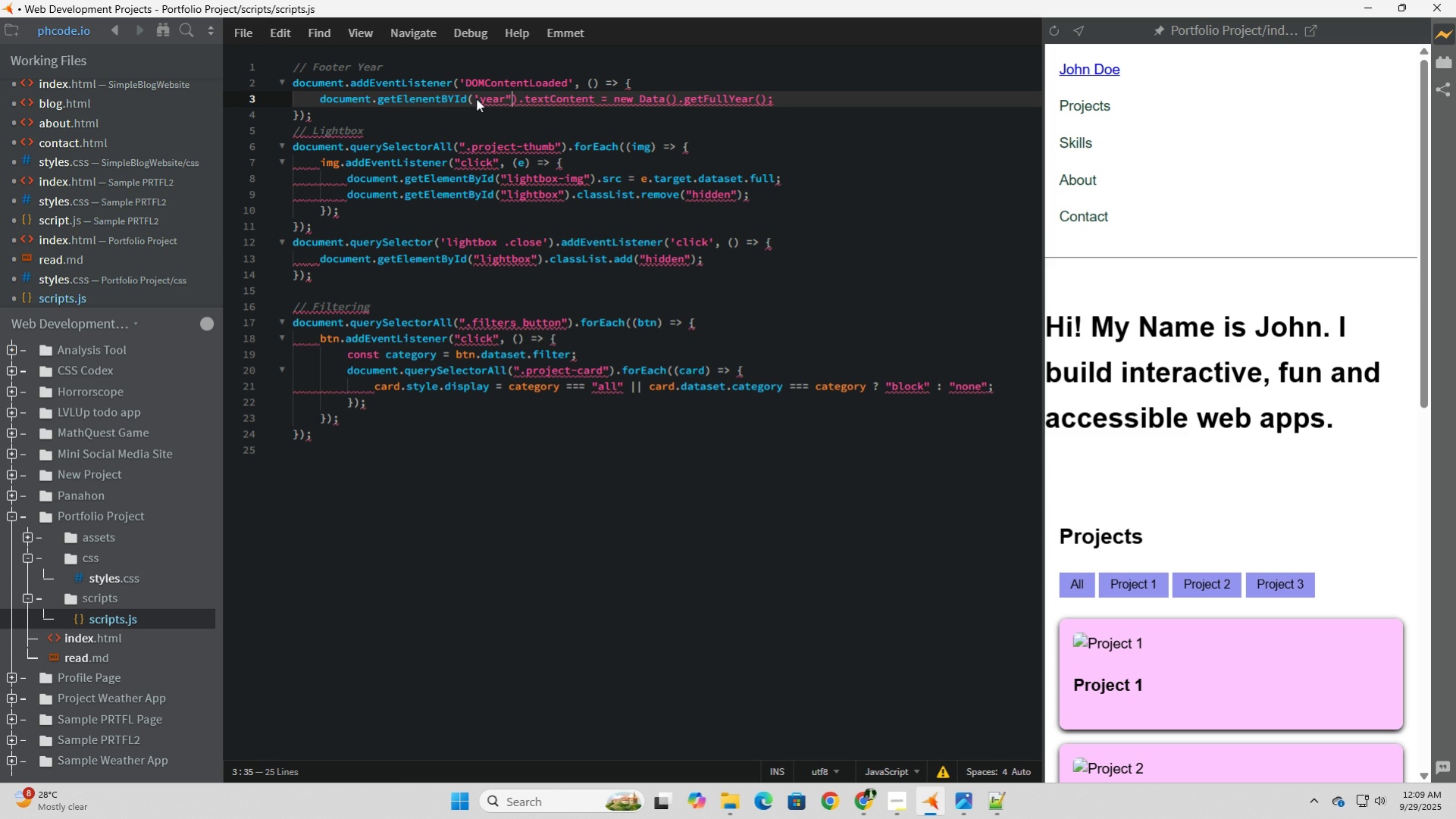 
key(ArrowRight)
 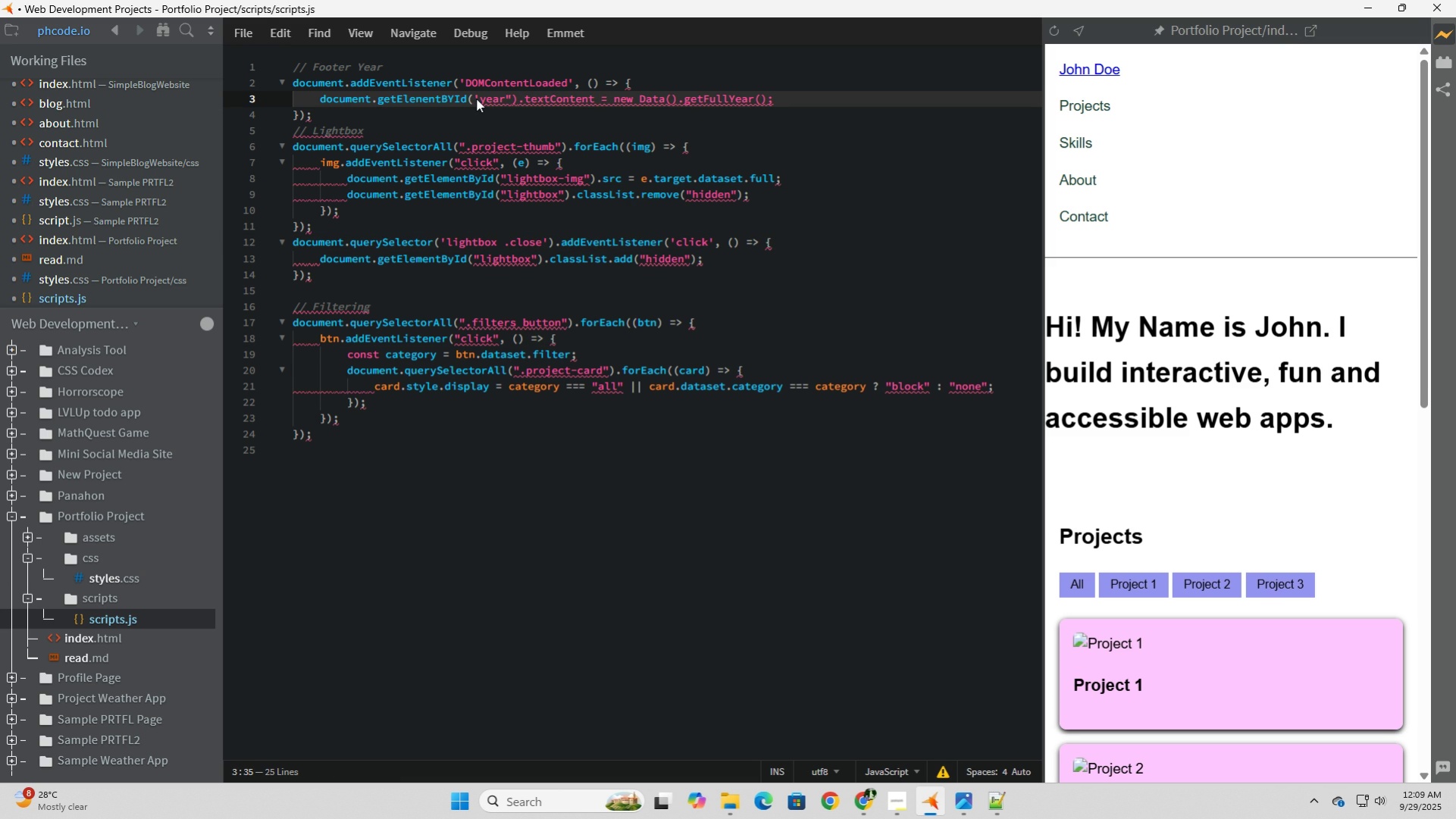 
key(Backspace)
 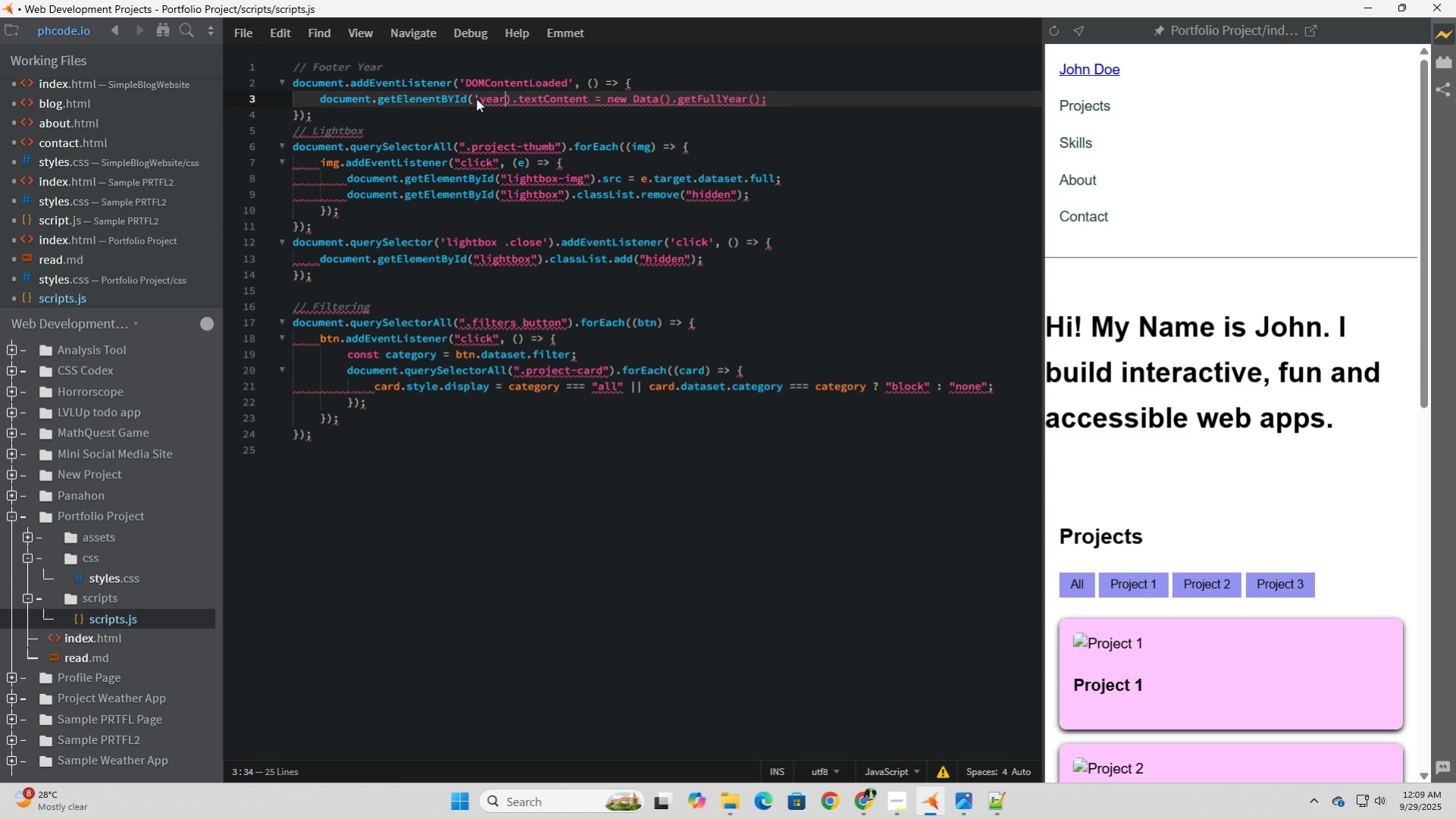 
key(Quote)
 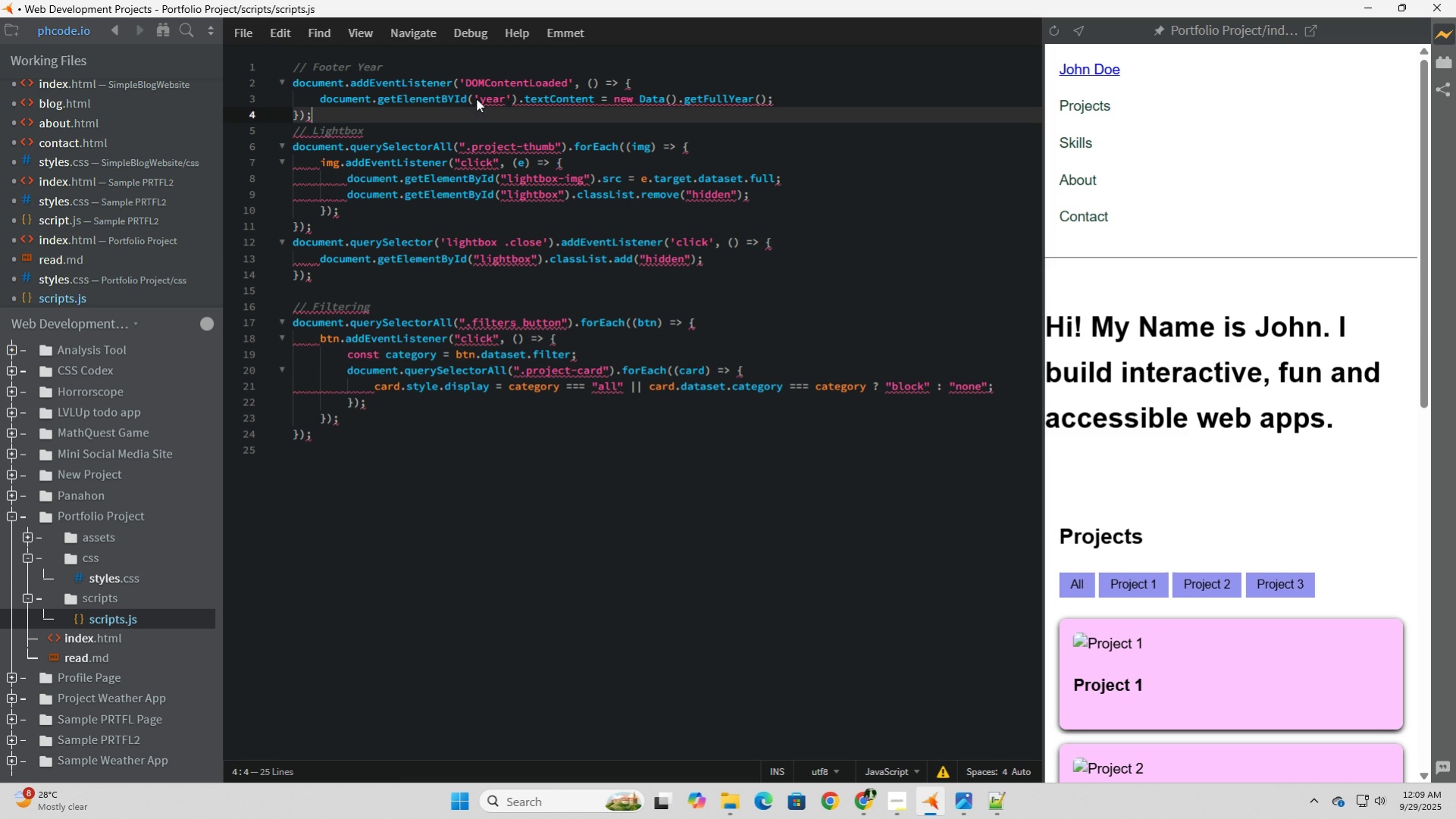 
key(ArrowDown)
 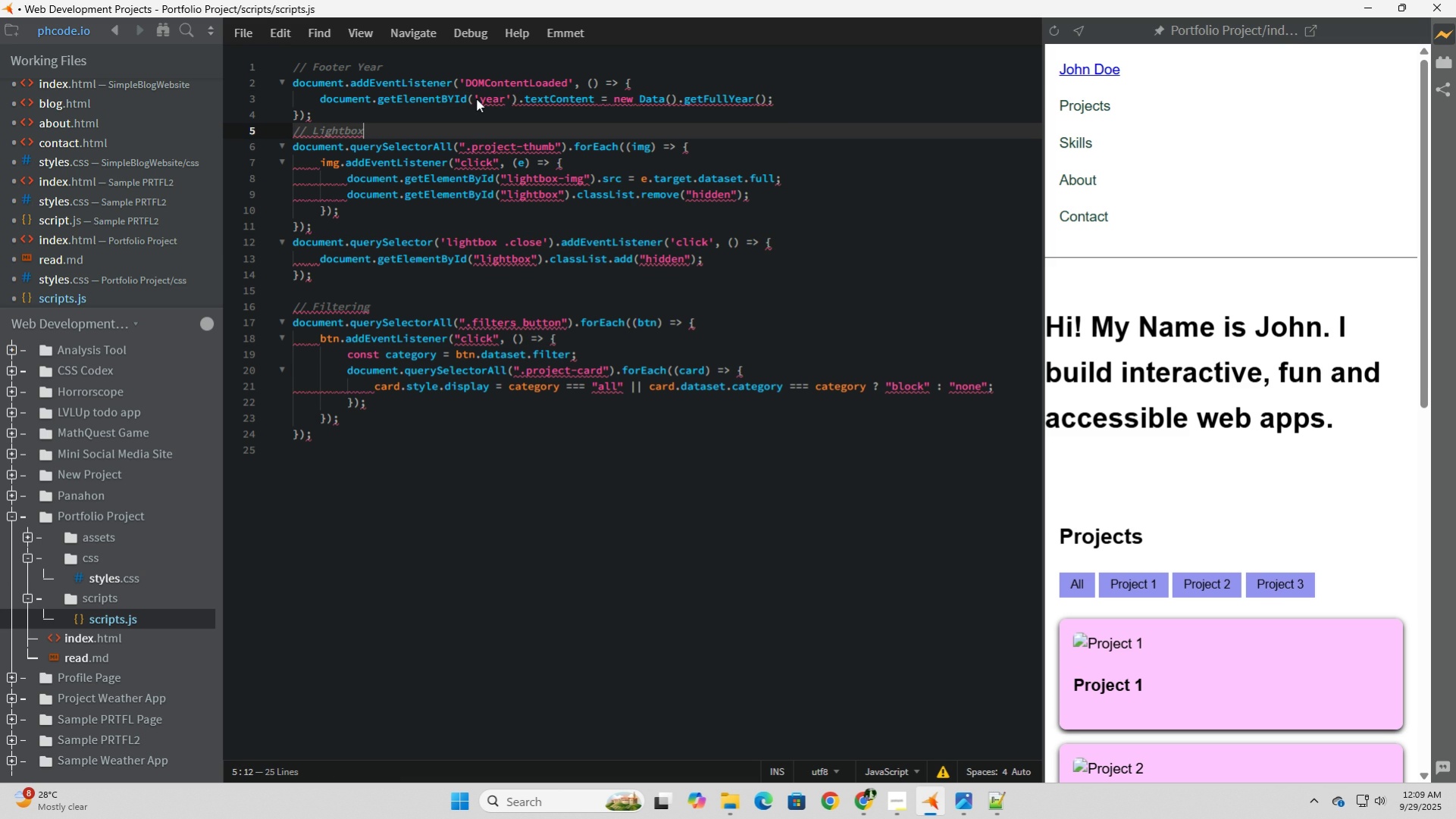 
key(ArrowDown)
 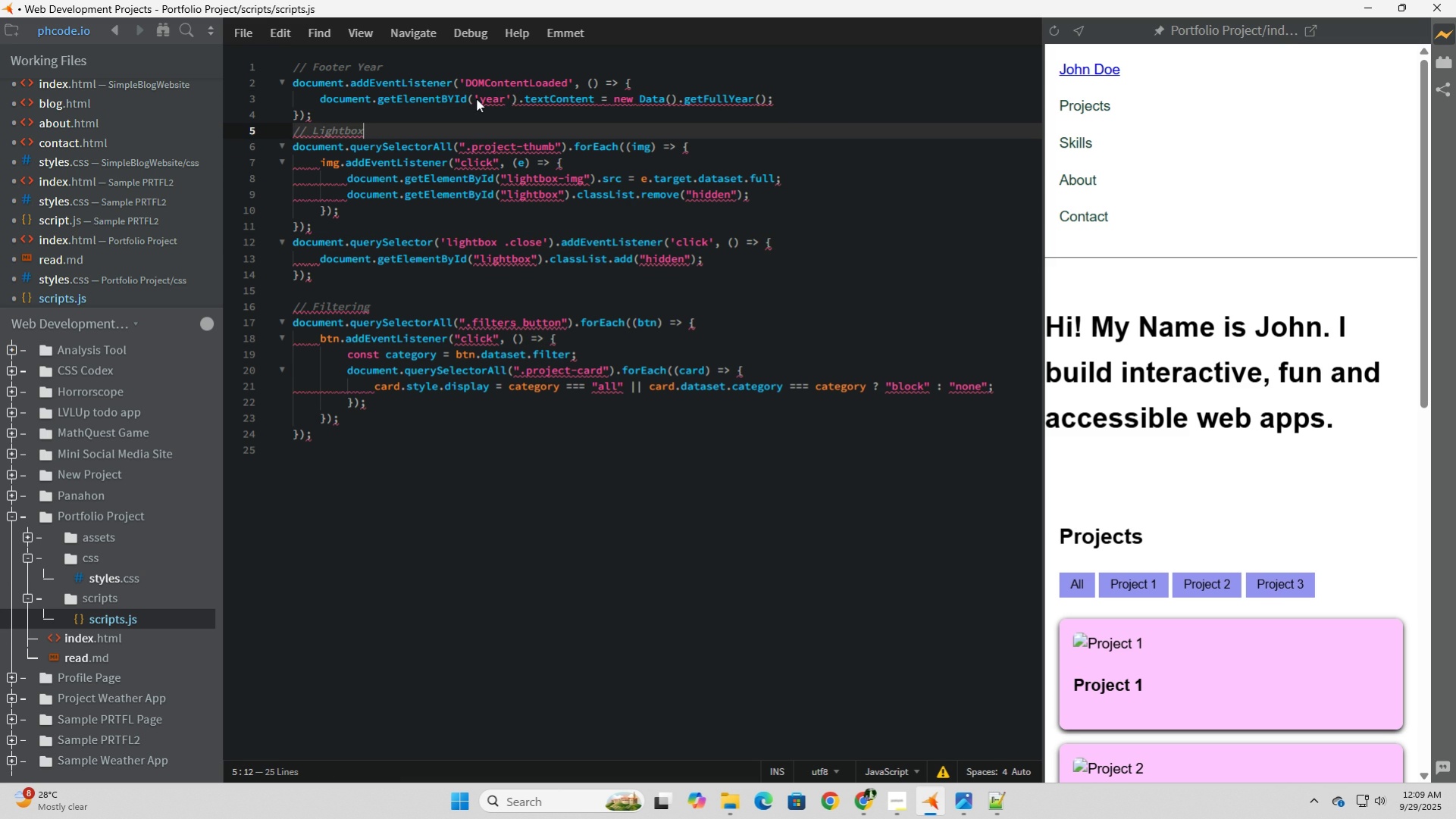 
key(ArrowDown)
 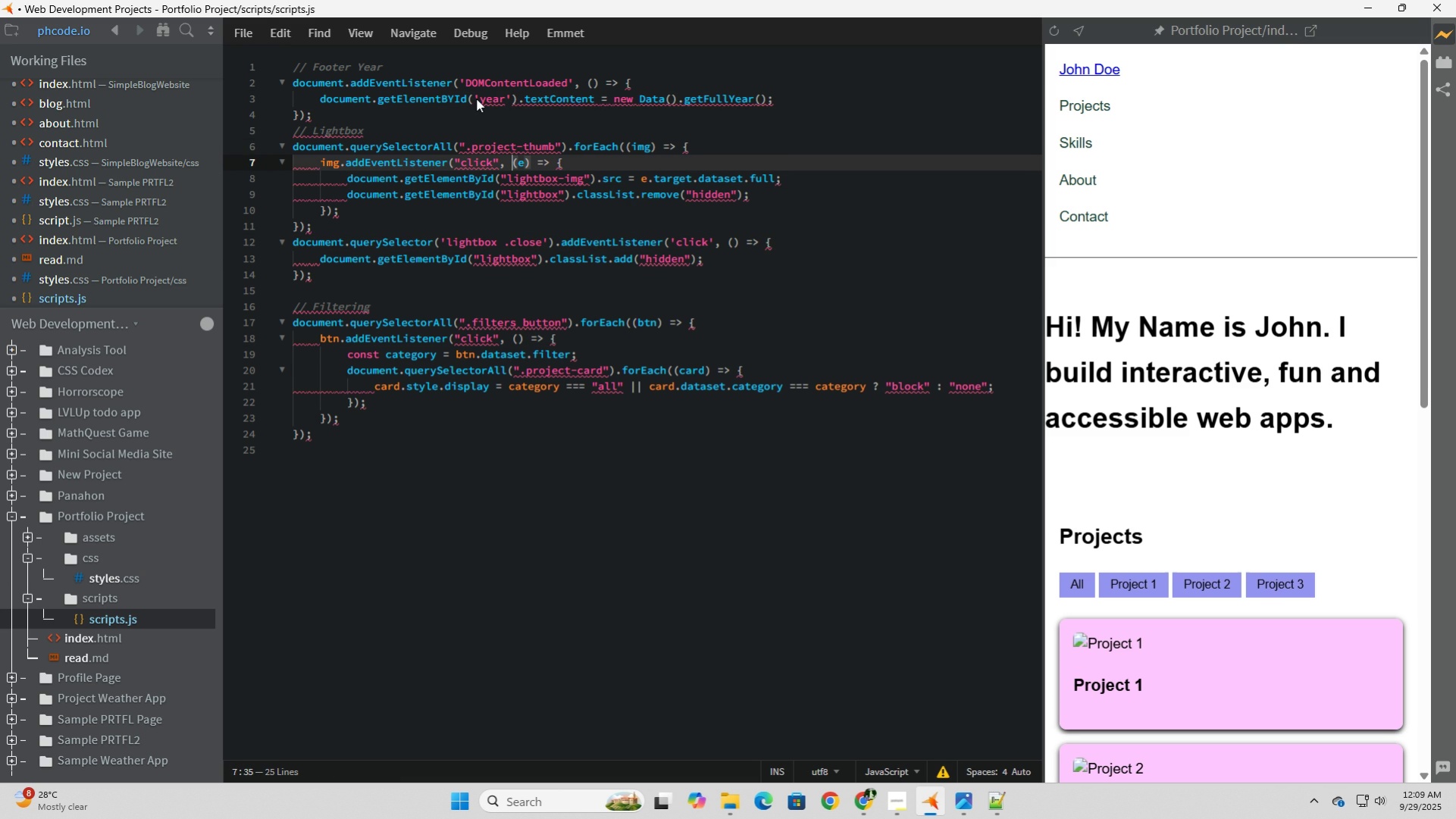 
key(ArrowDown)
 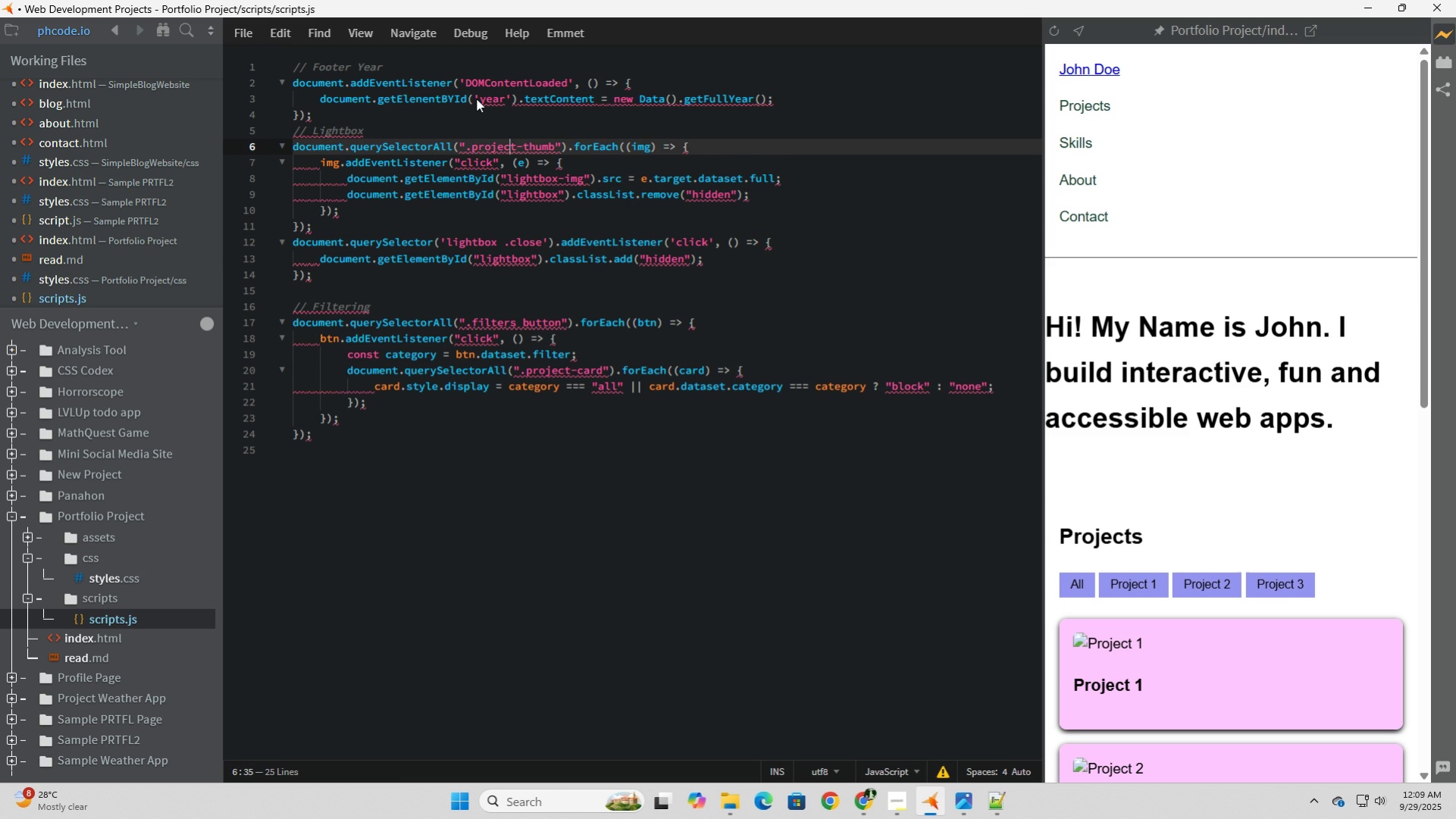 
key(ArrowUp)
 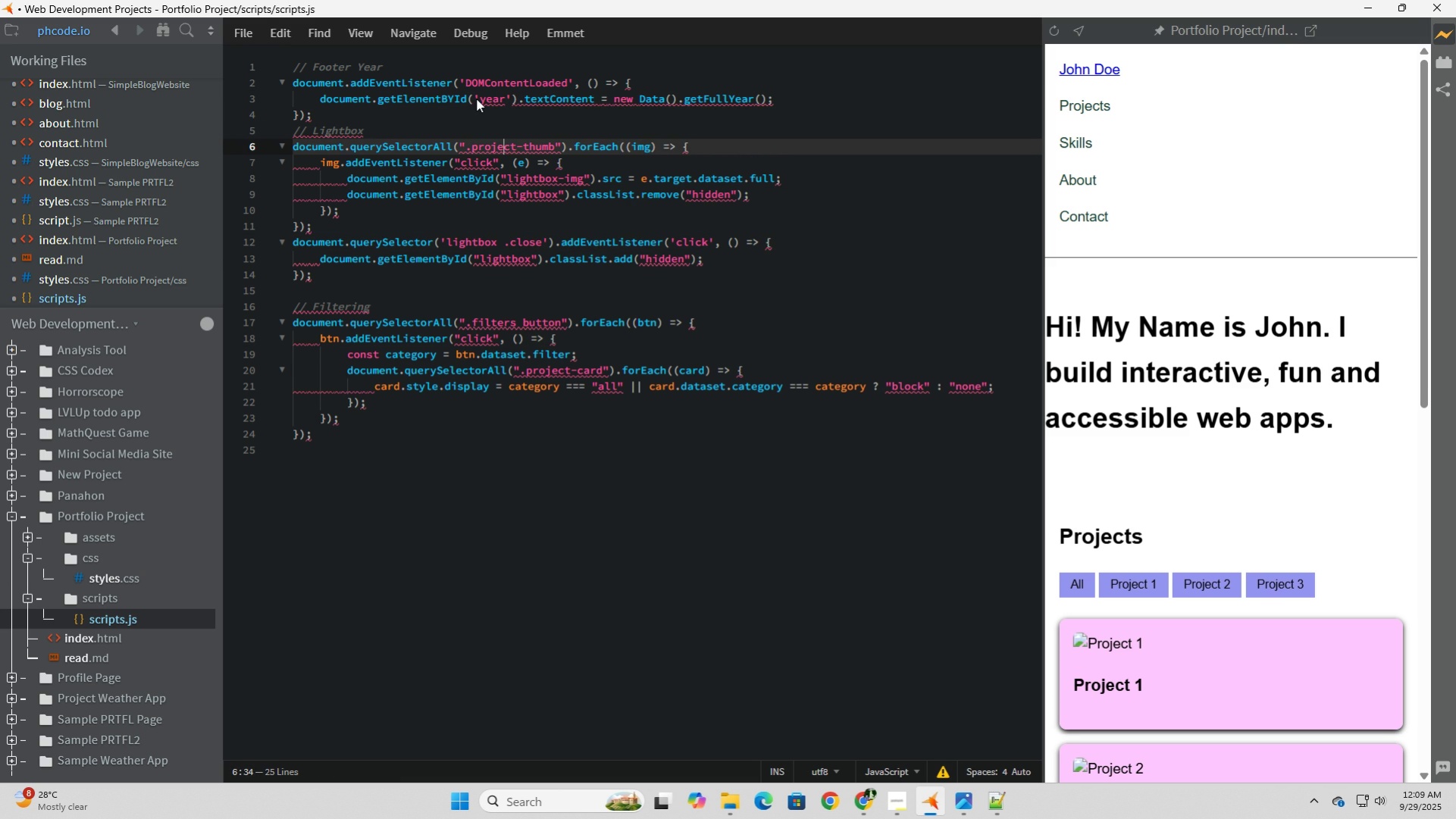 
key(ArrowLeft)
 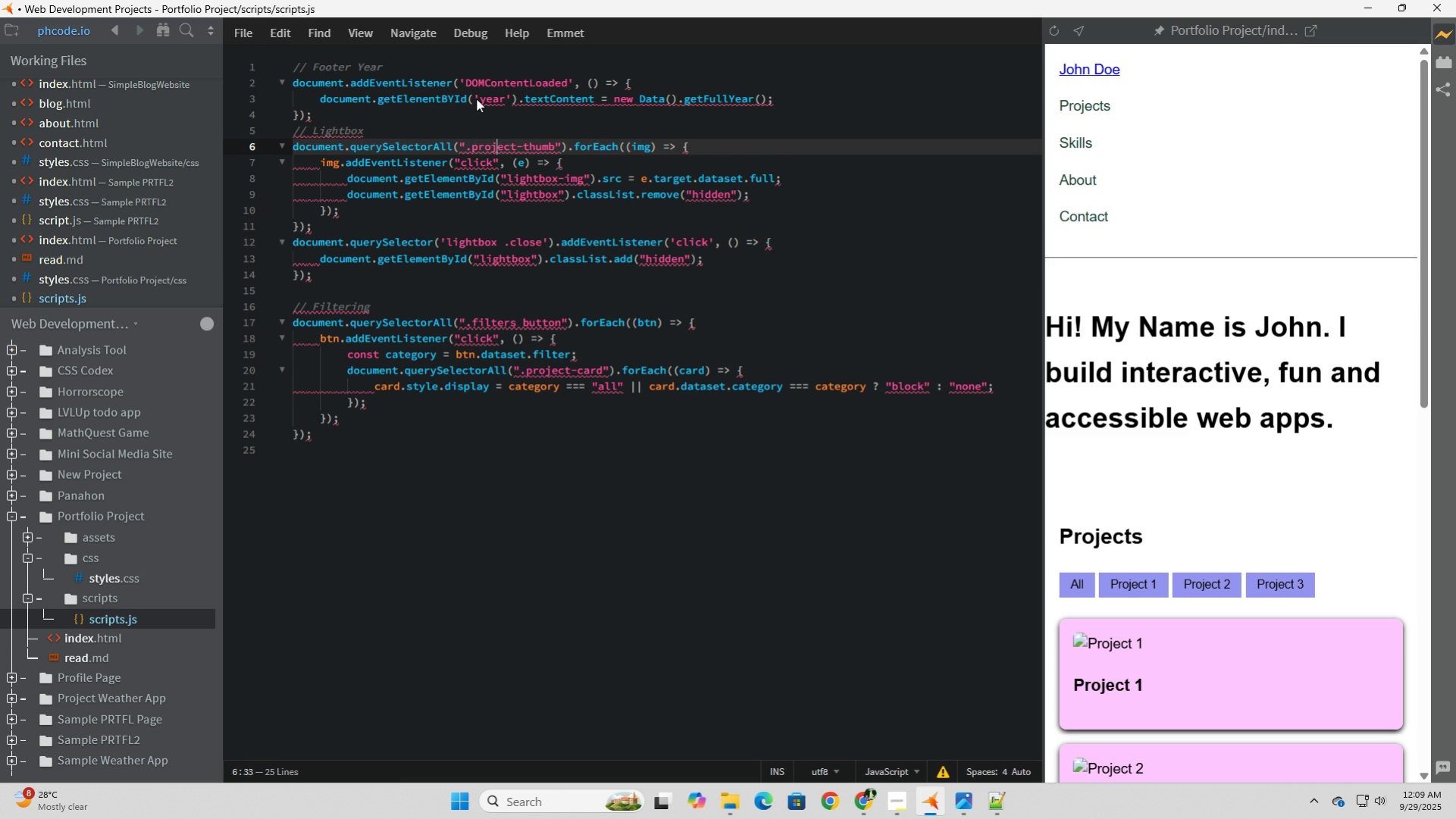 
key(ArrowLeft)
 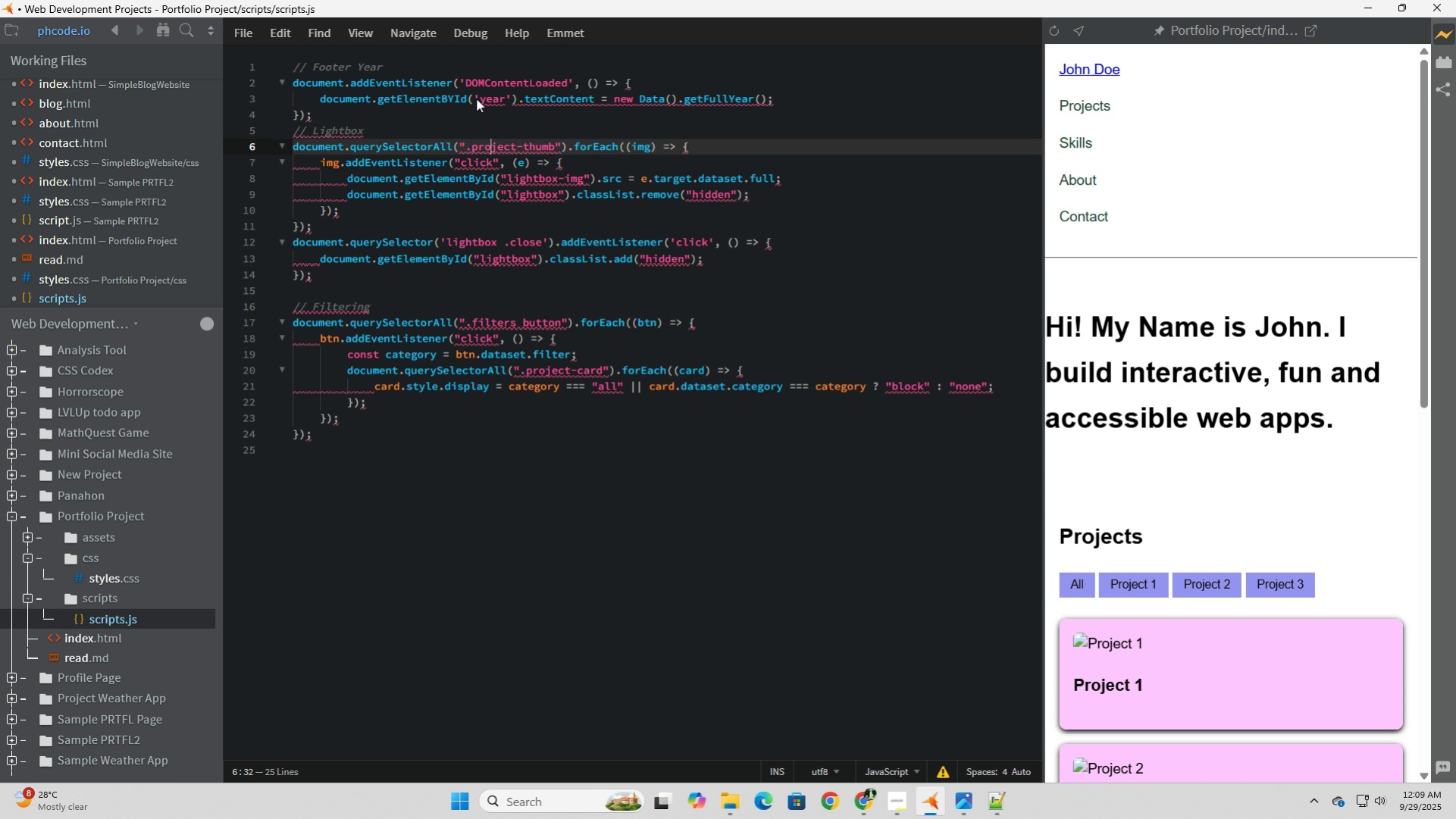 
key(ArrowLeft)
 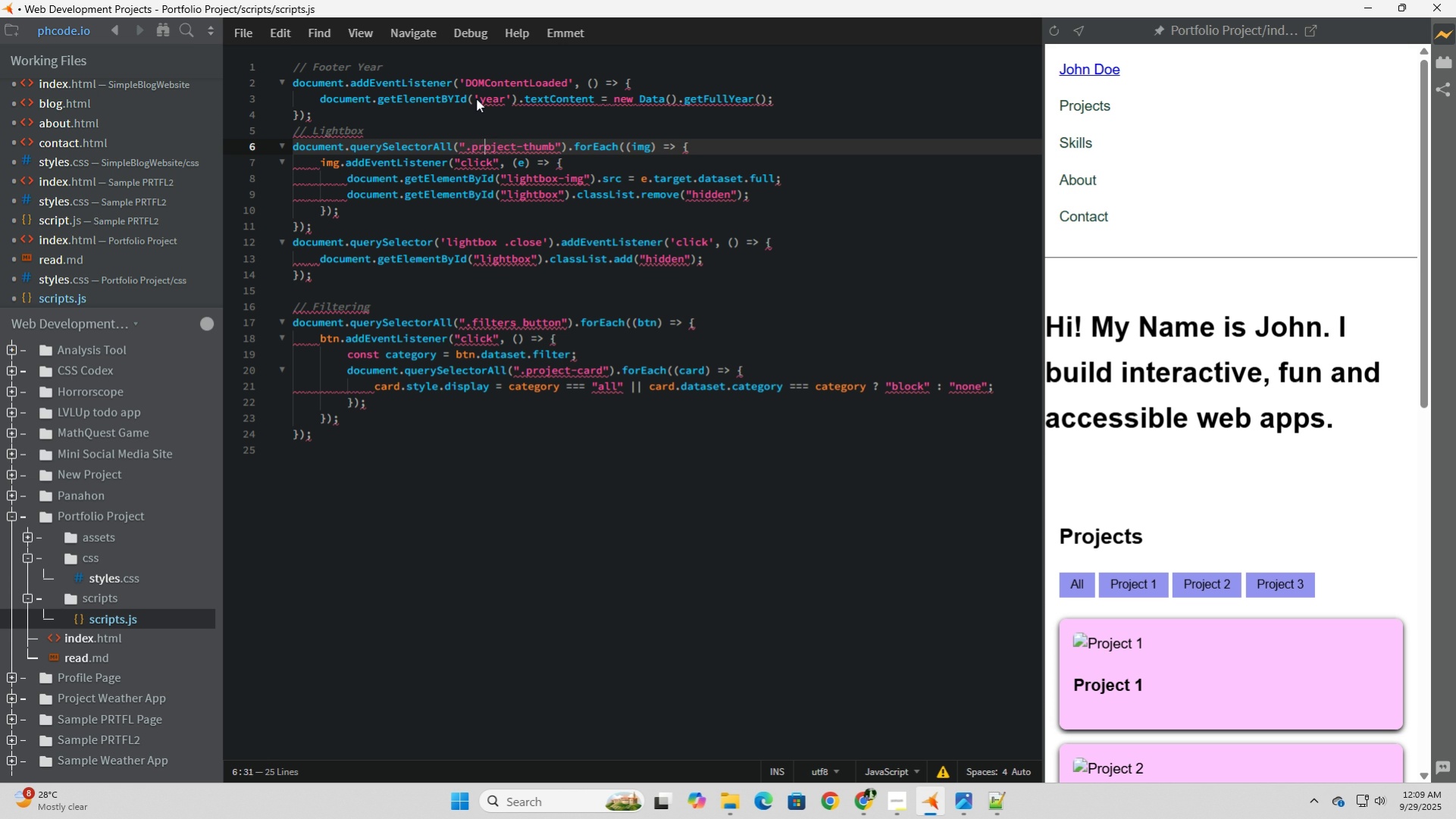 
key(ArrowLeft)
 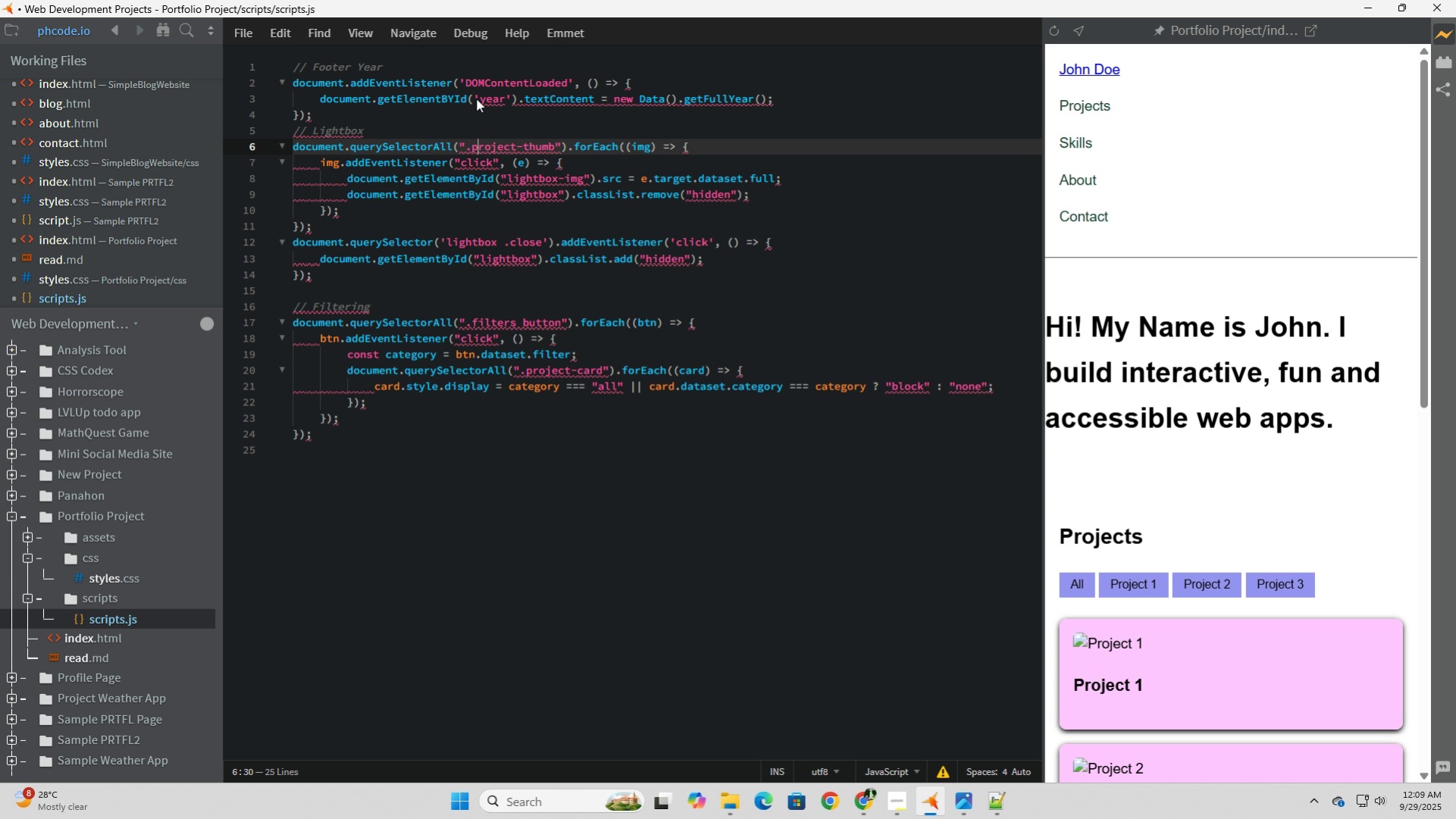 
key(ArrowLeft)
 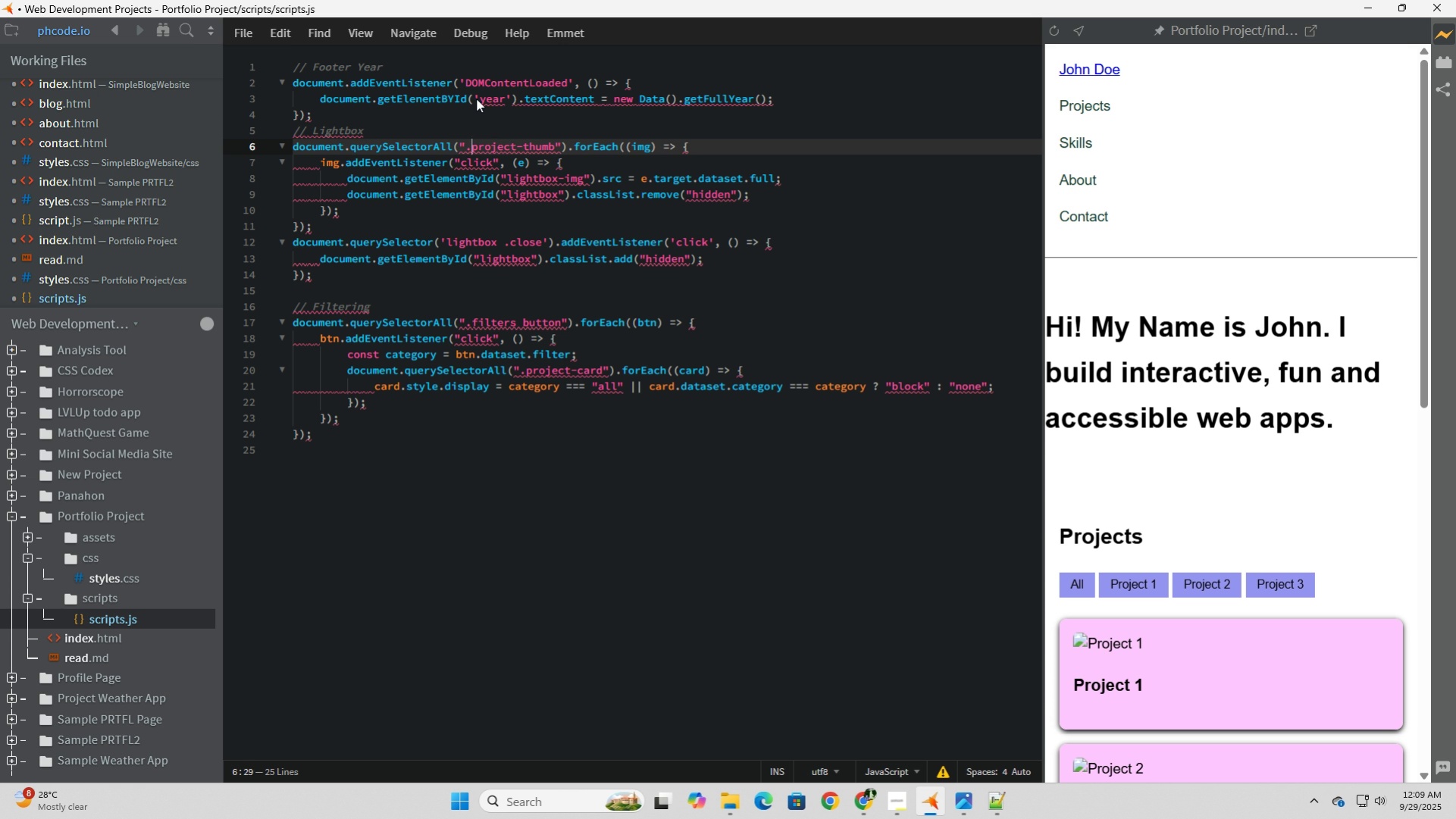 
key(ArrowLeft)
 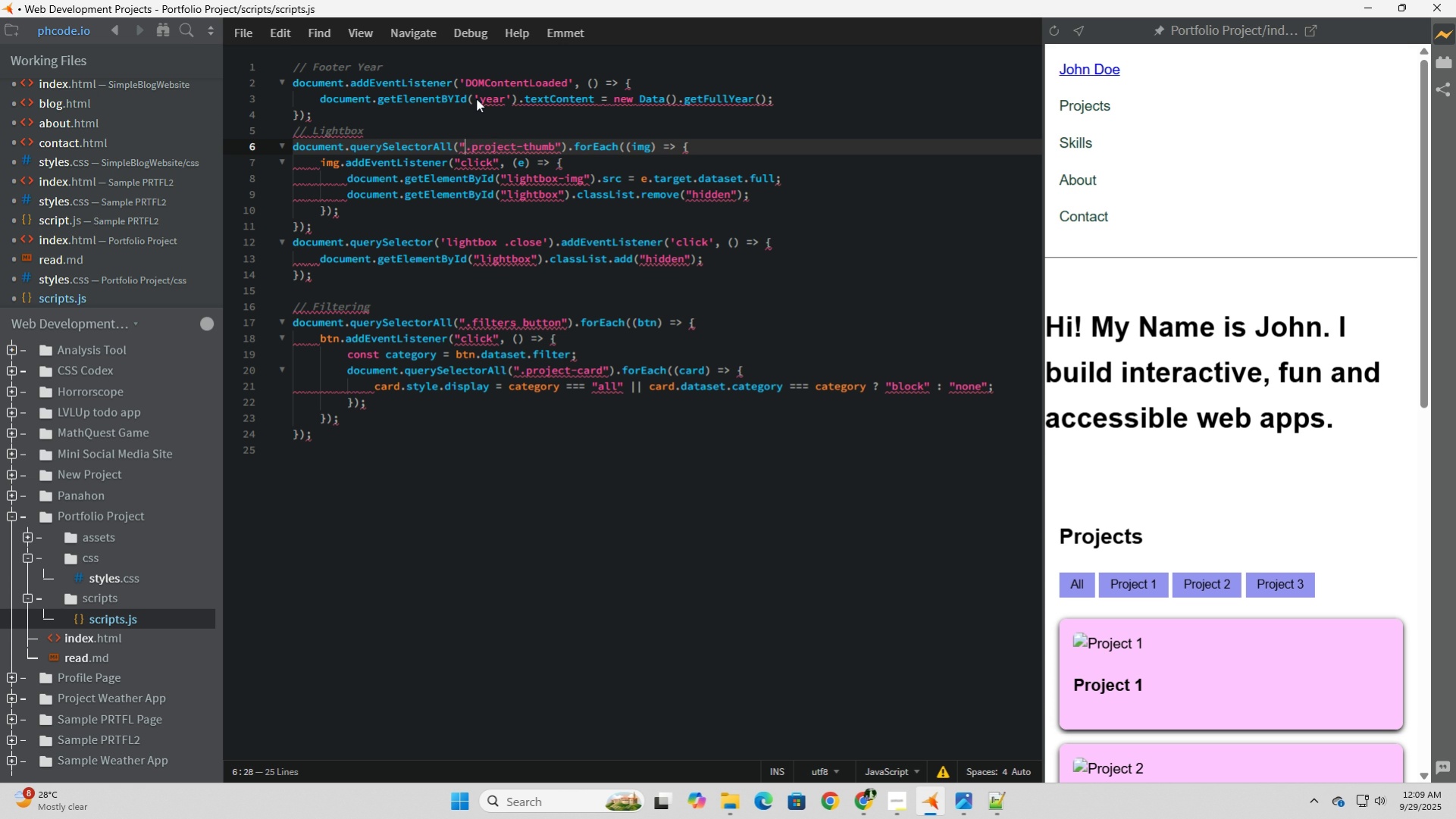 
key(ArrowLeft)
 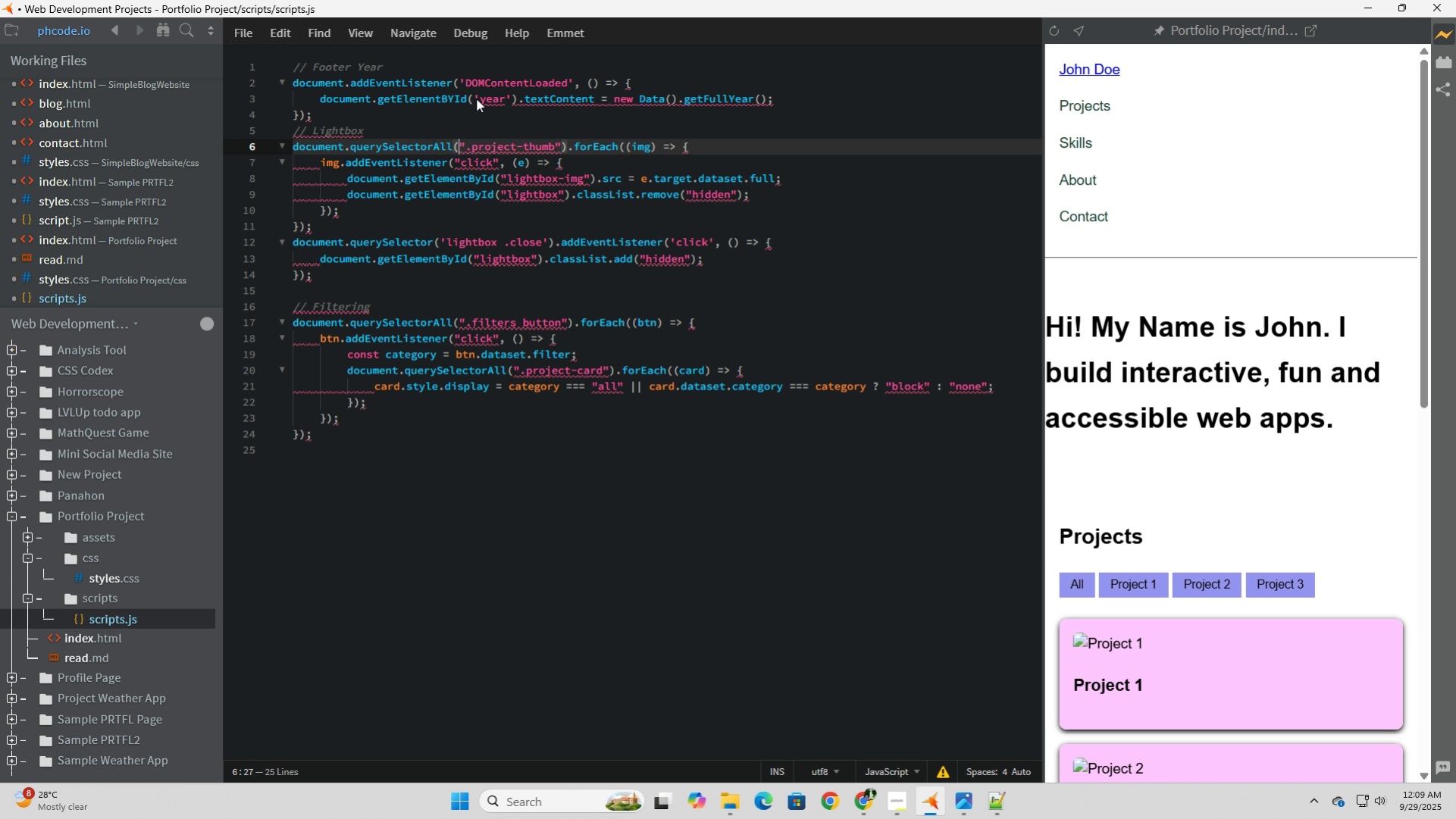 
key(ArrowLeft)
 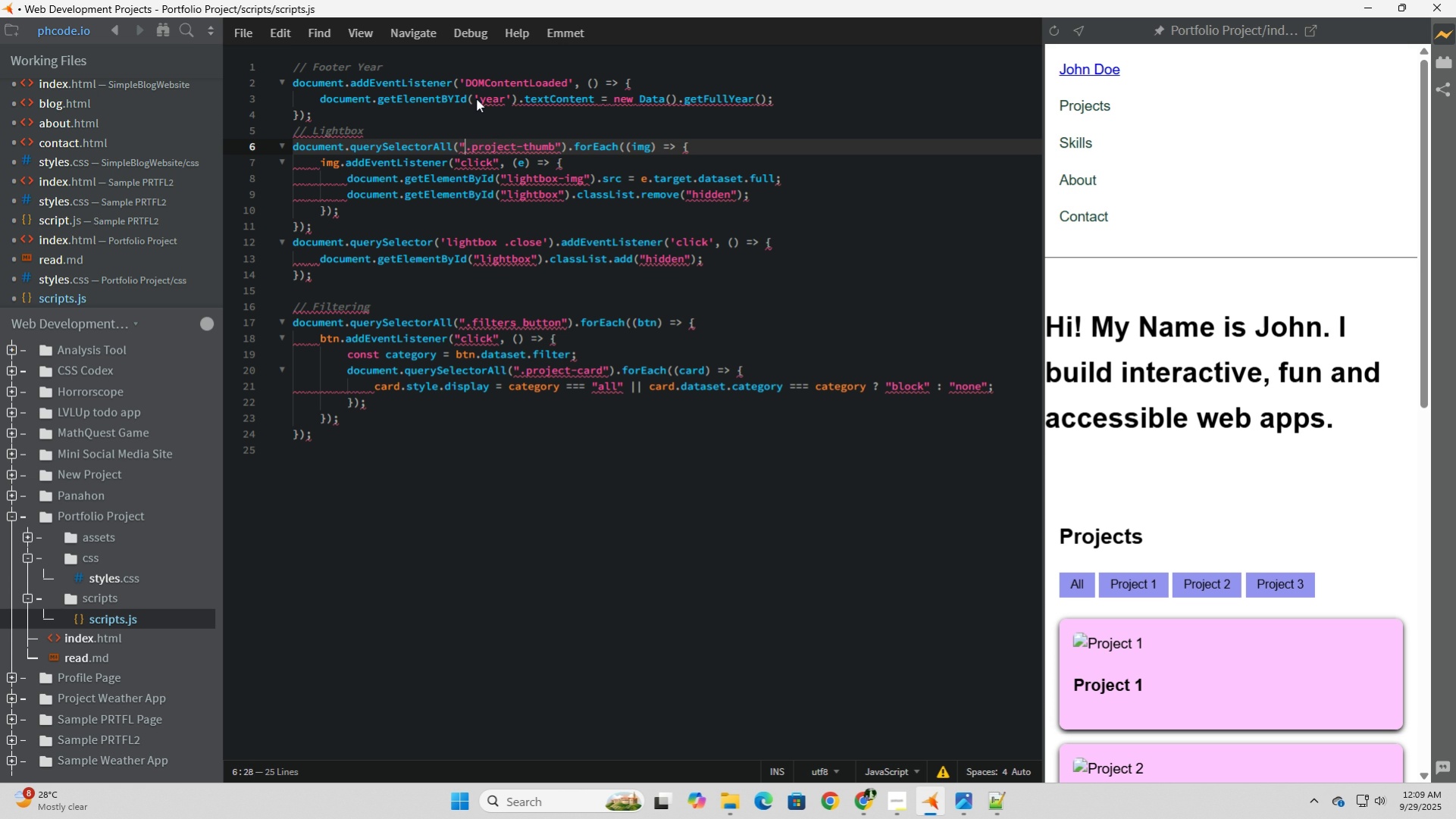 
key(ArrowRight)
 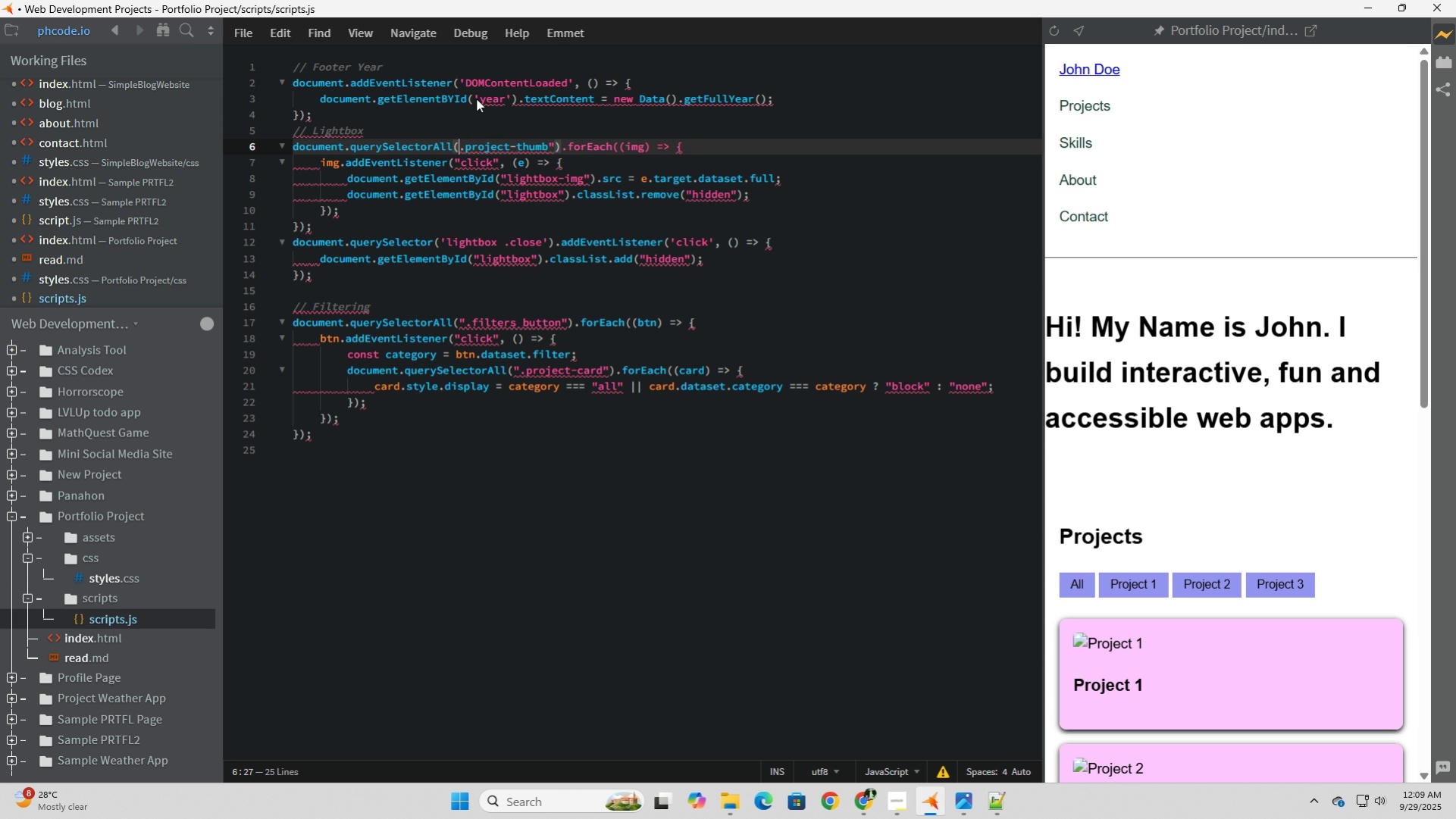 
key(Backspace)
 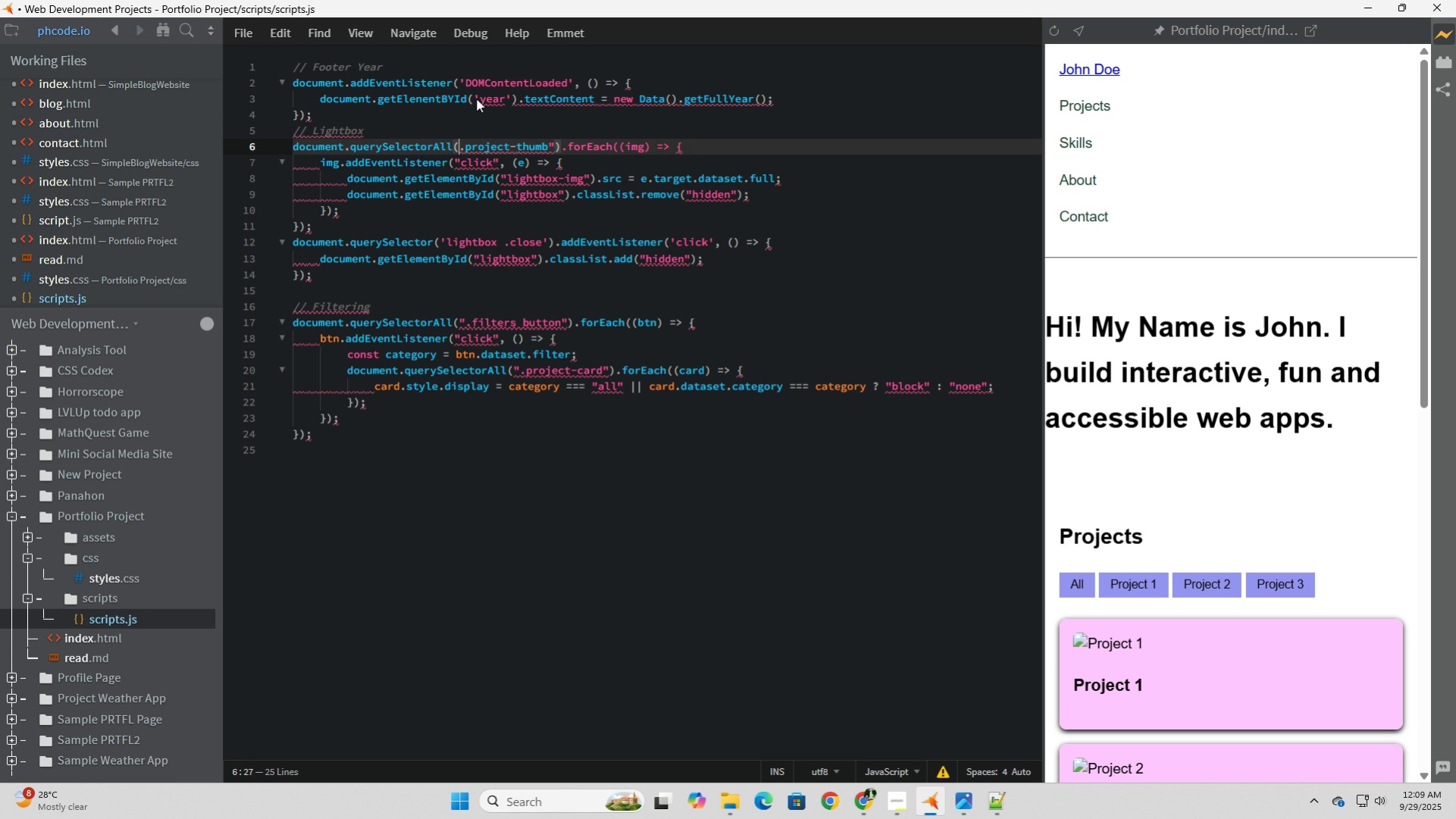 
key(Quote)
 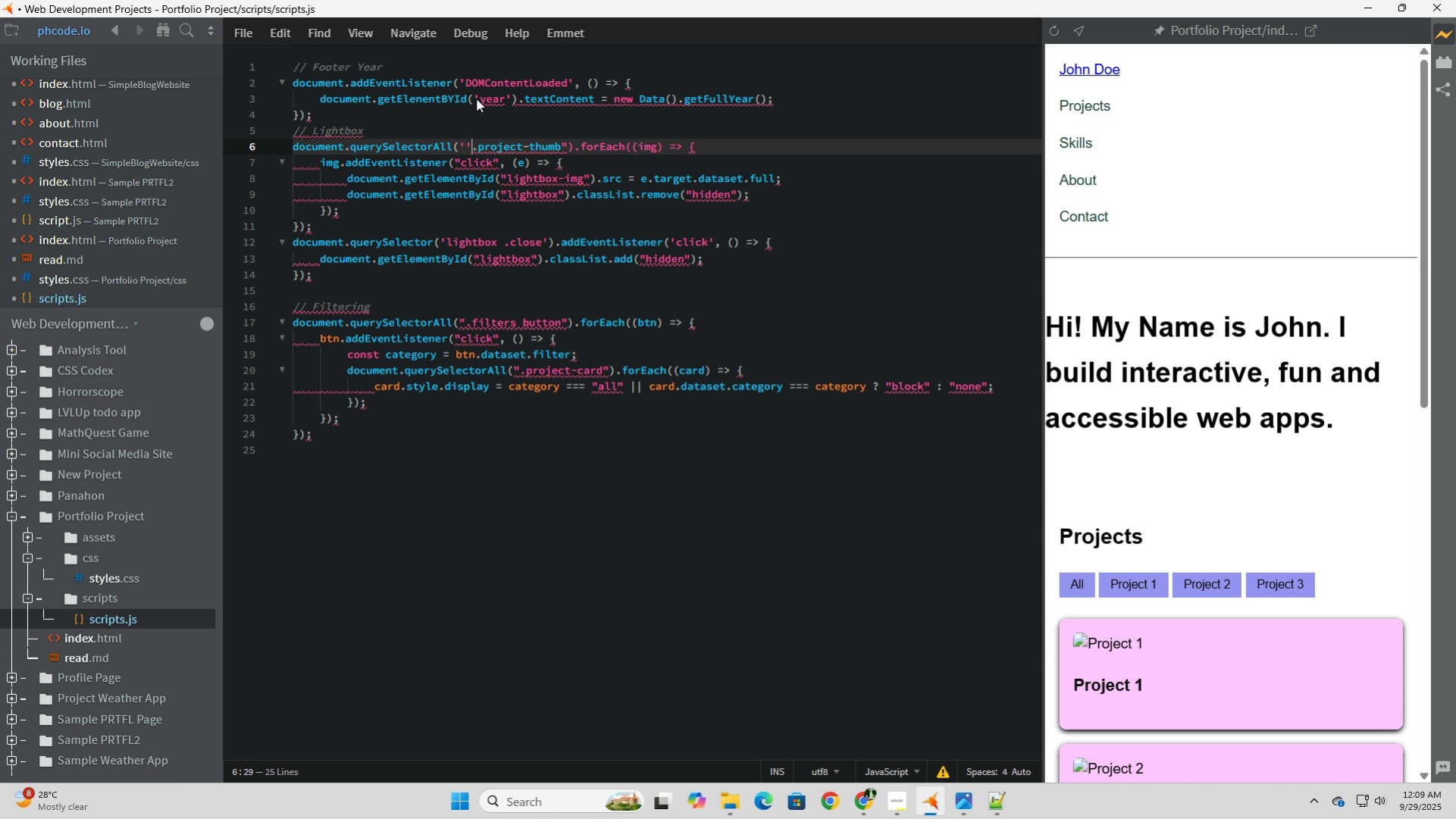 
key(ArrowRight)
 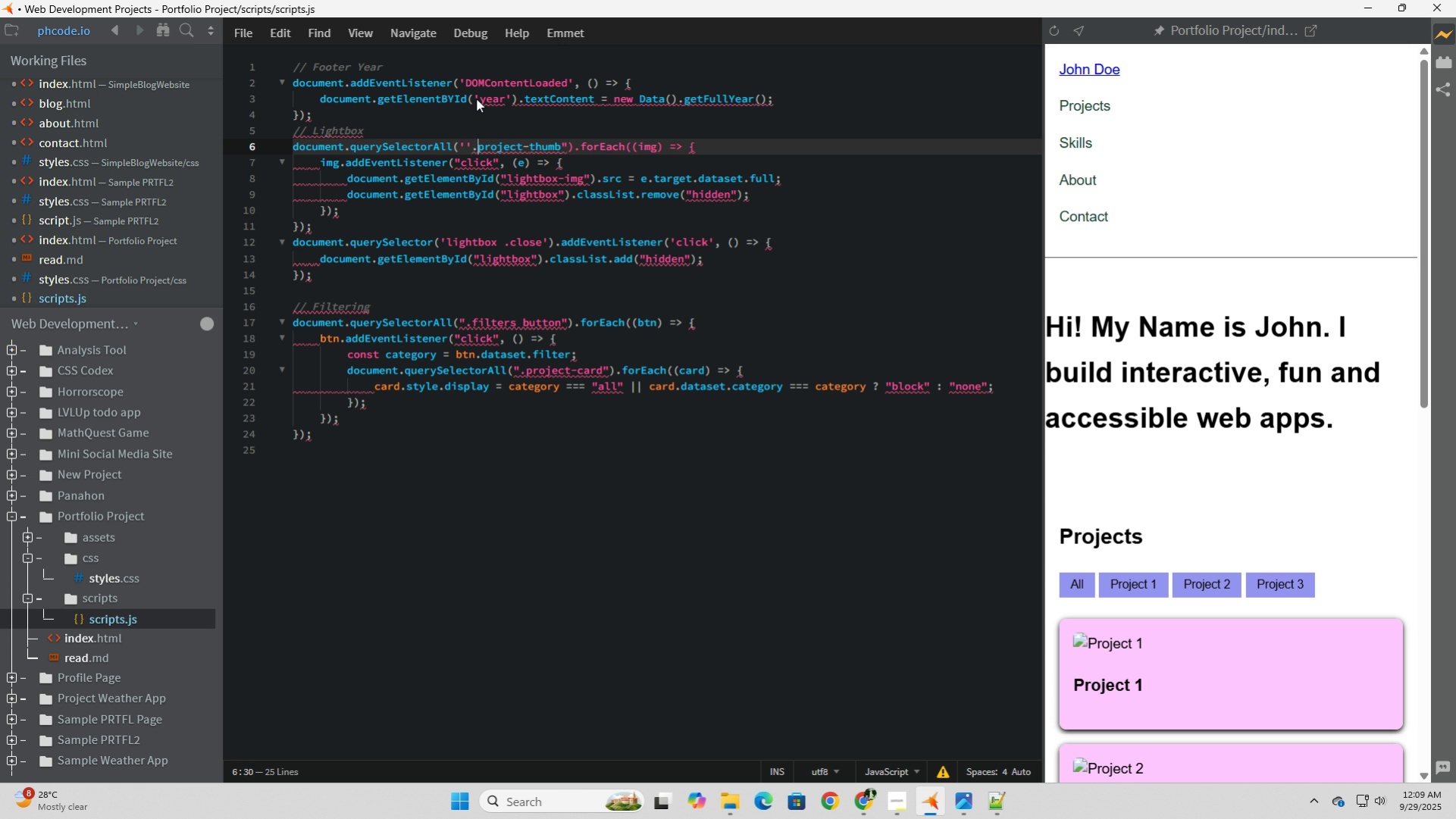 
key(ArrowRight)
 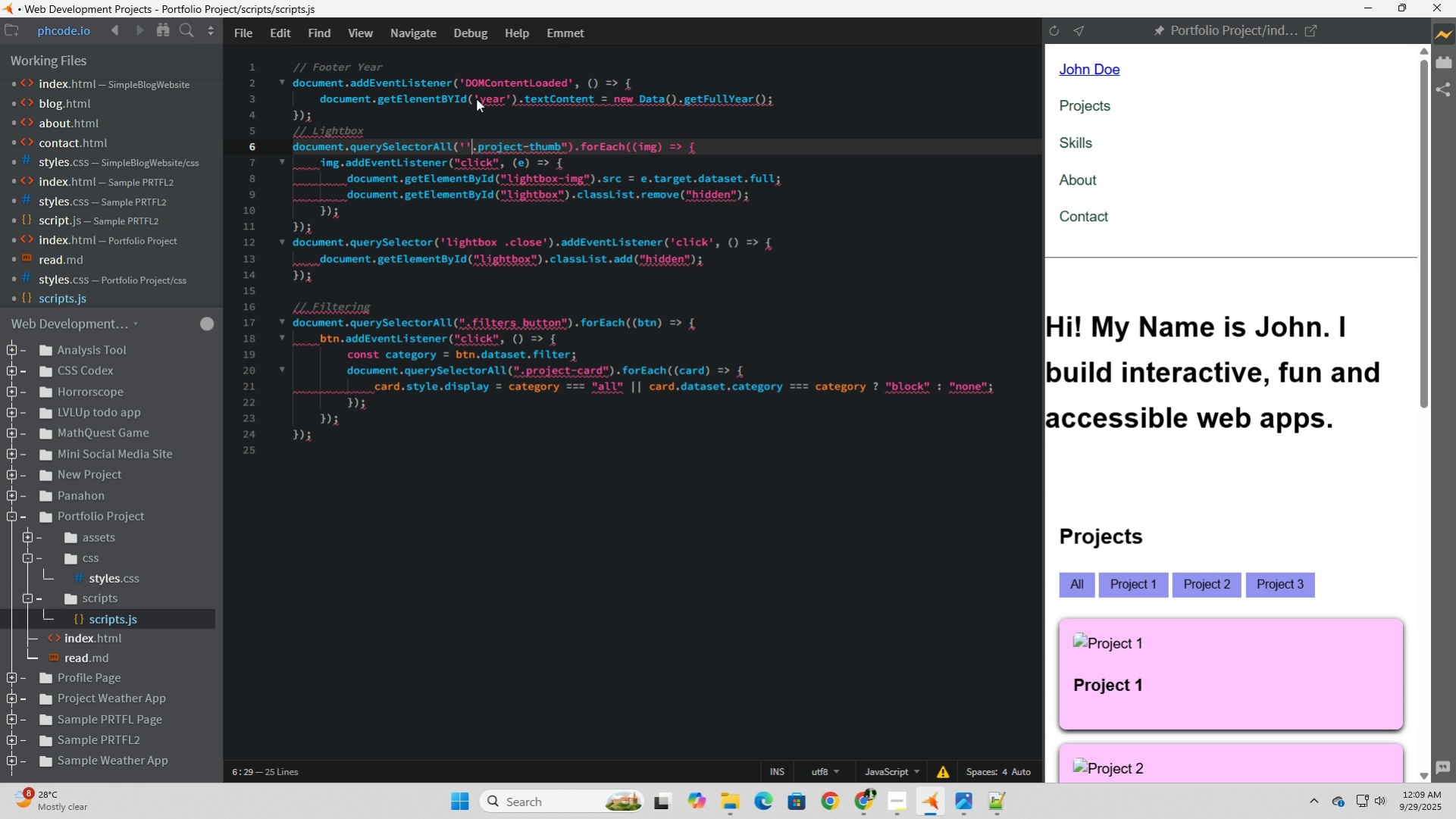 
key(ArrowLeft)
 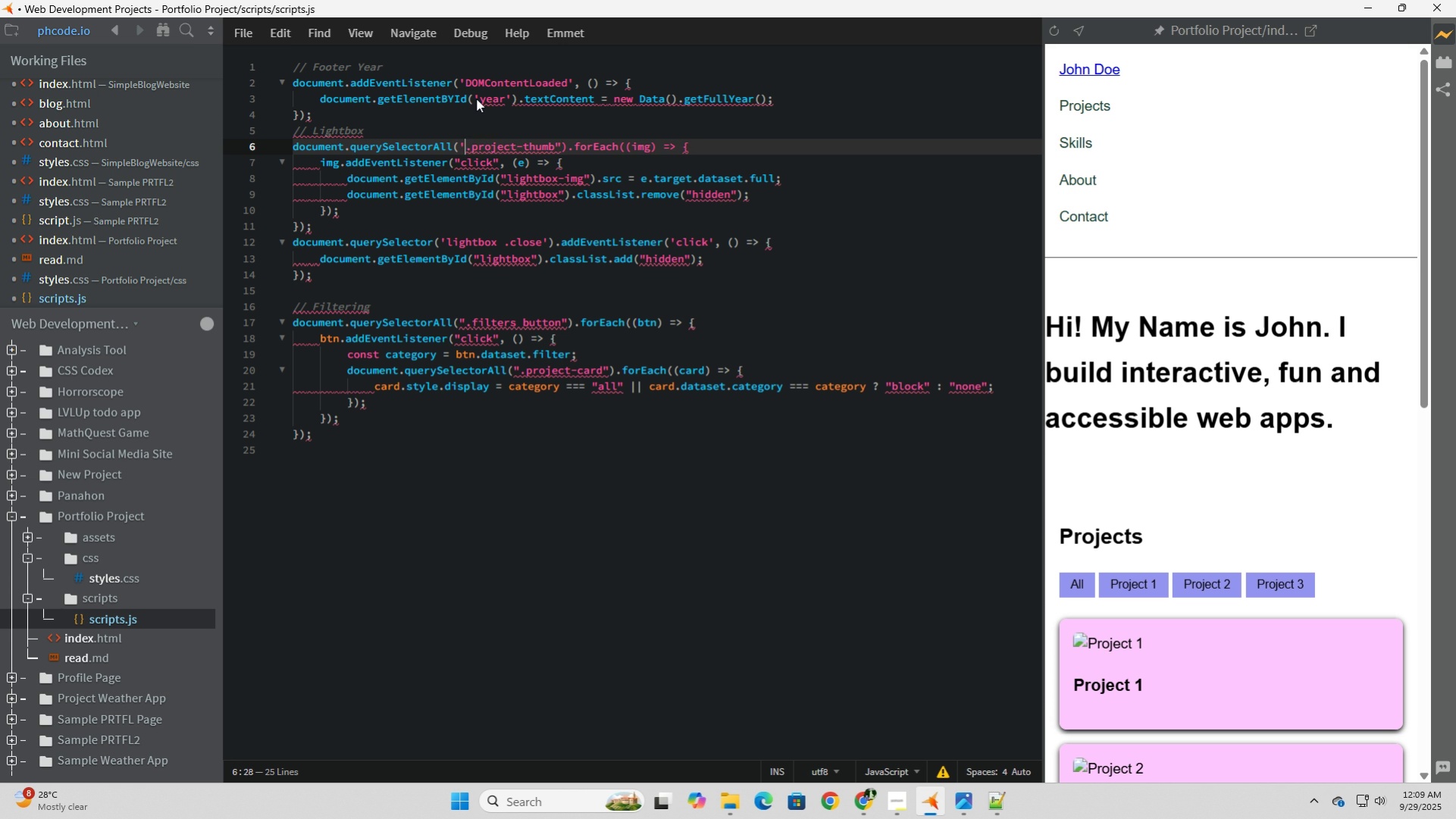 
key(Backspace)
 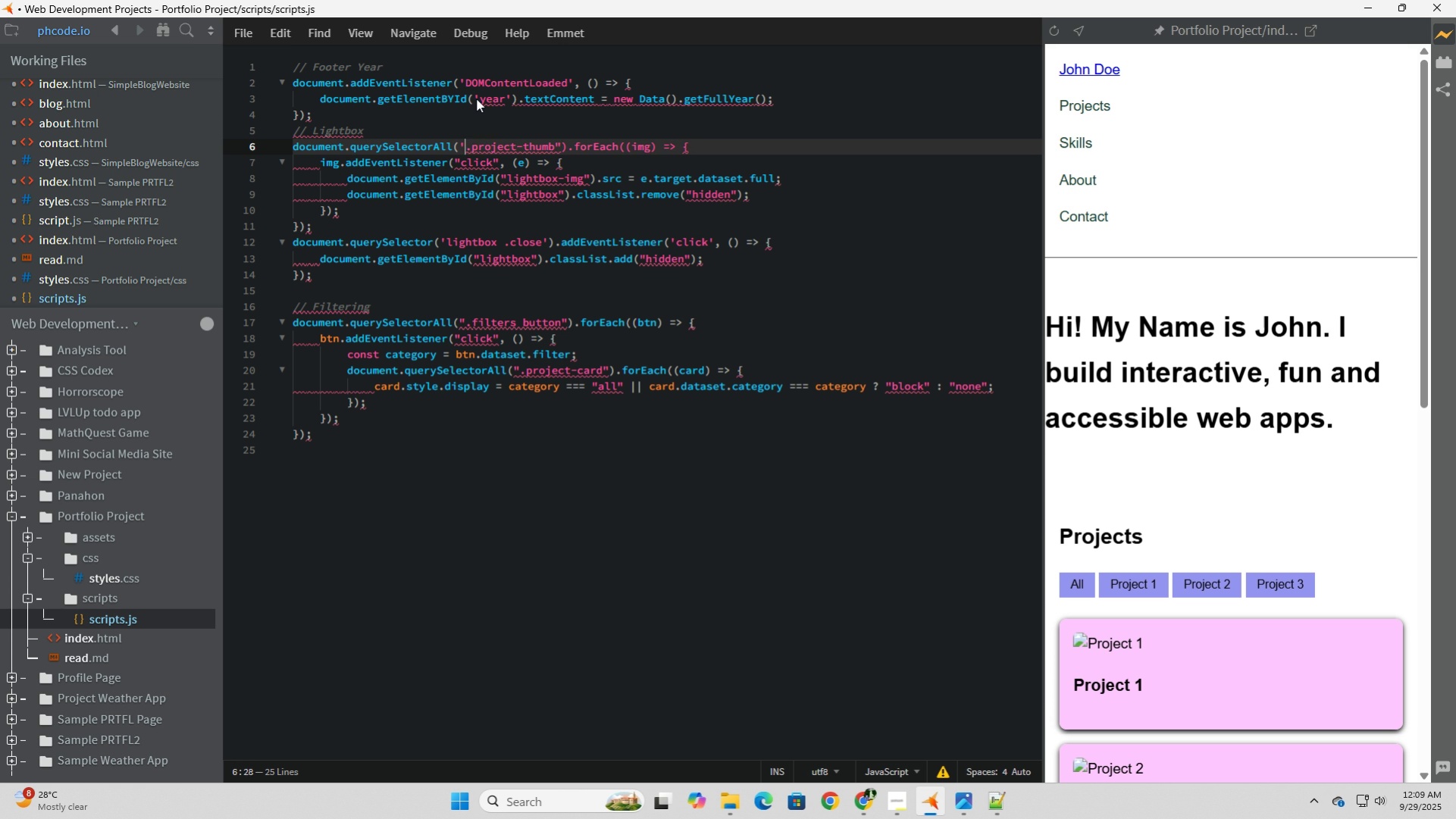 
key(ArrowRight)
 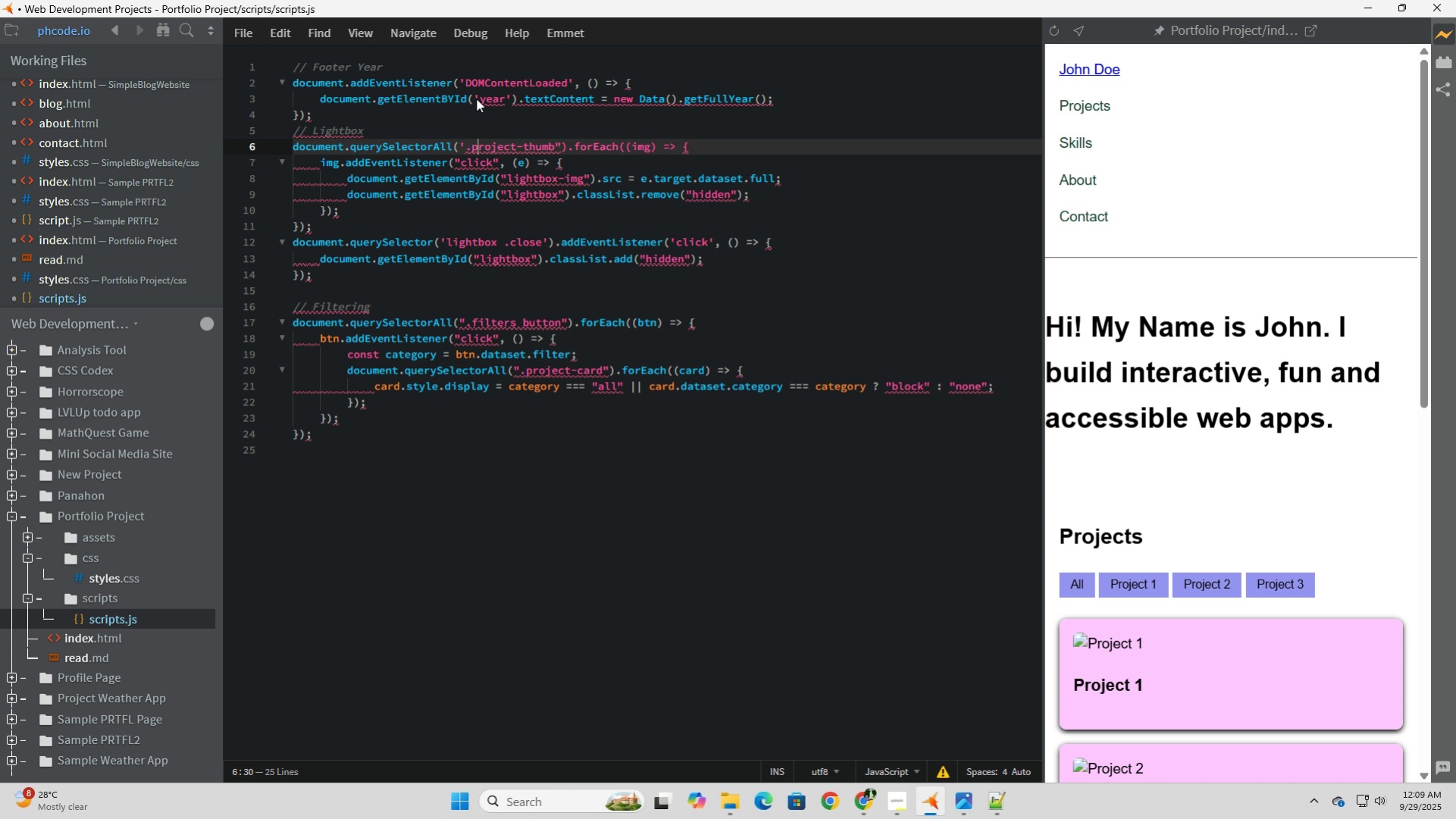 
key(ArrowRight)
 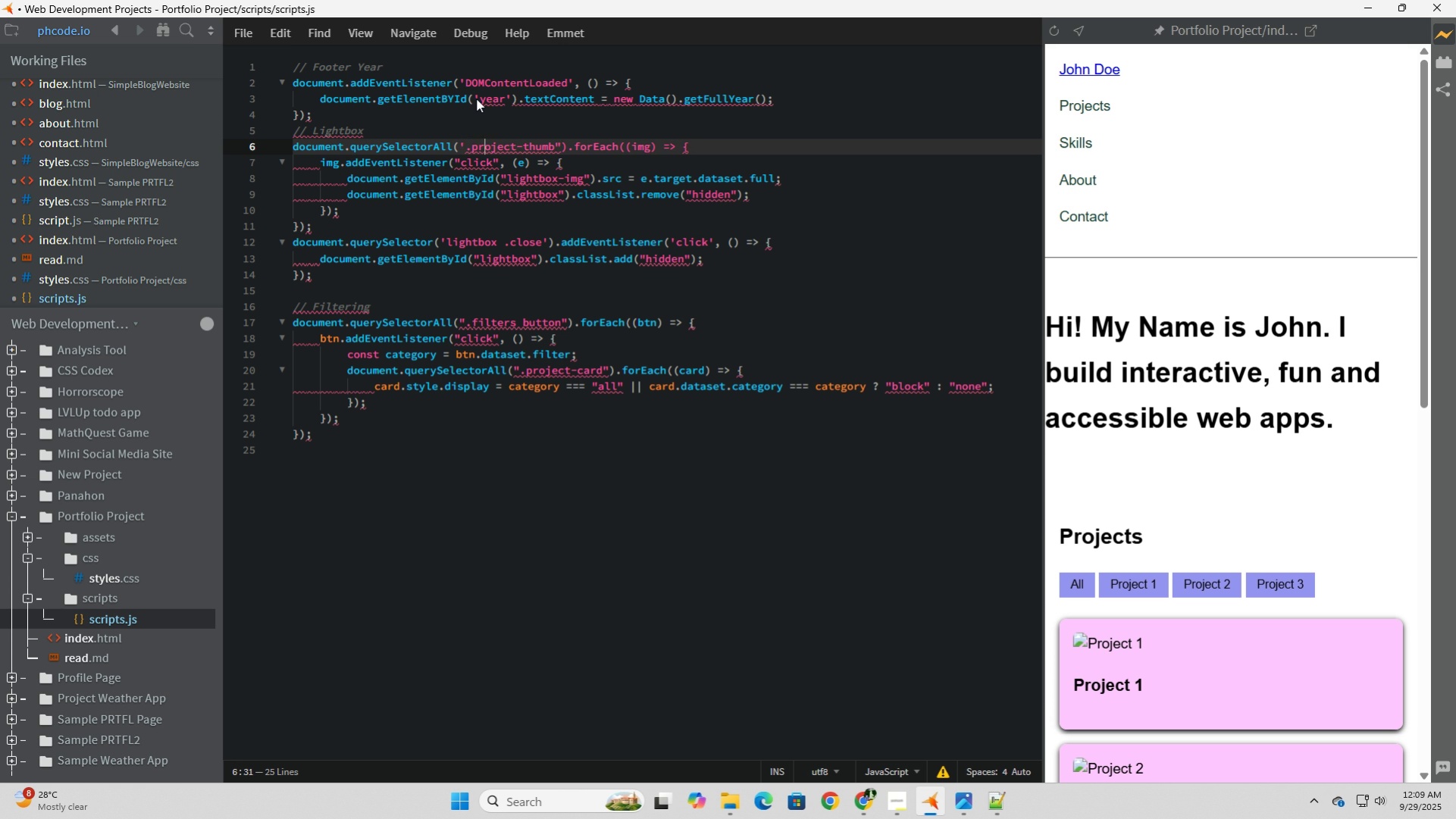 
key(ArrowRight)
 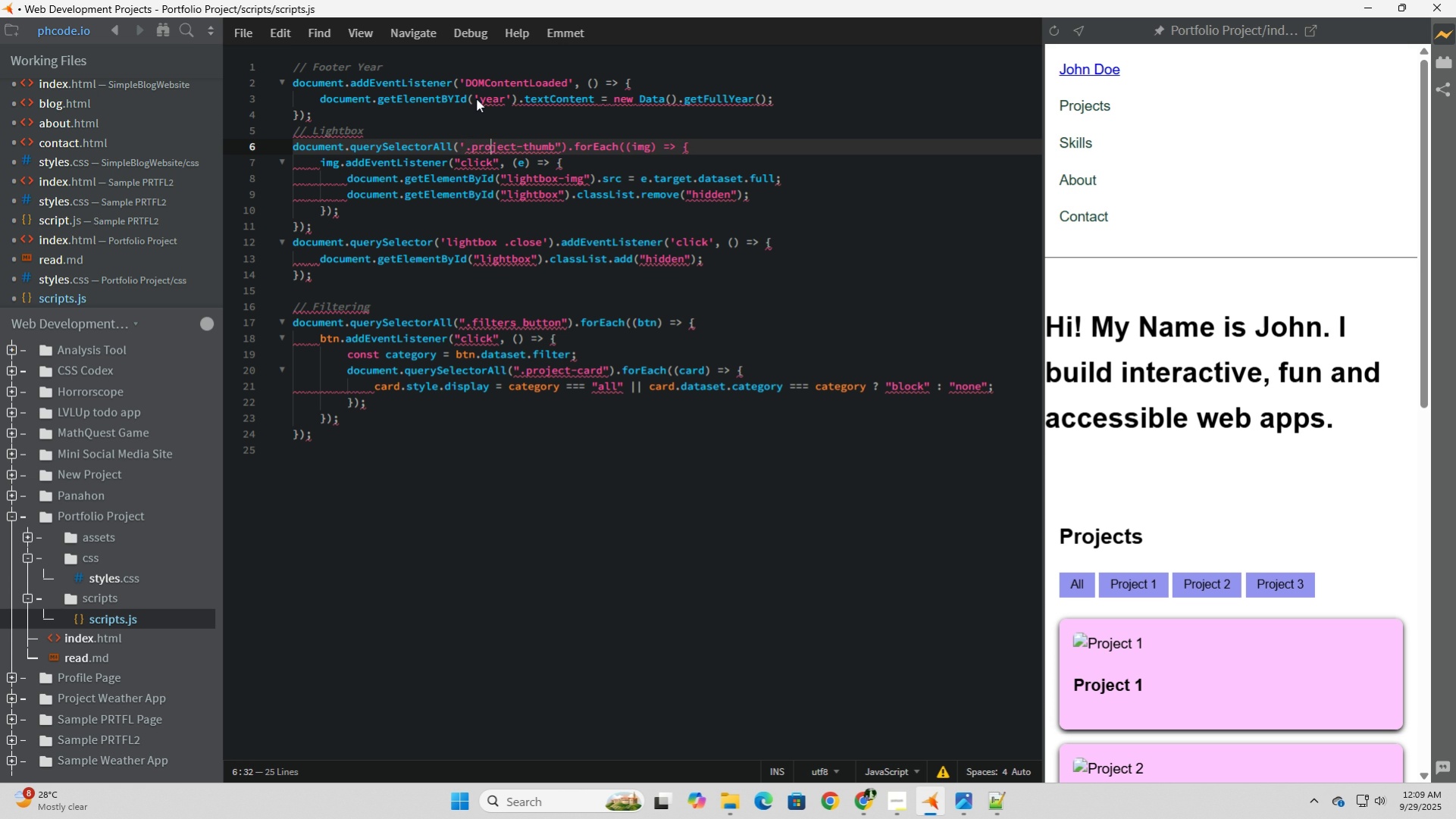 
hold_key(key=ArrowRight, duration=0.75)
 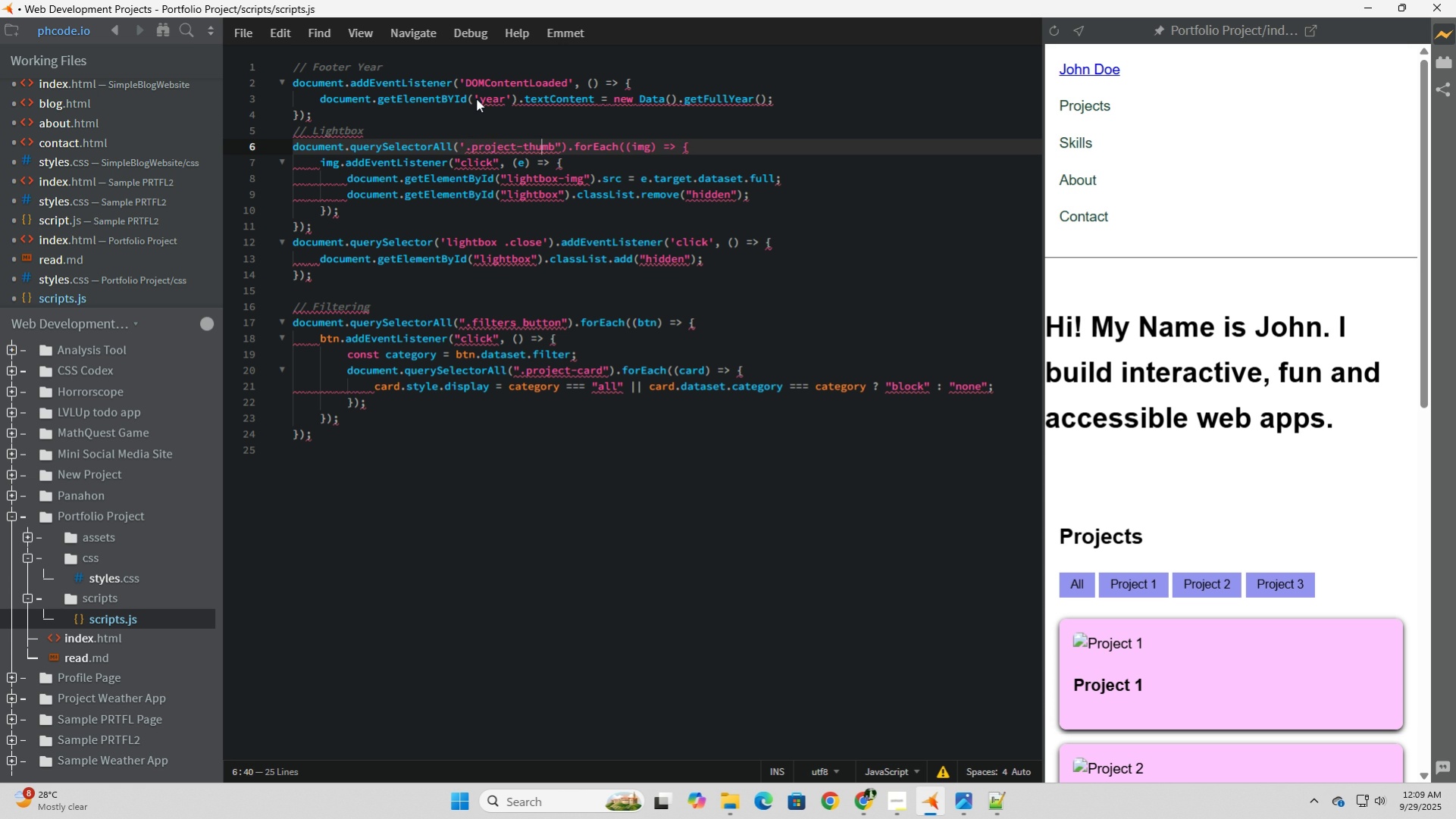 
key(ArrowRight)
 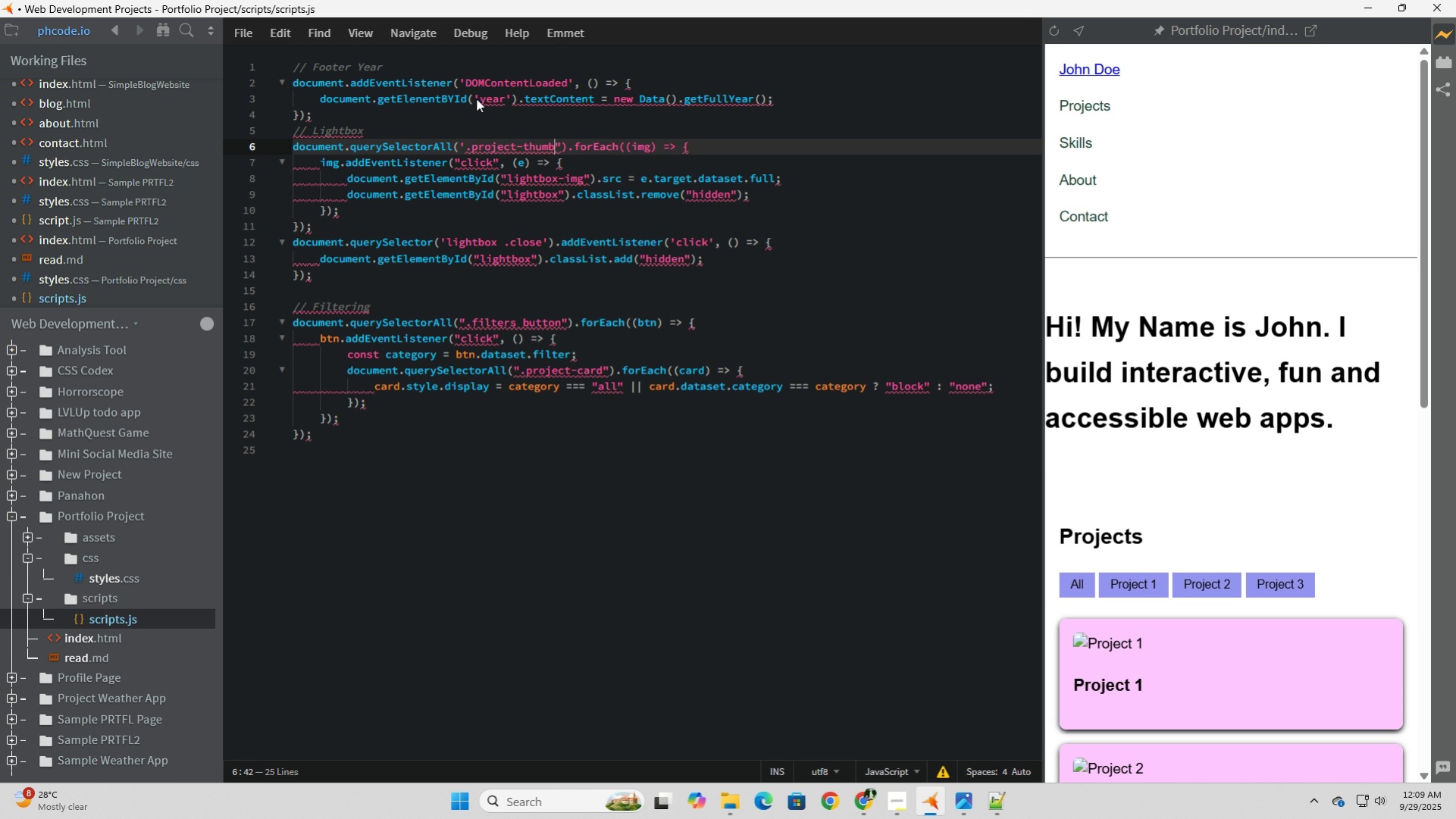 
key(ArrowRight)
 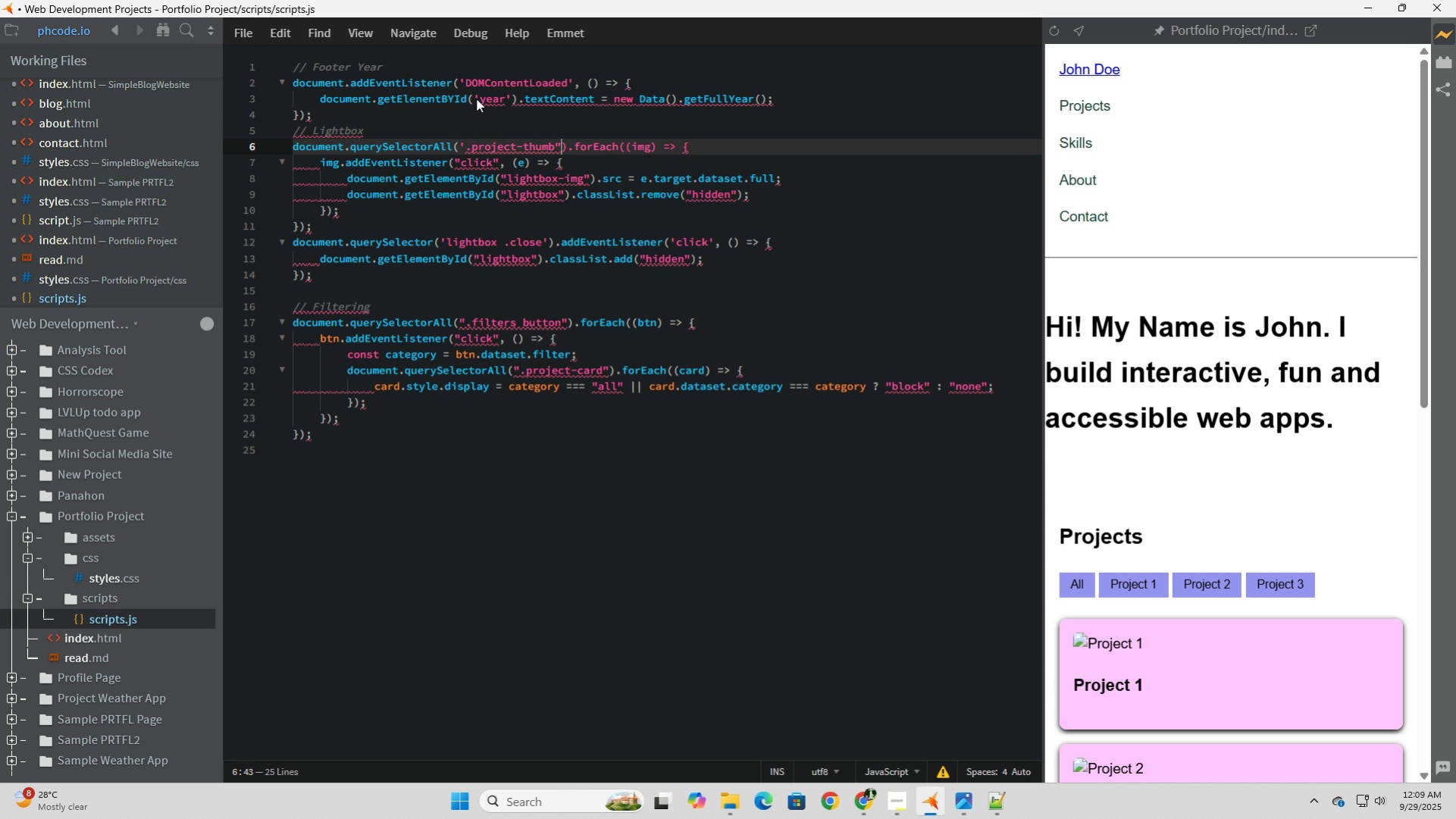 
key(ArrowRight)
 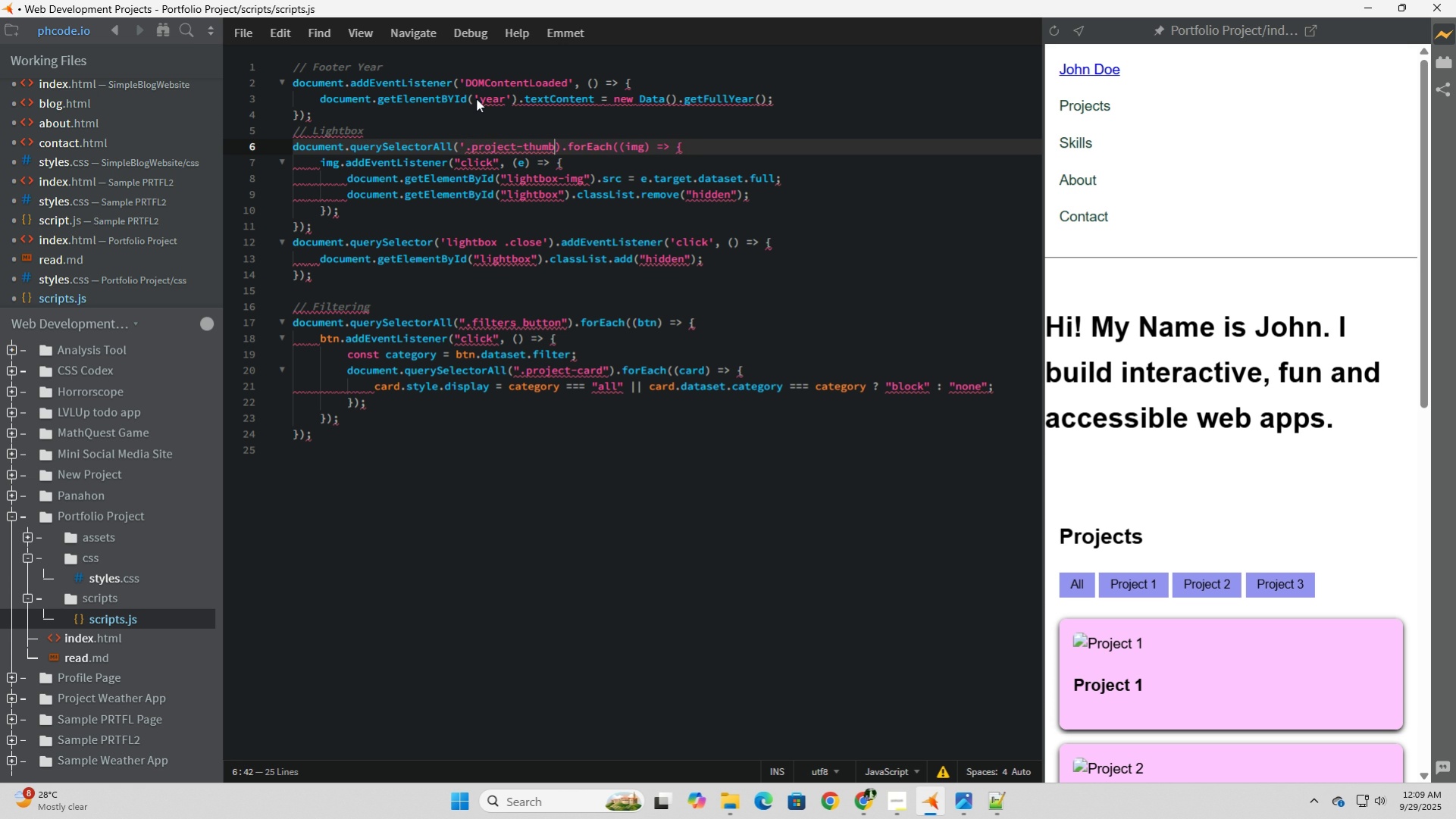 
key(Backspace)
 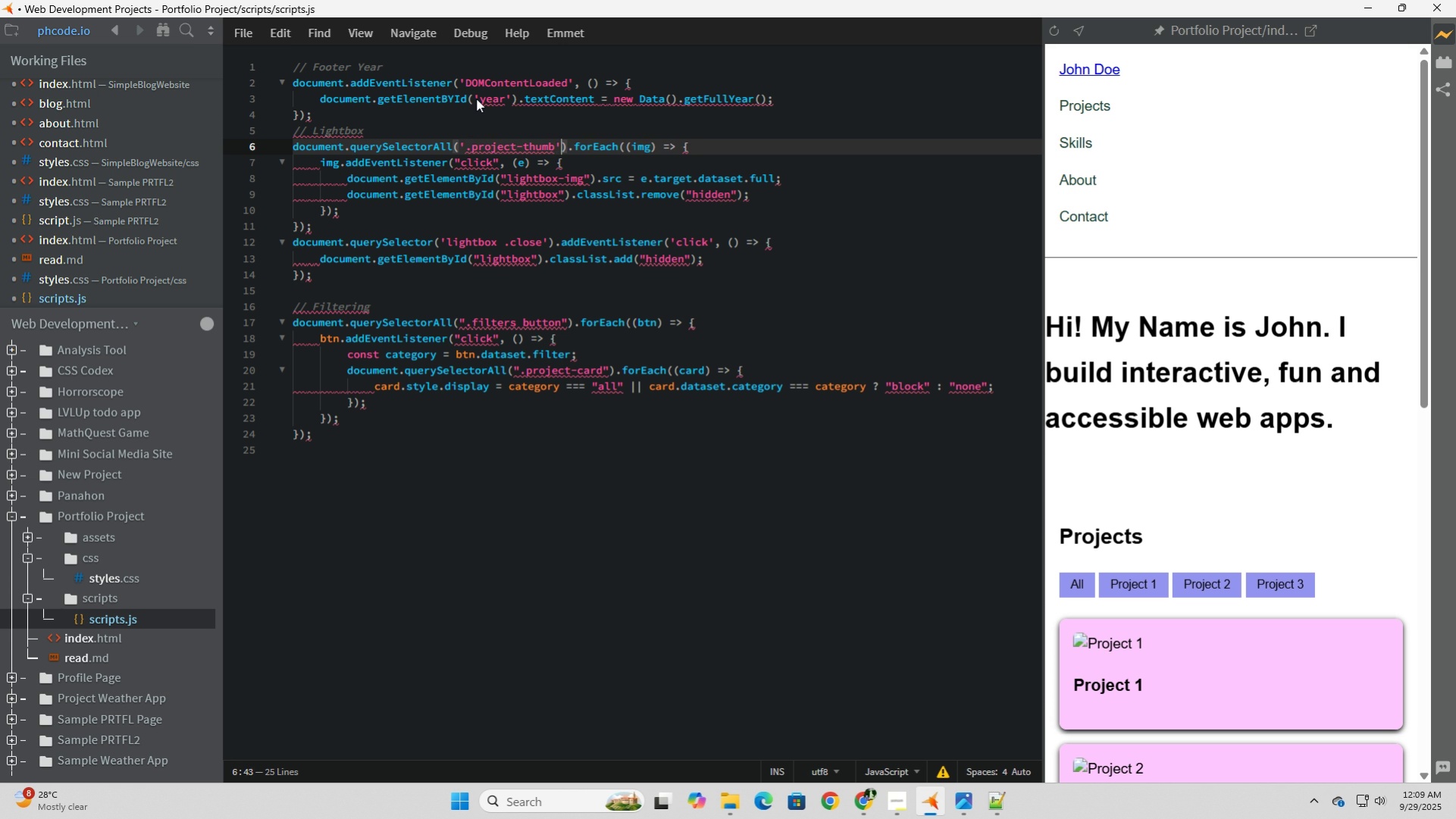 
key(Quote)
 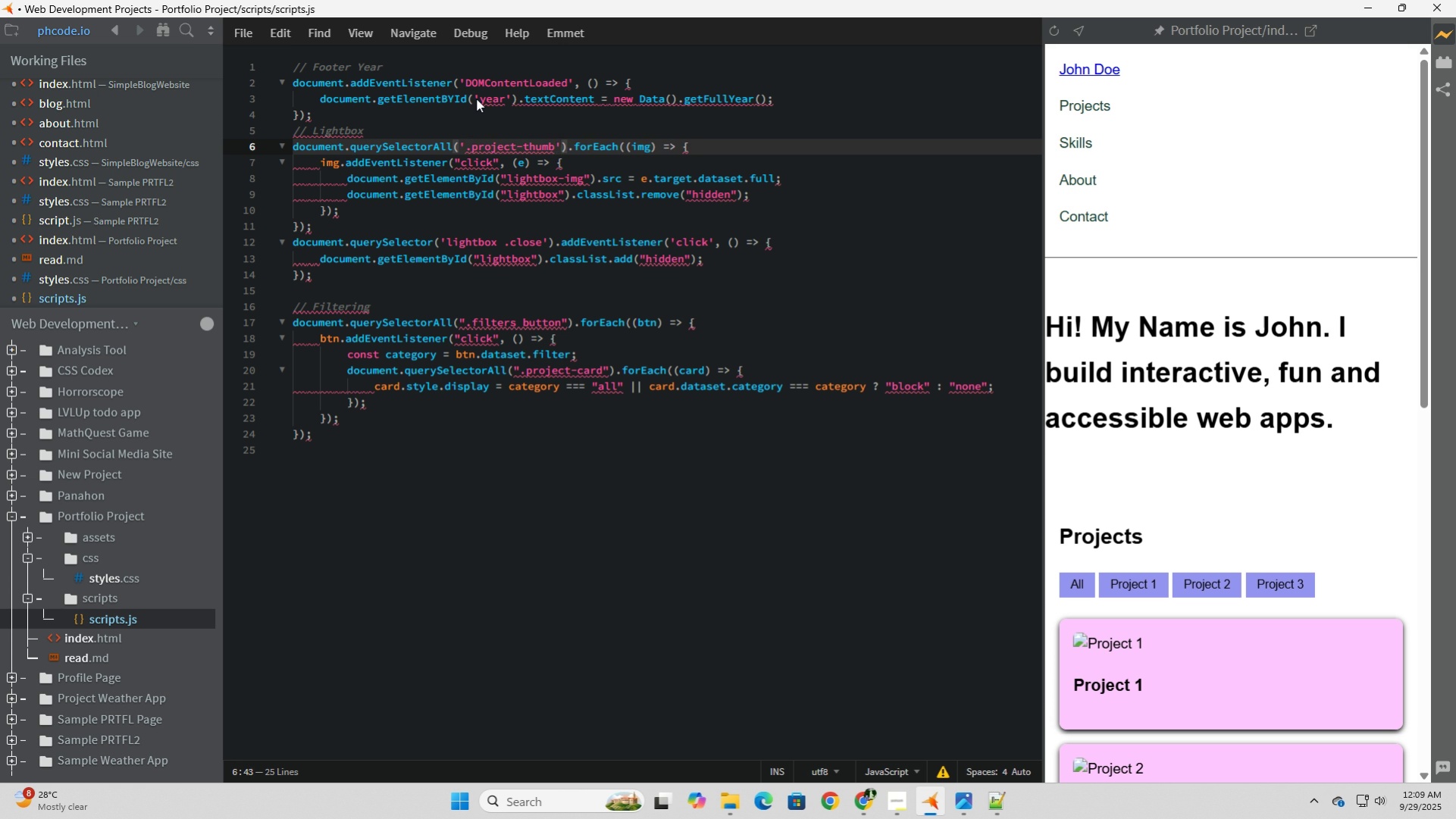 
key(ArrowDown)
 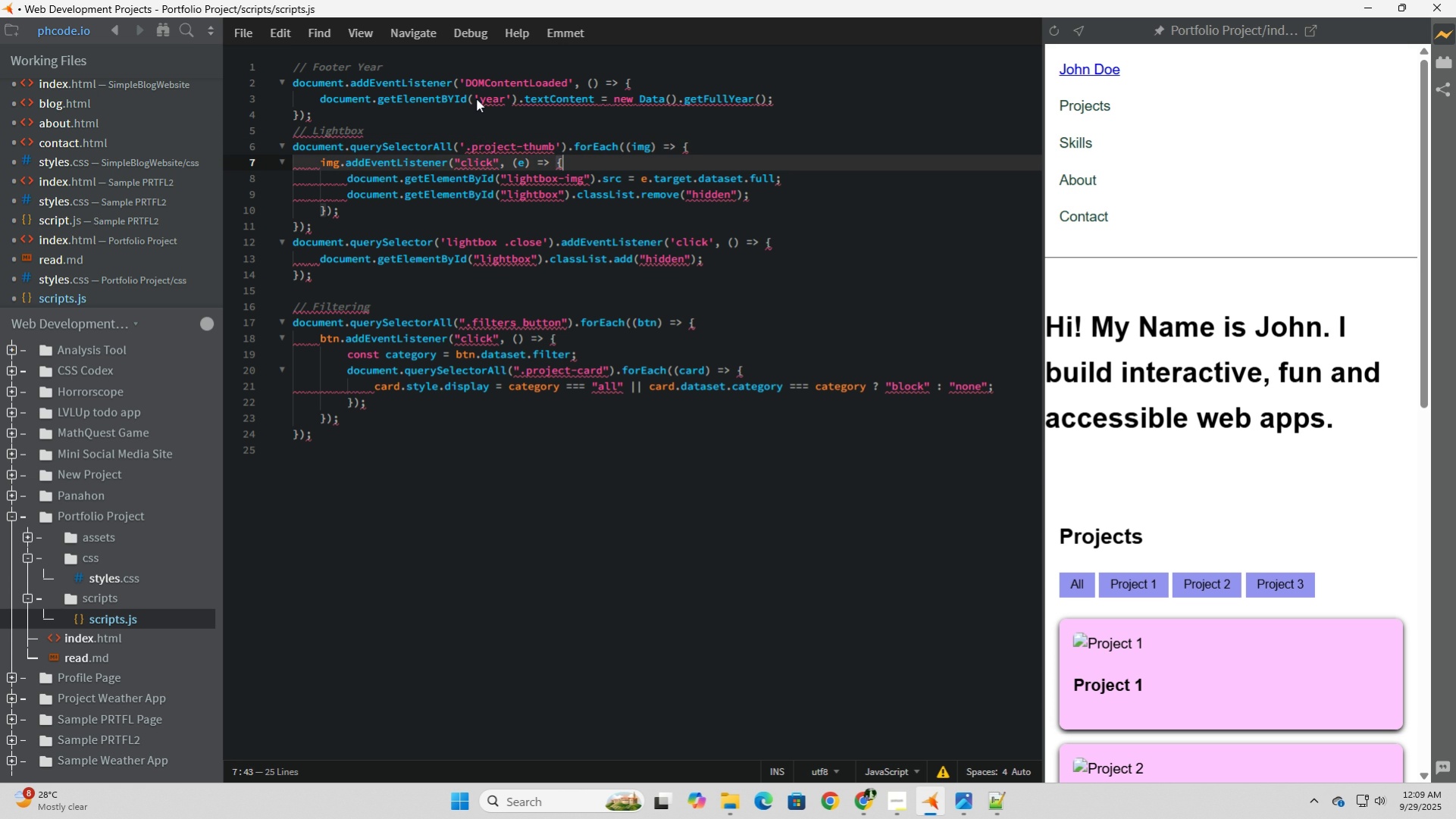 
hold_key(key=ArrowLeft, duration=0.9)
 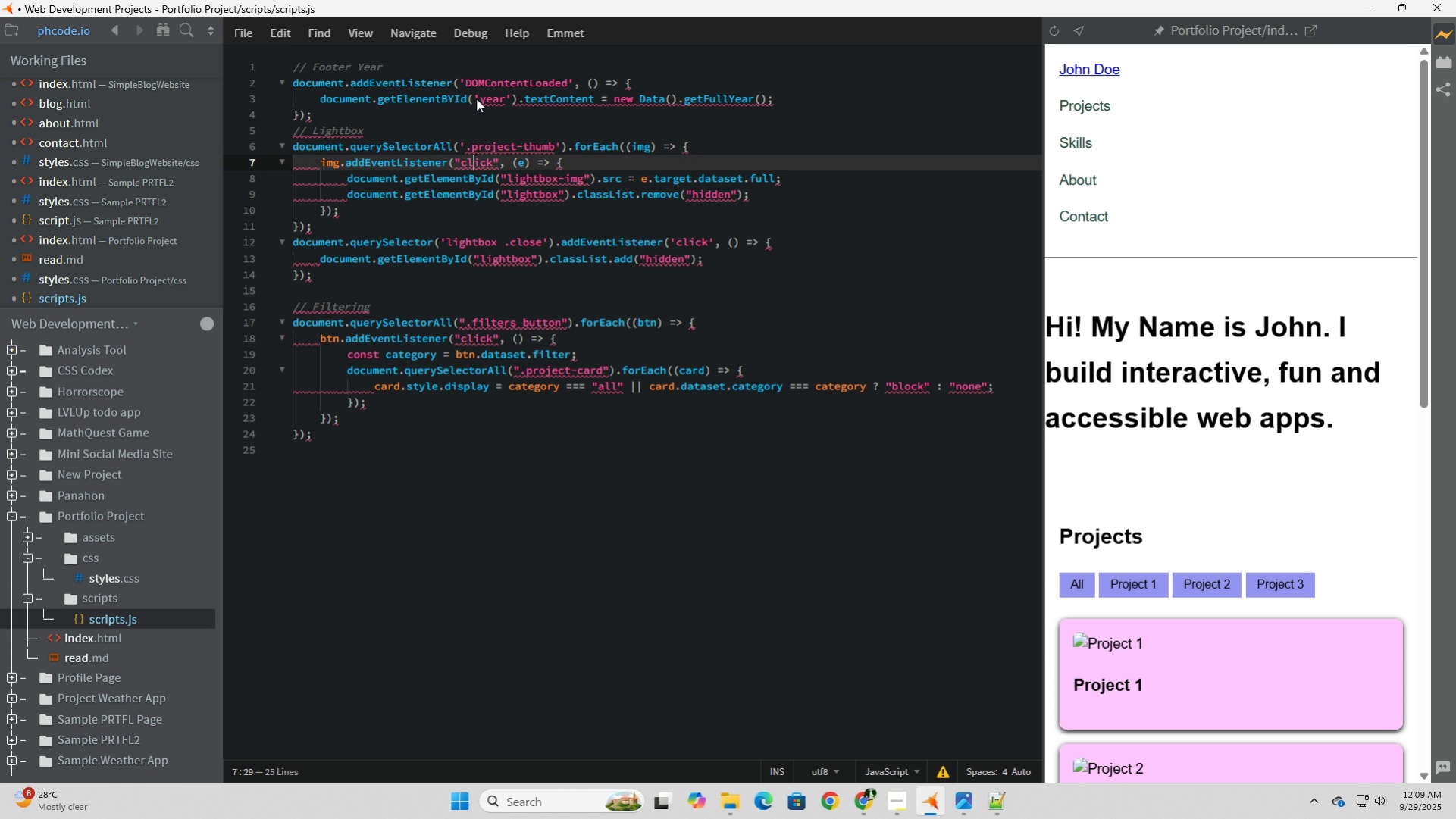 
key(ArrowLeft)
 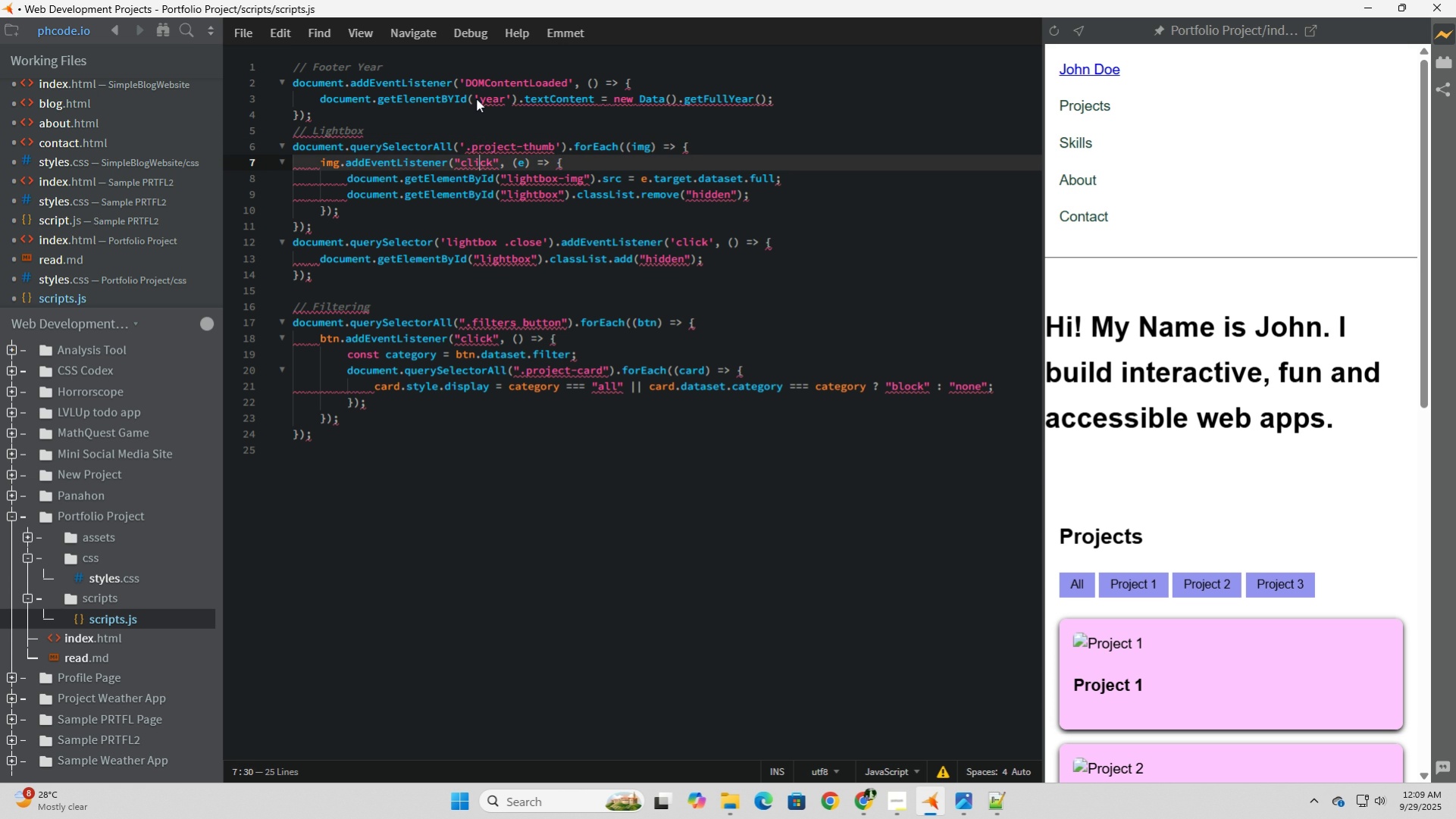 
key(ArrowRight)
 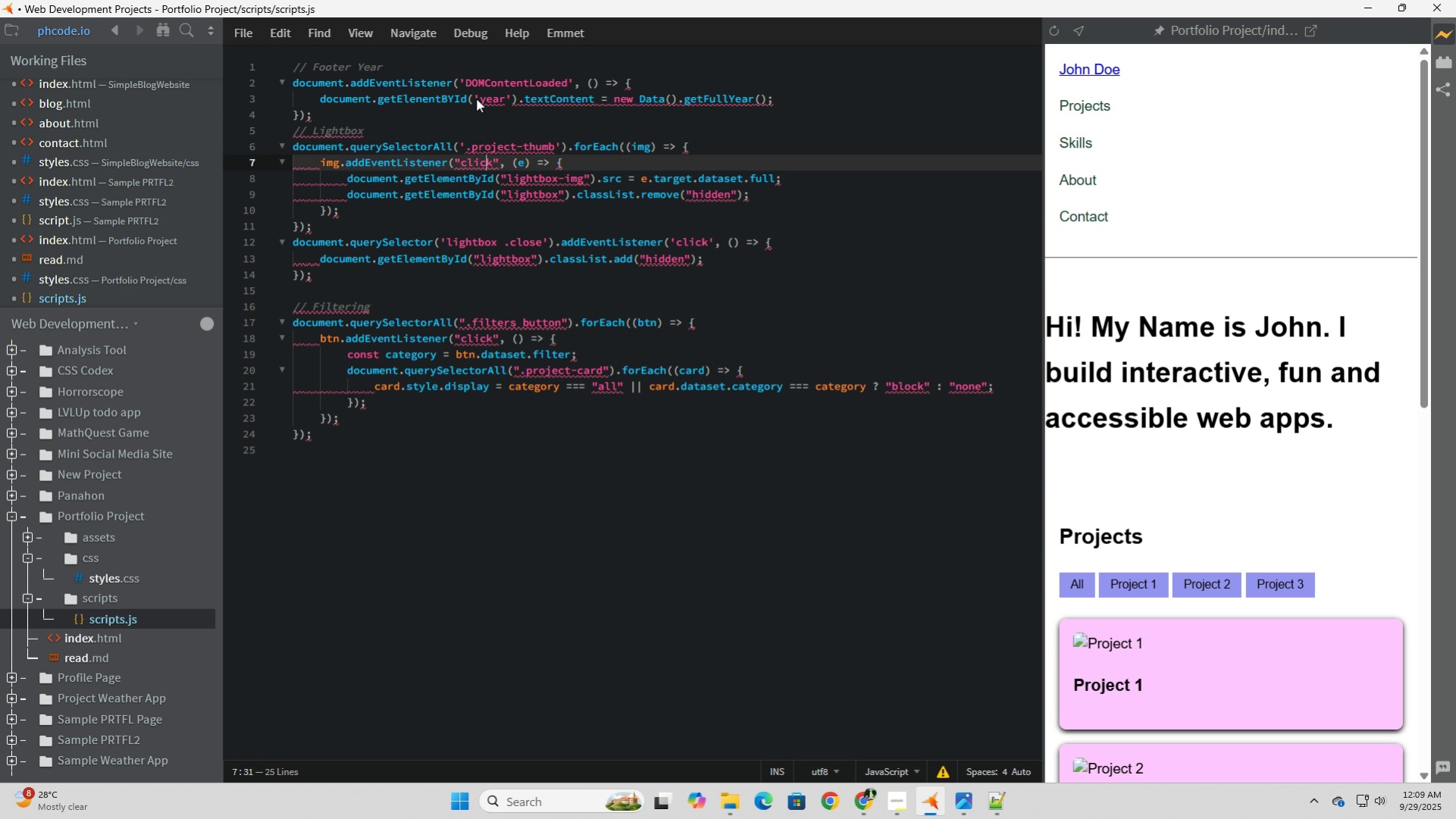 
key(ArrowRight)
 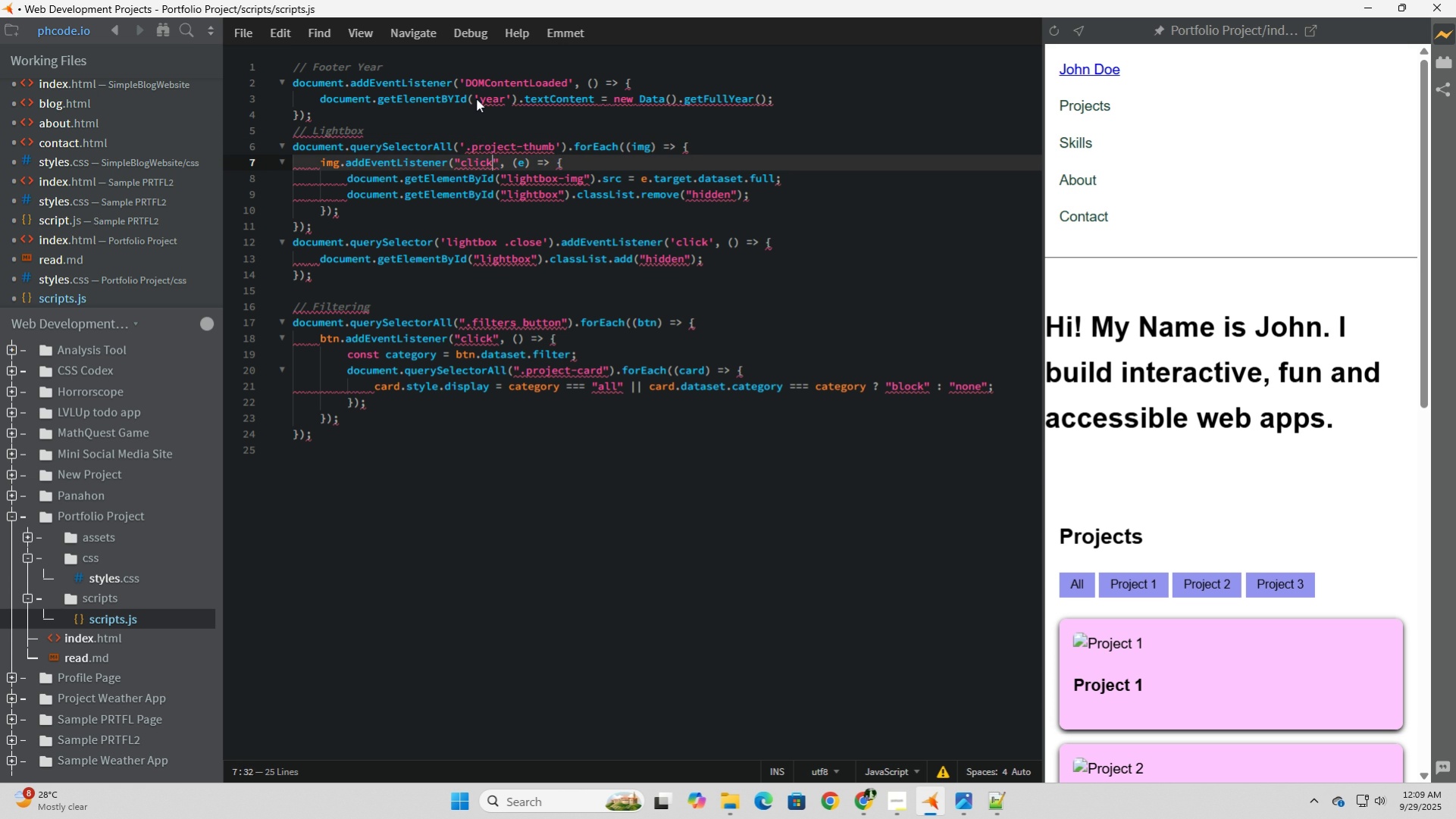 
key(ArrowRight)
 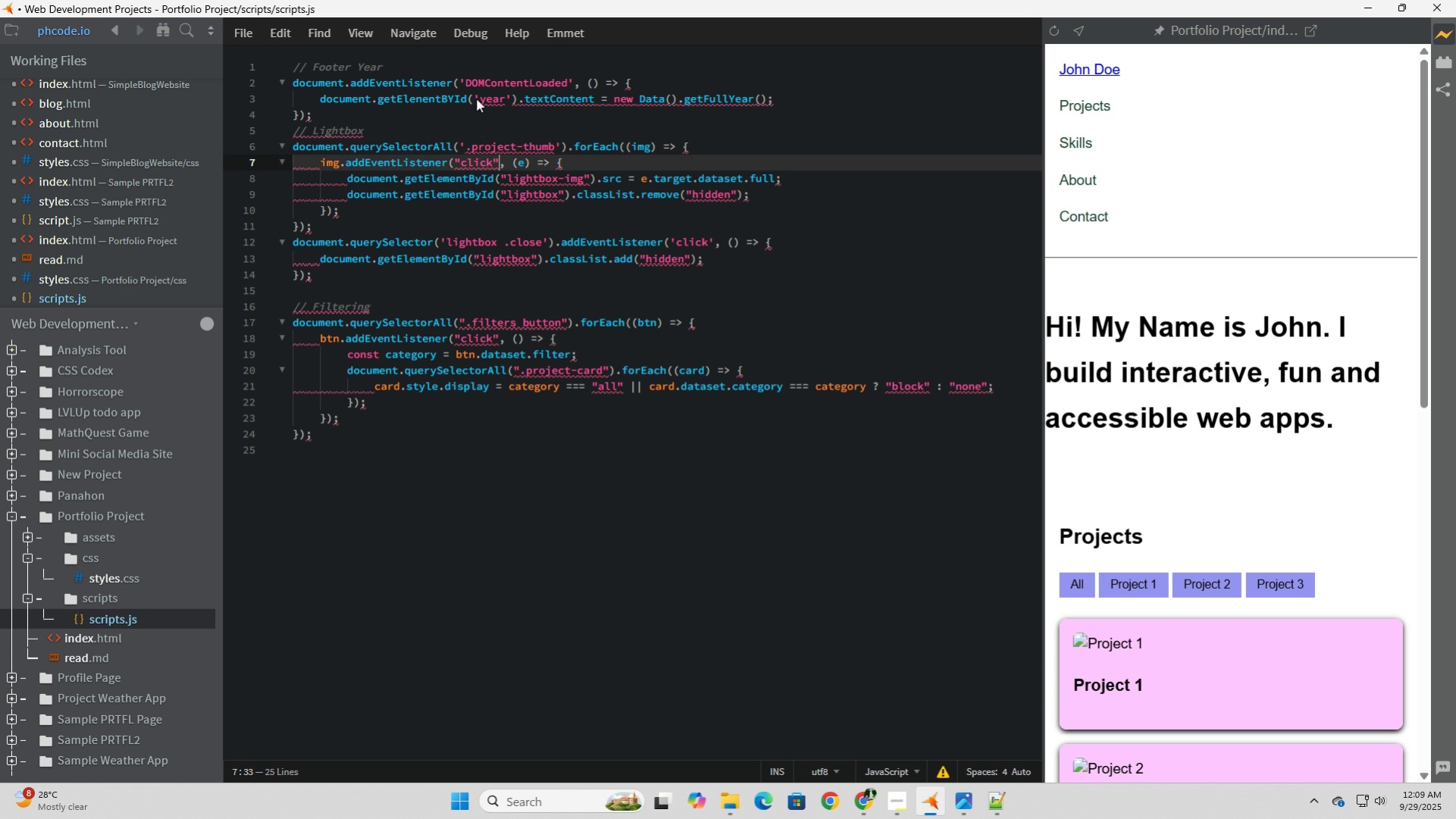 
key(ArrowRight)
 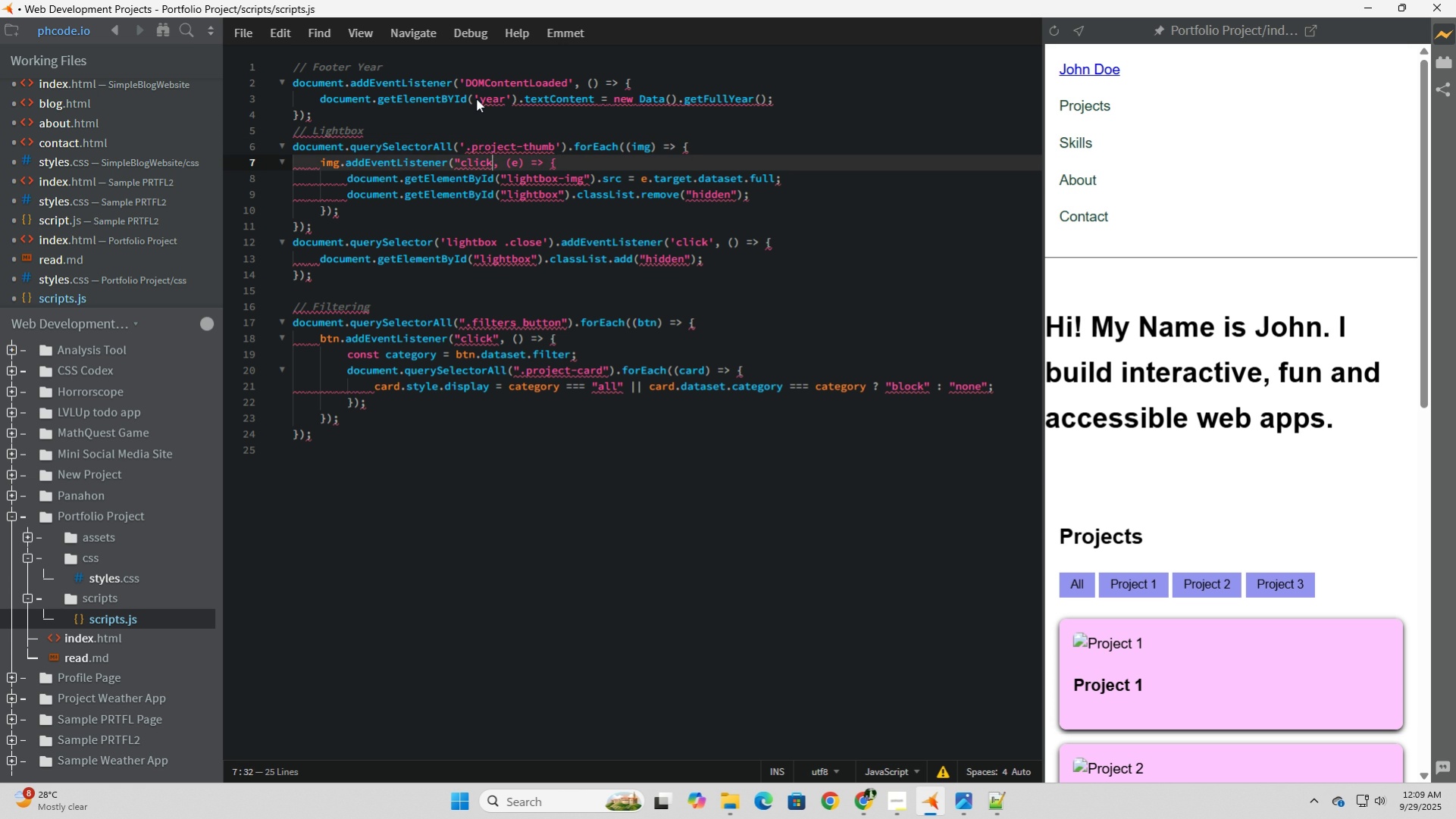 
key(Backspace)
 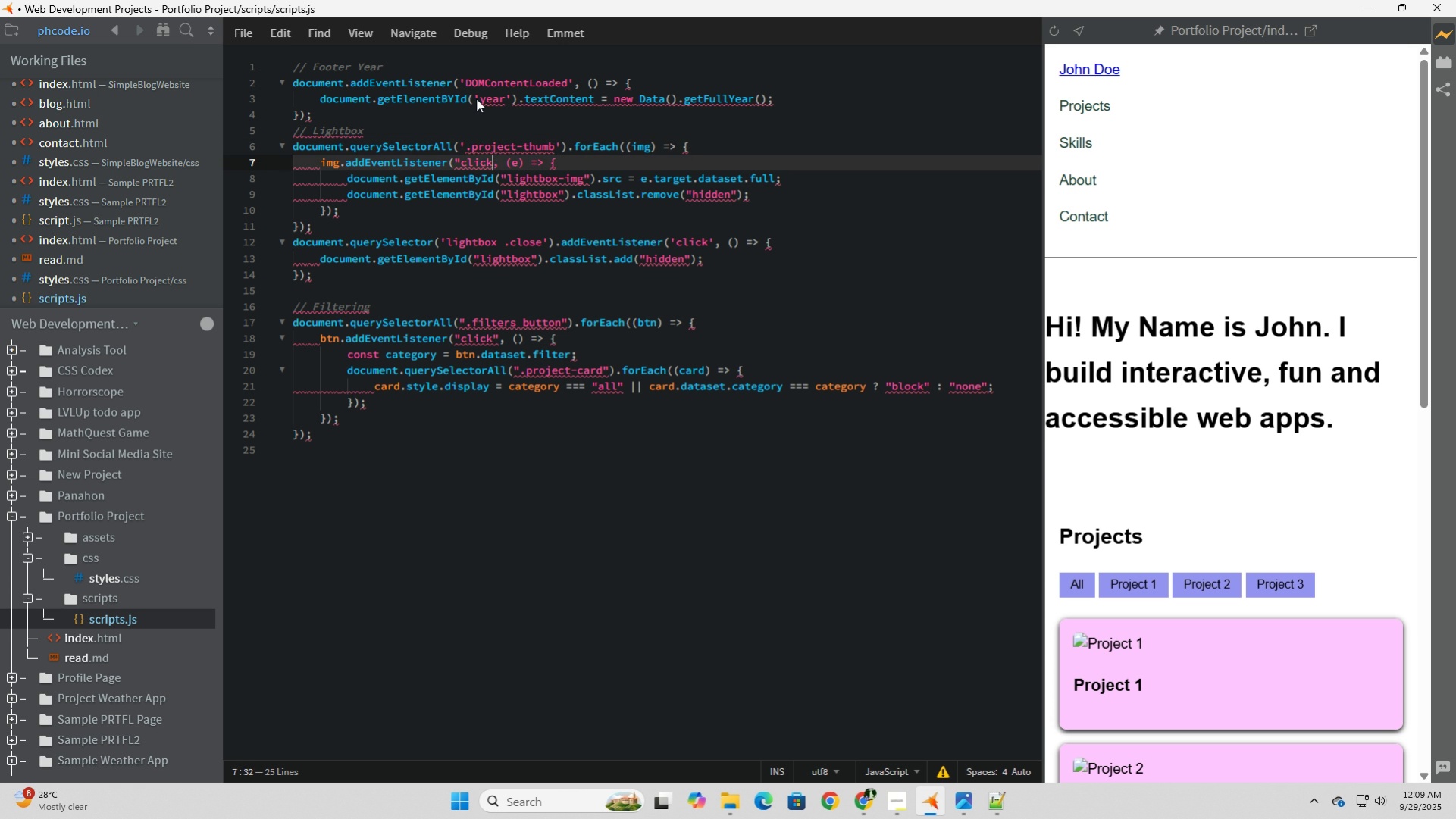 
key(ArrowLeft)
 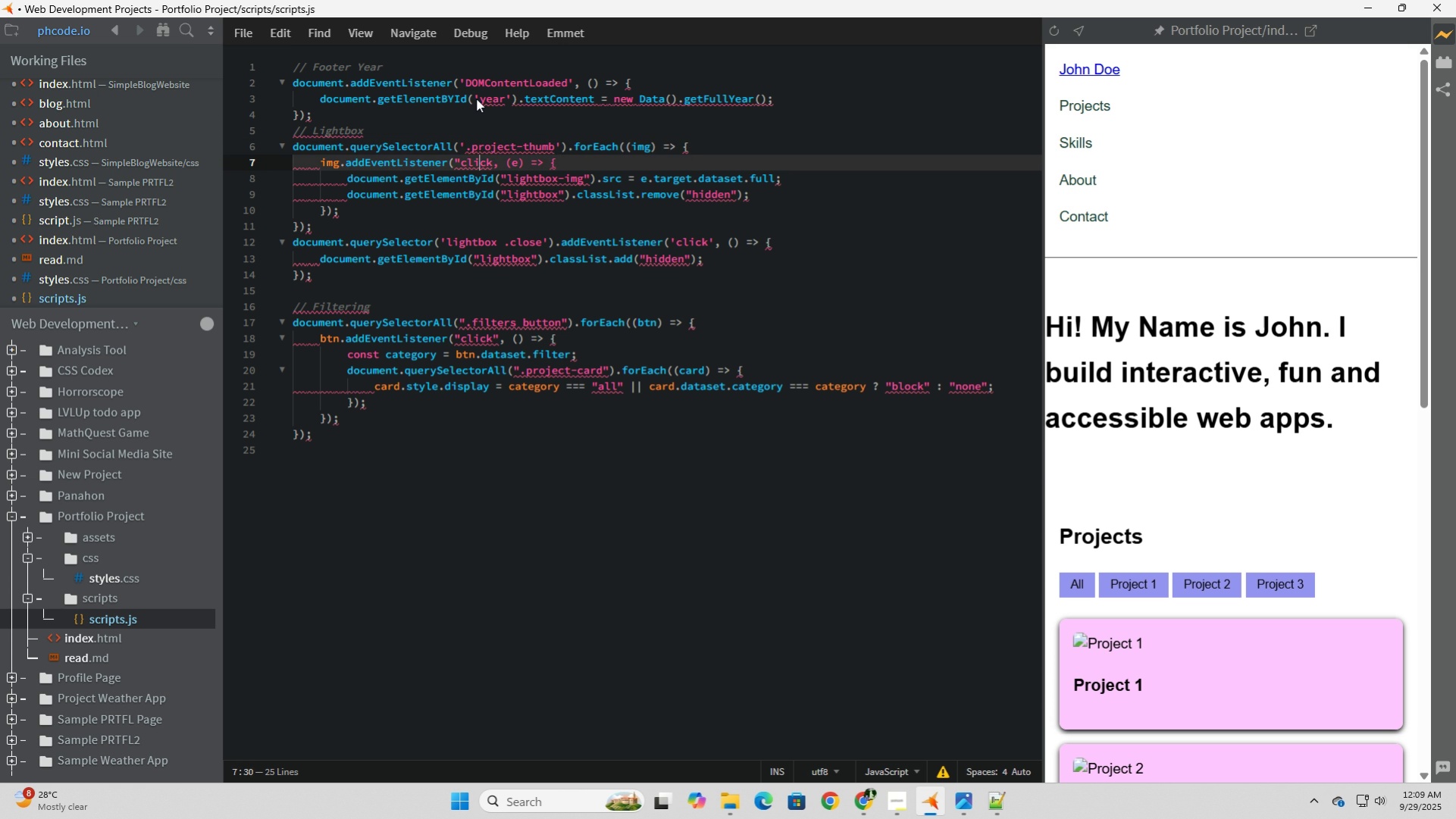 
key(ArrowLeft)
 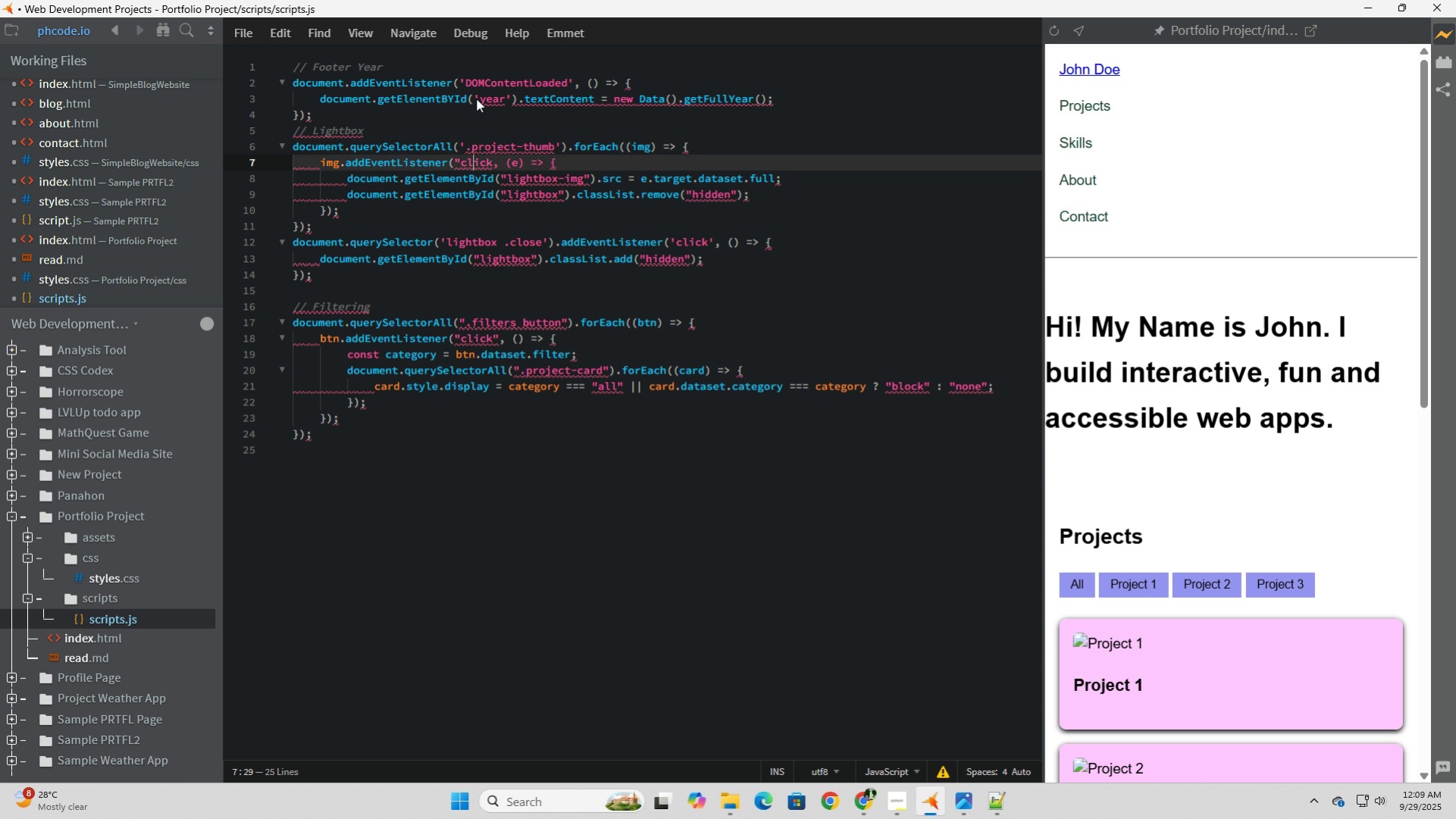 
key(ArrowLeft)
 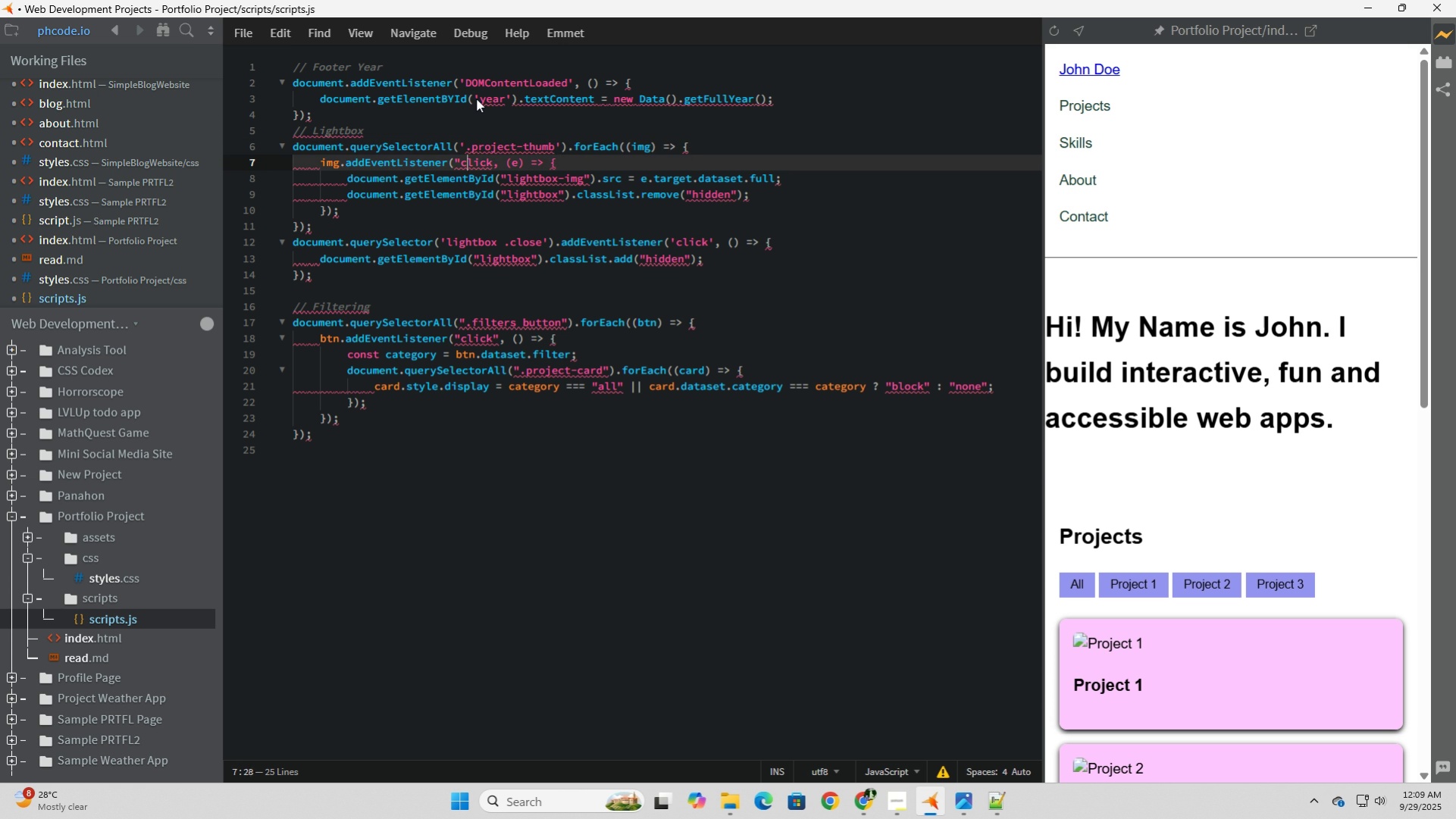 
key(ArrowLeft)
 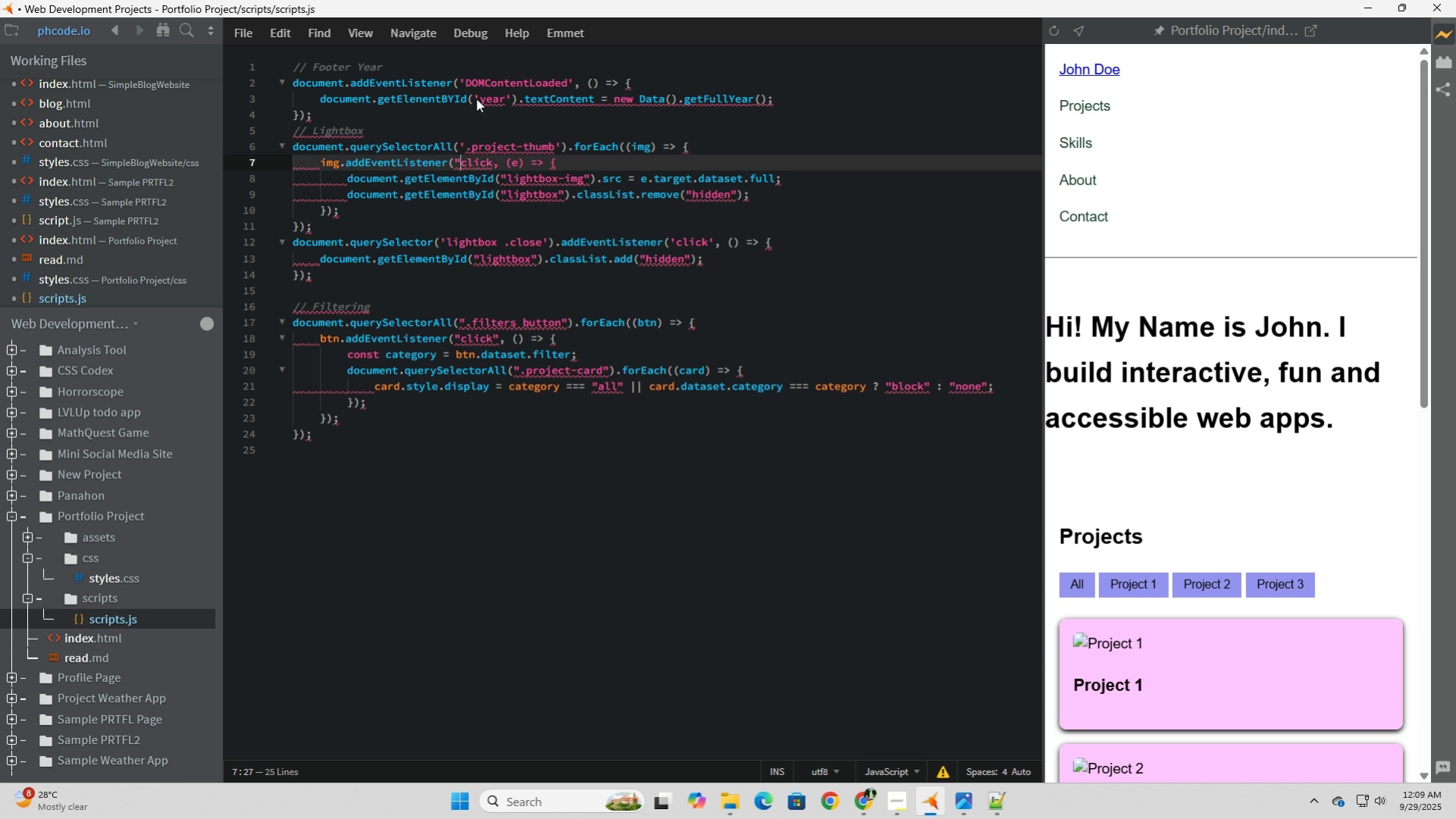 
key(ArrowLeft)
 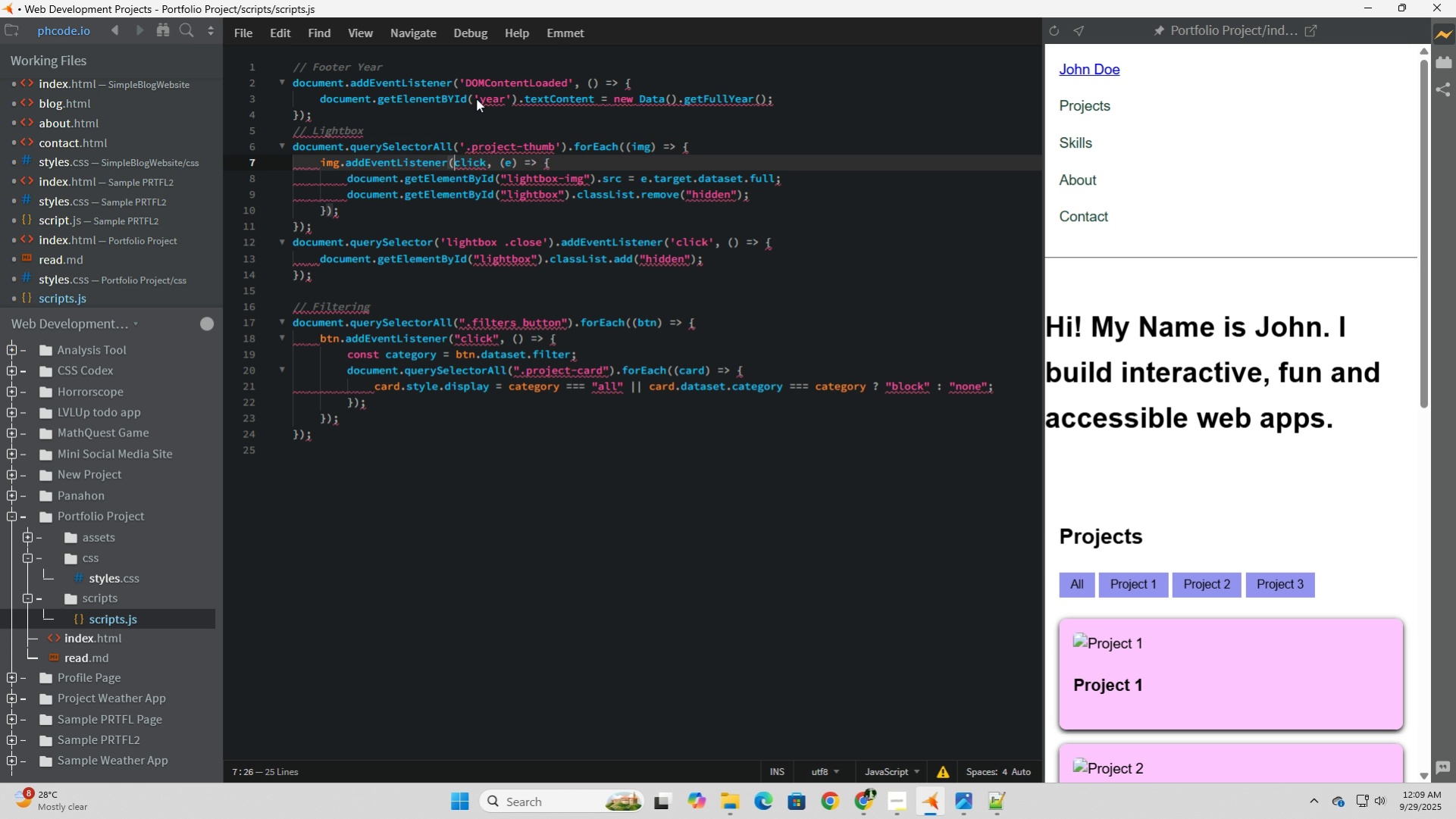 
key(Backspace)
 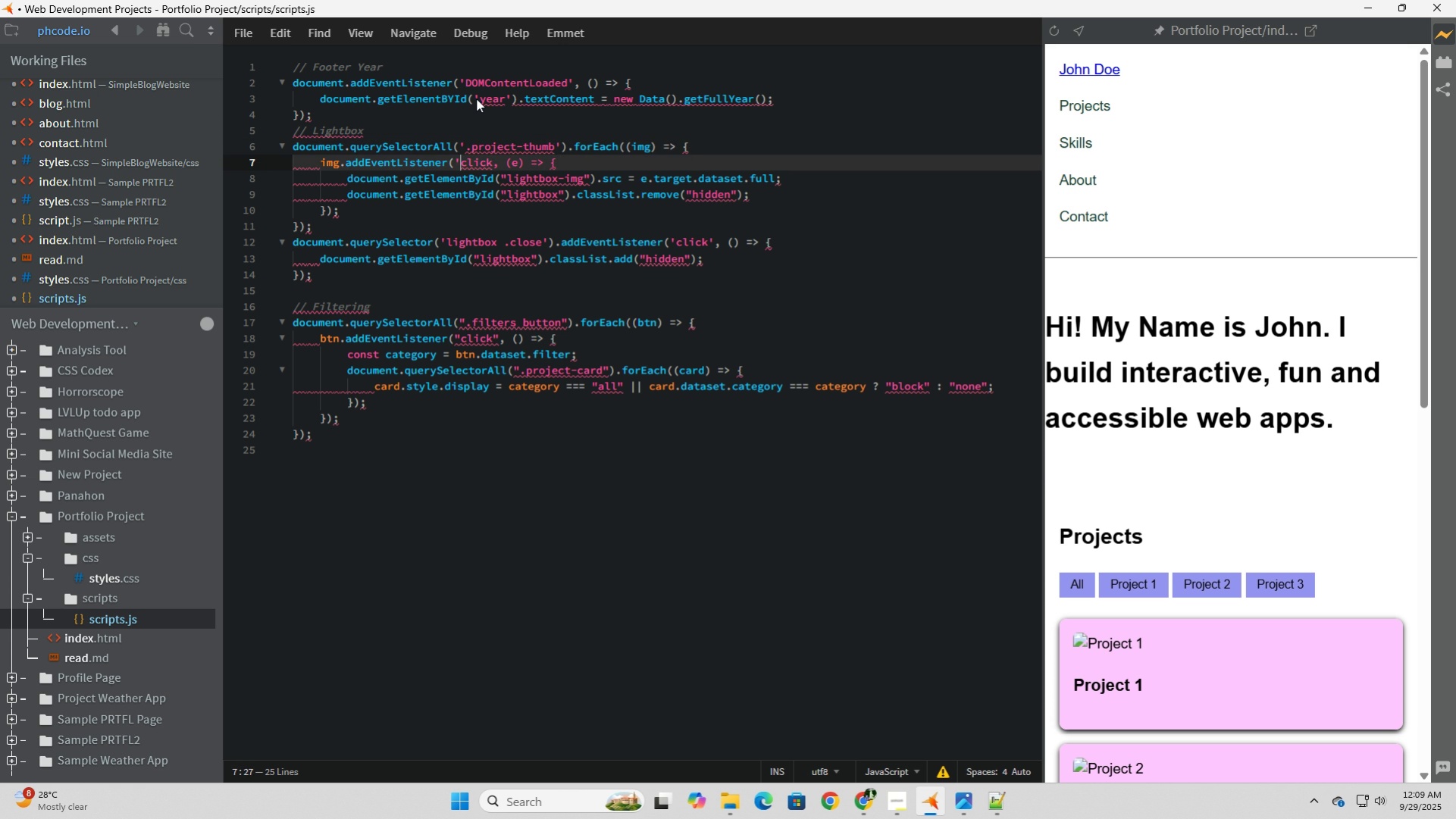 
key(Quote)
 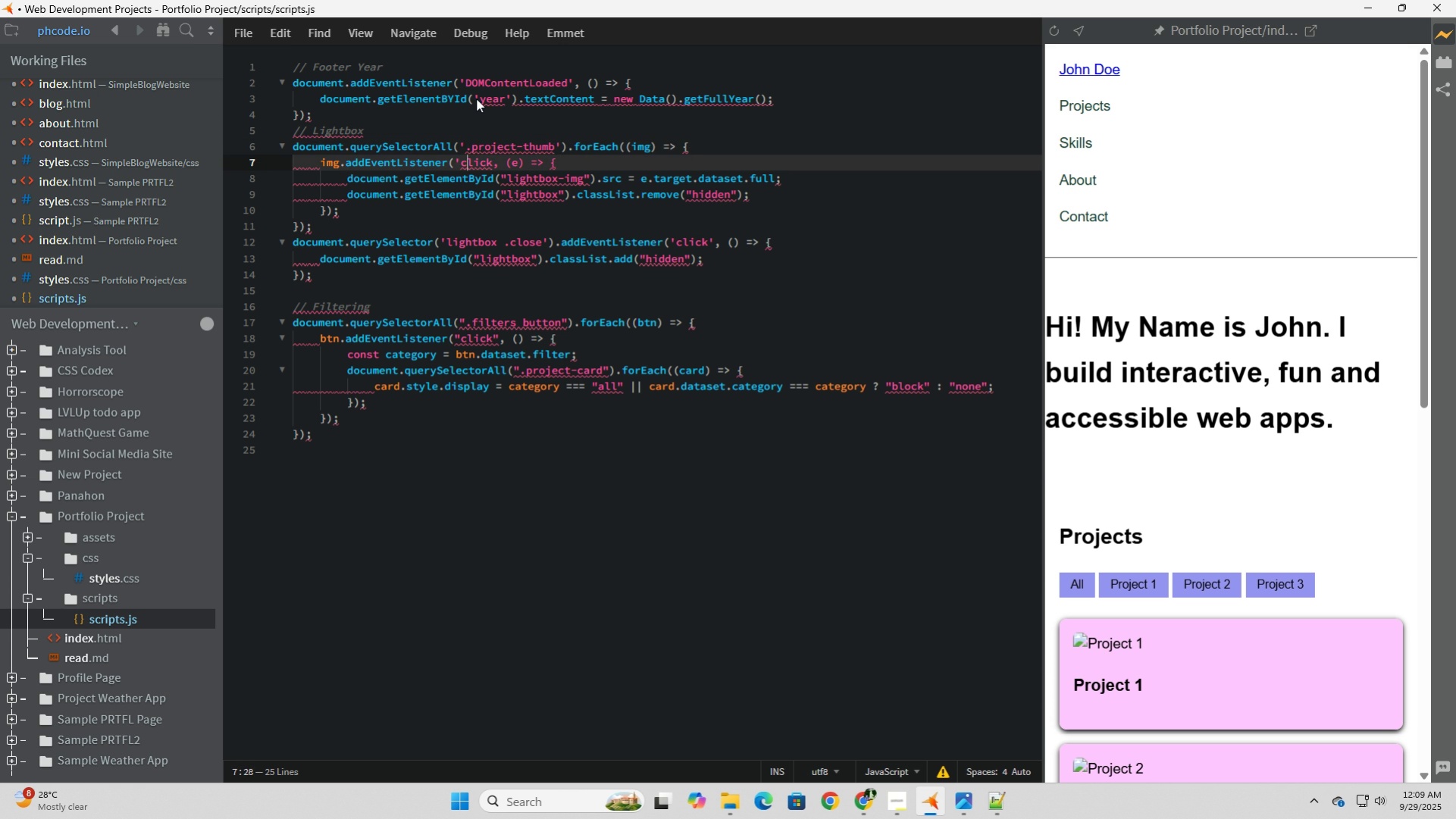 
key(ArrowRight)
 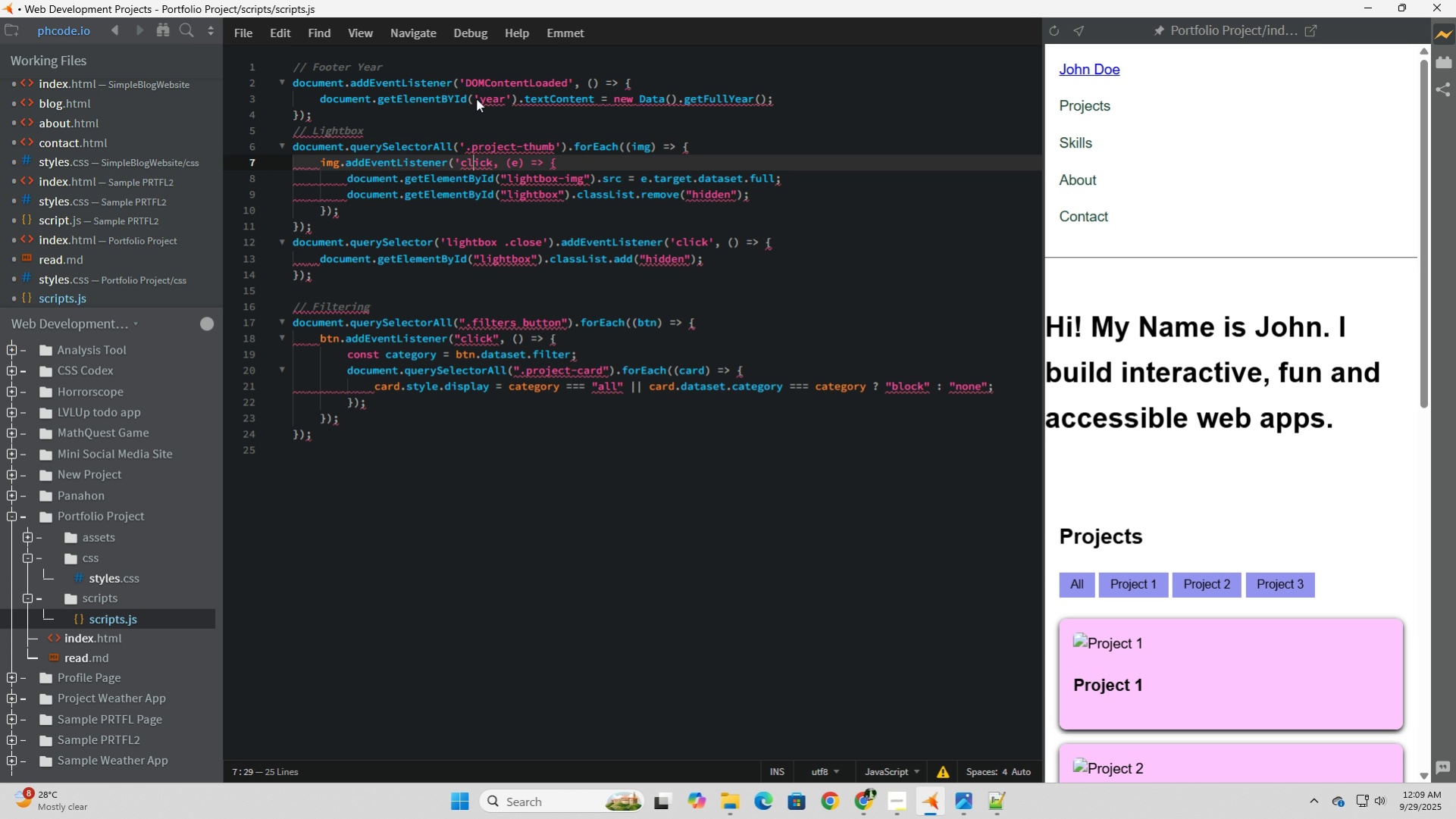 
key(ArrowRight)
 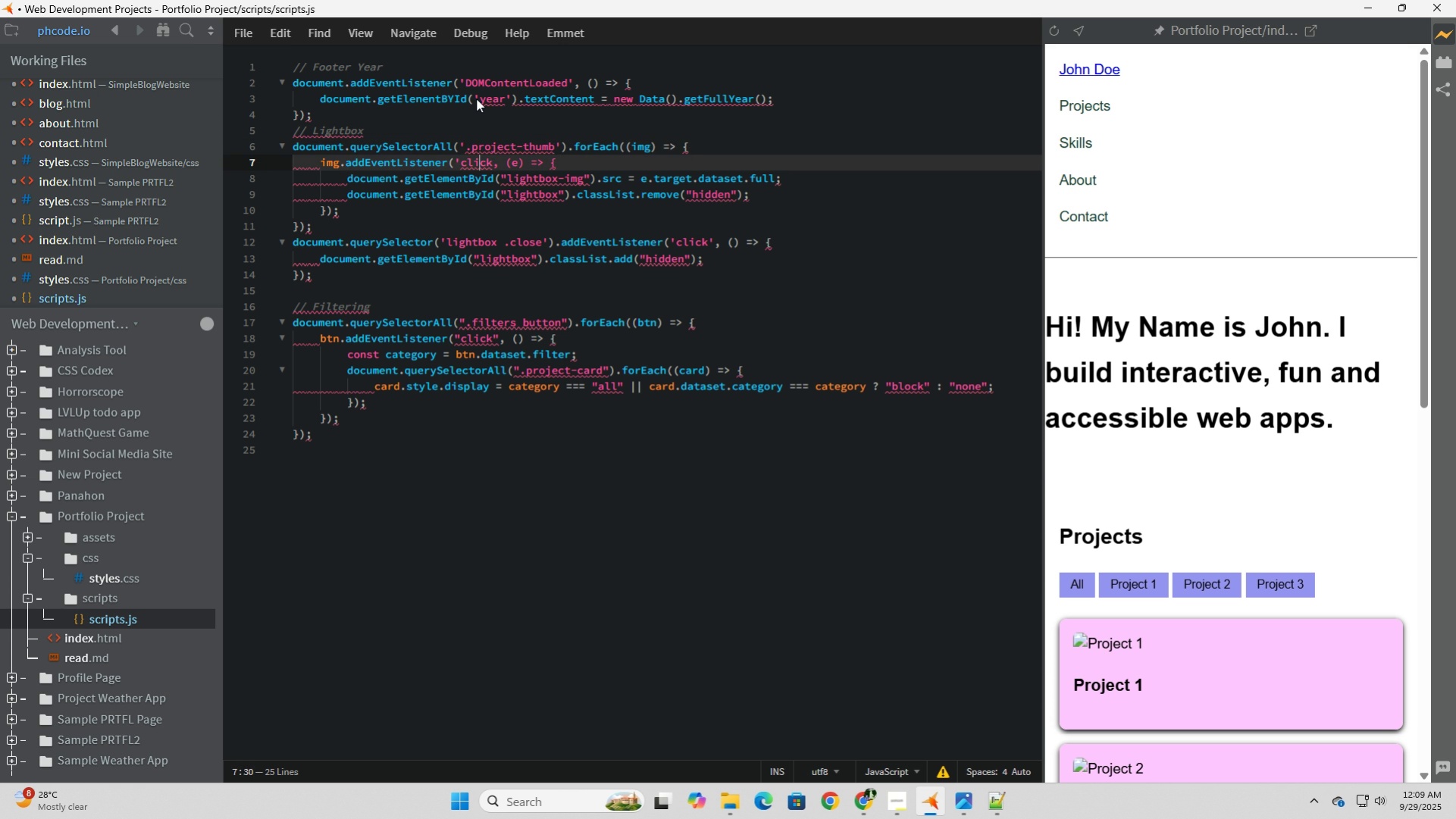 
key(ArrowRight)
 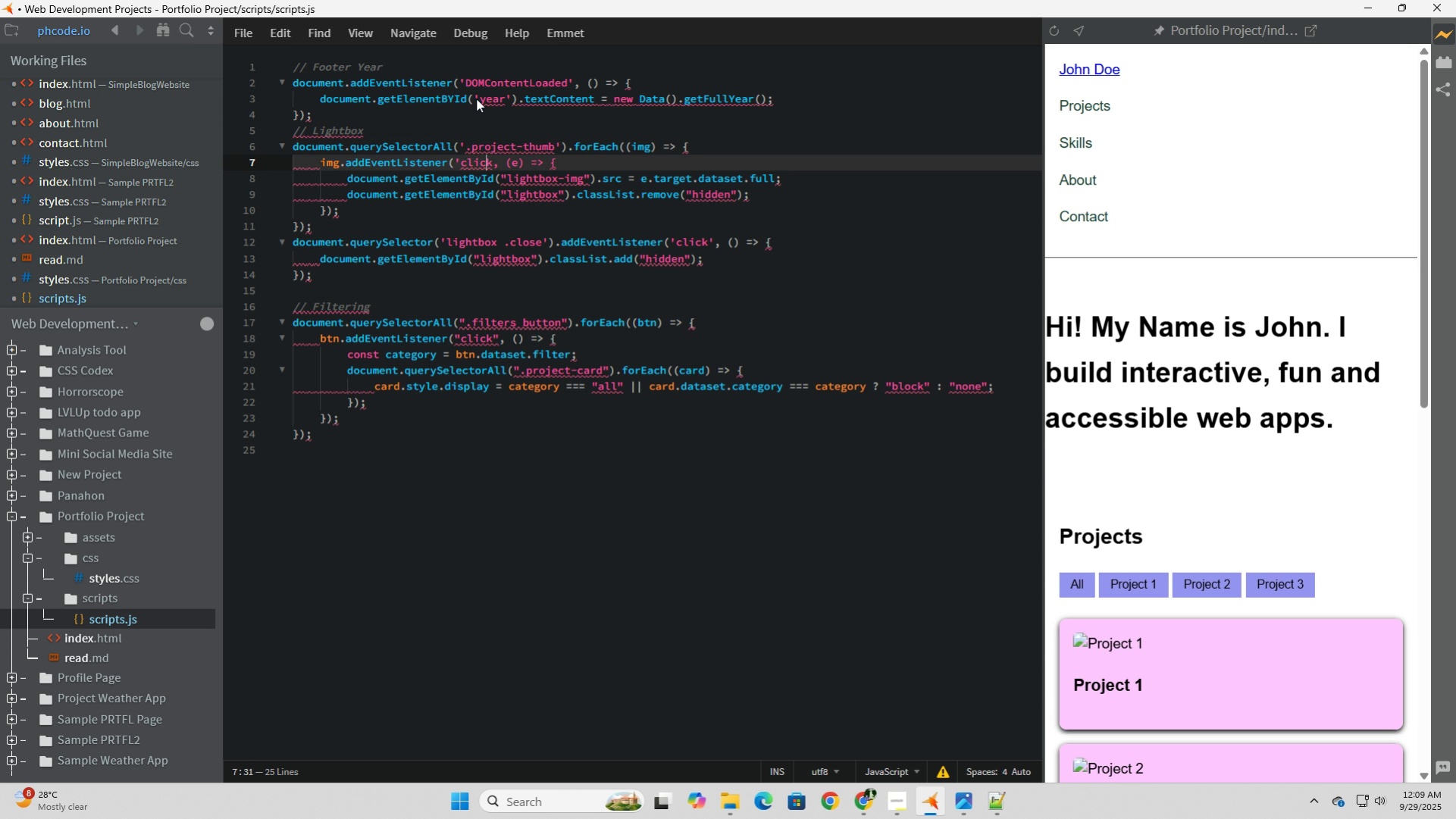 
key(ArrowRight)
 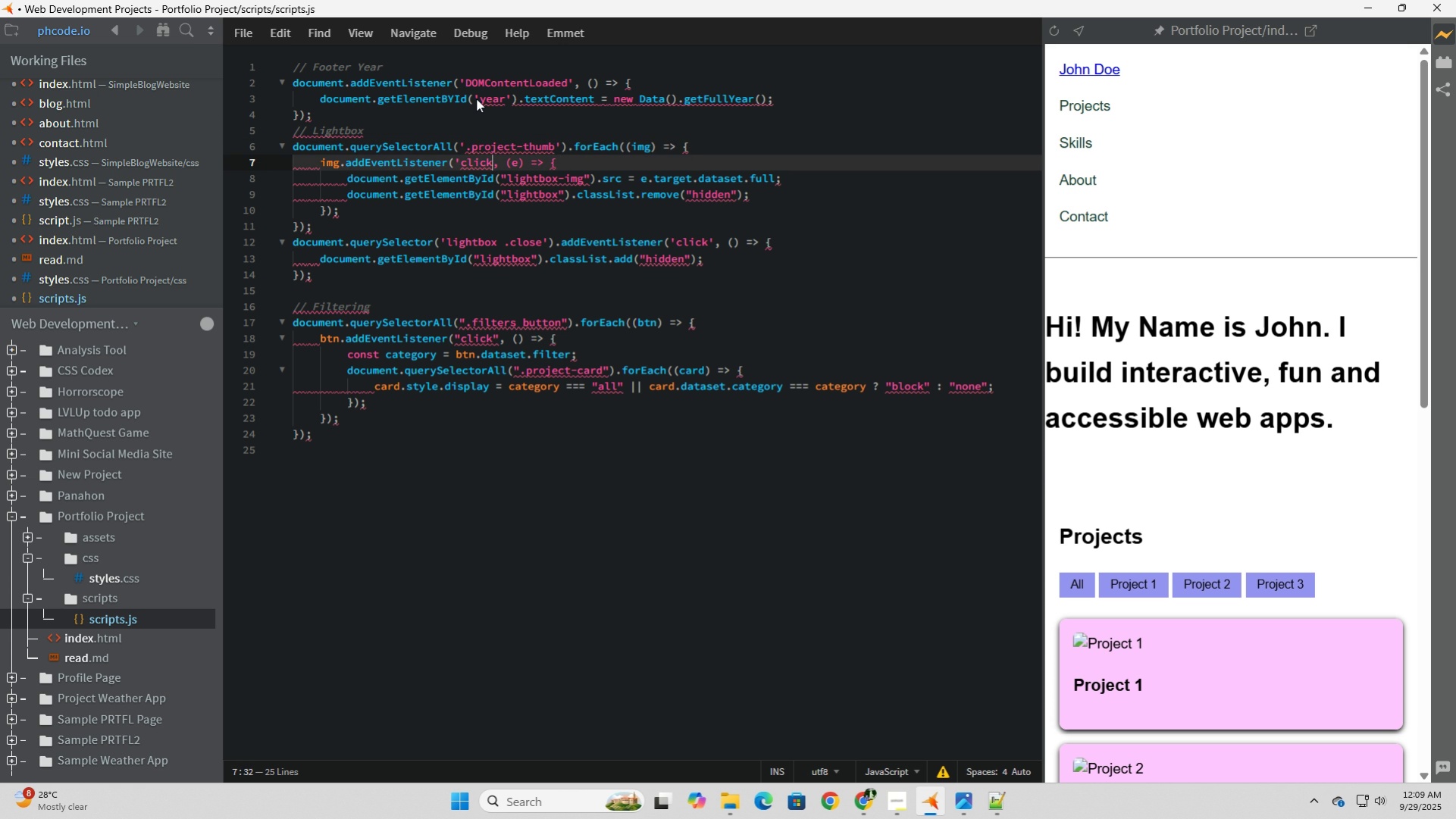 
key(ArrowRight)
 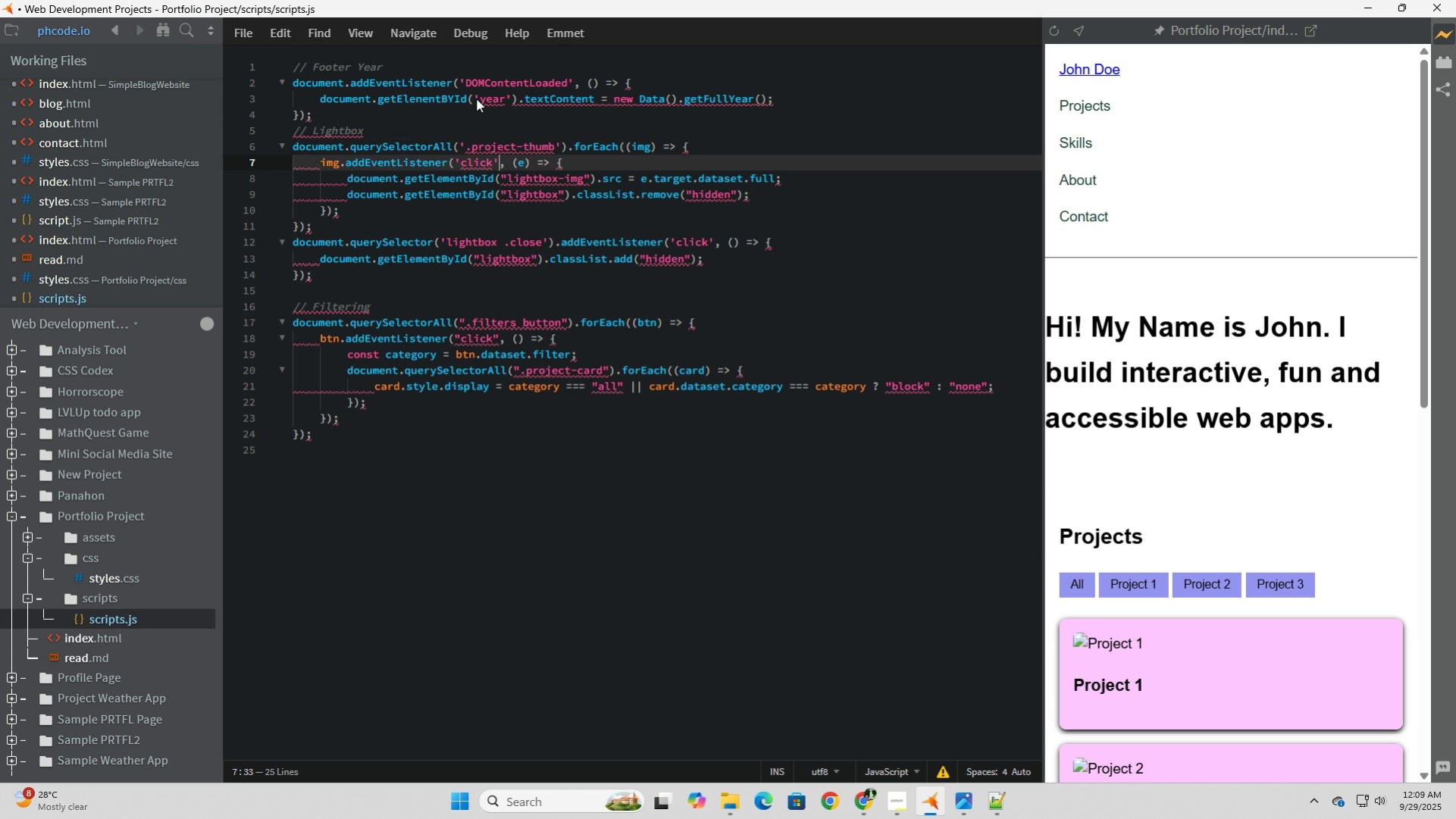 
key(Quote)
 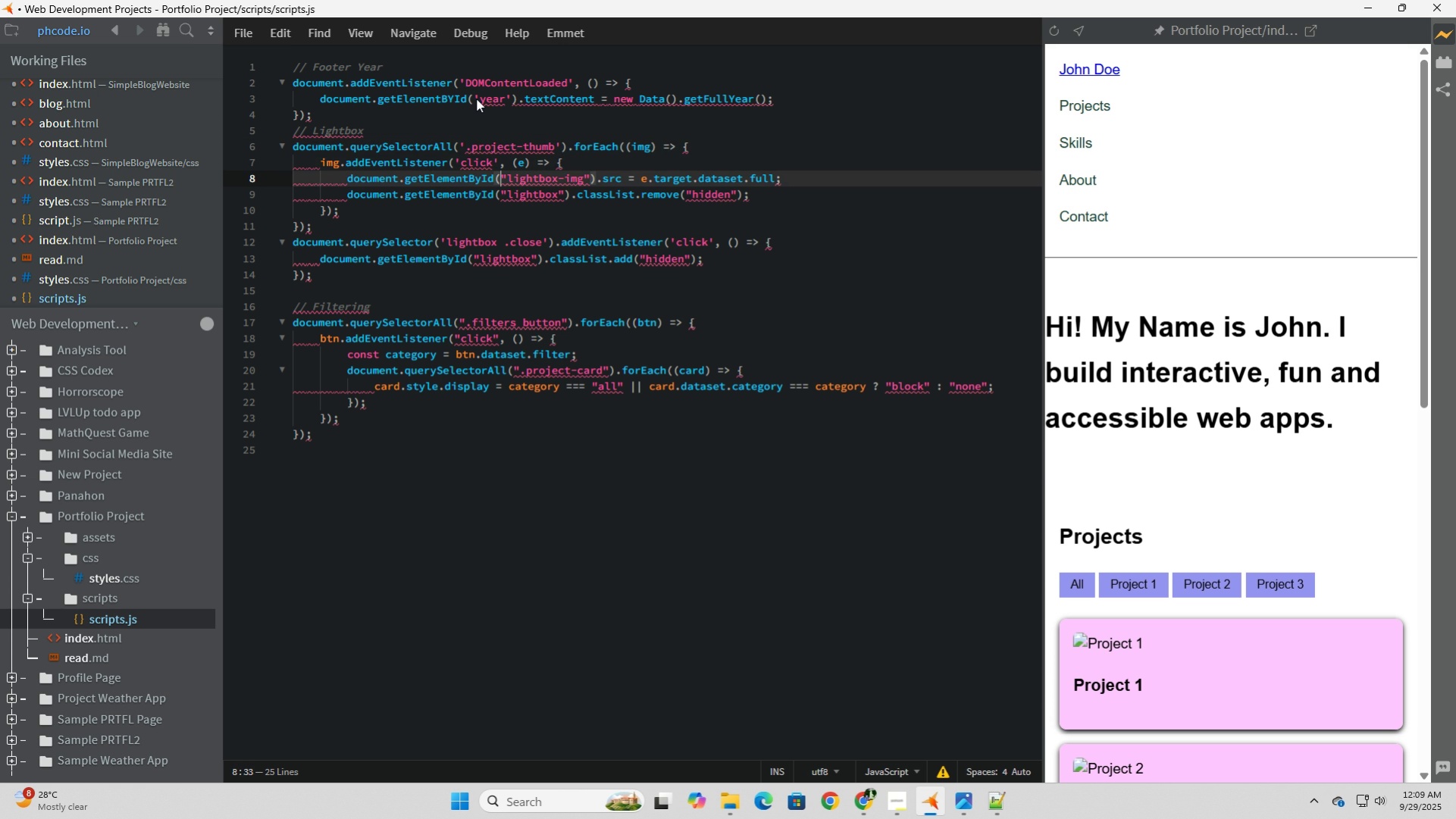 
key(ArrowDown)
 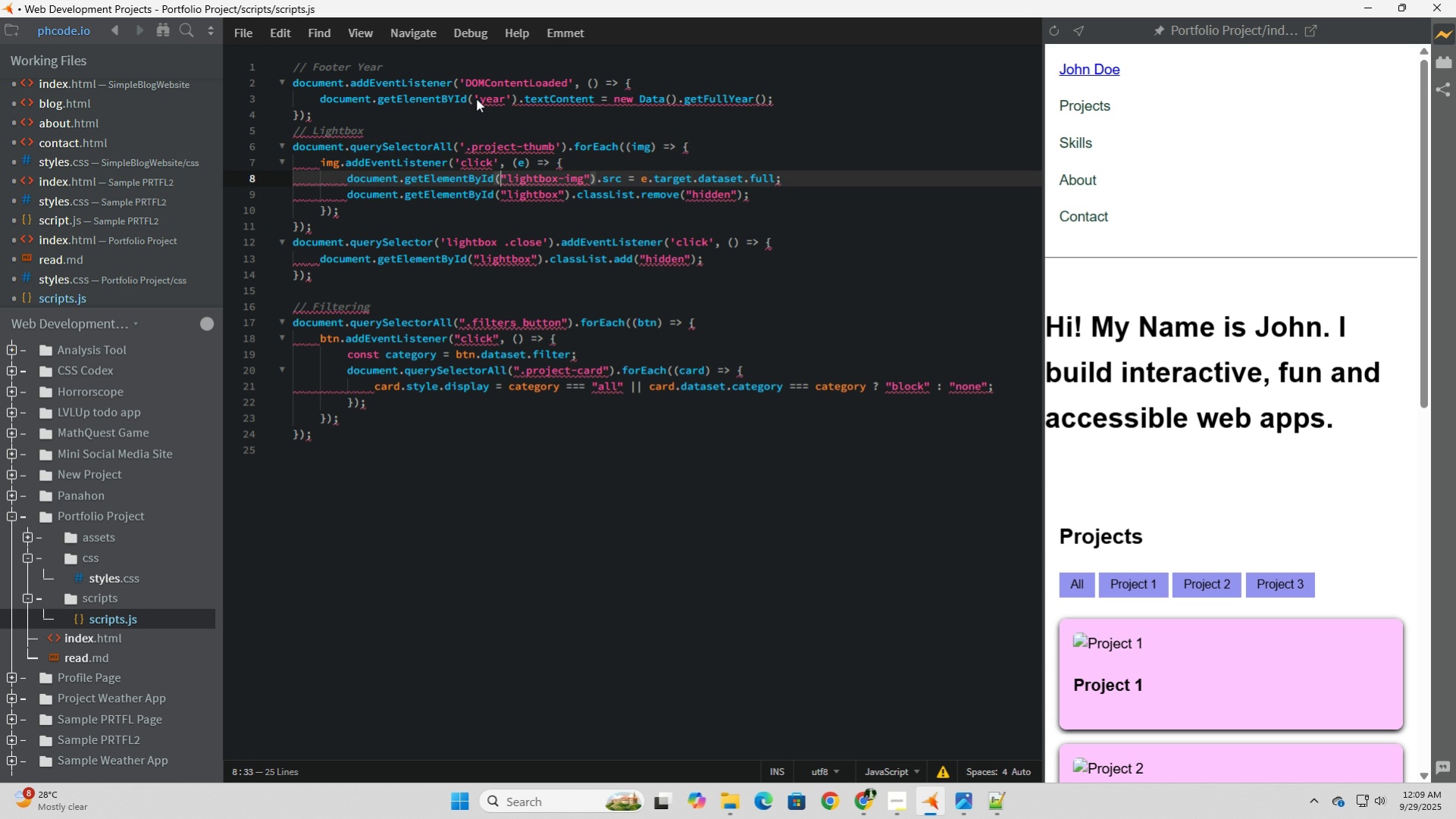 
key(ArrowRight)
 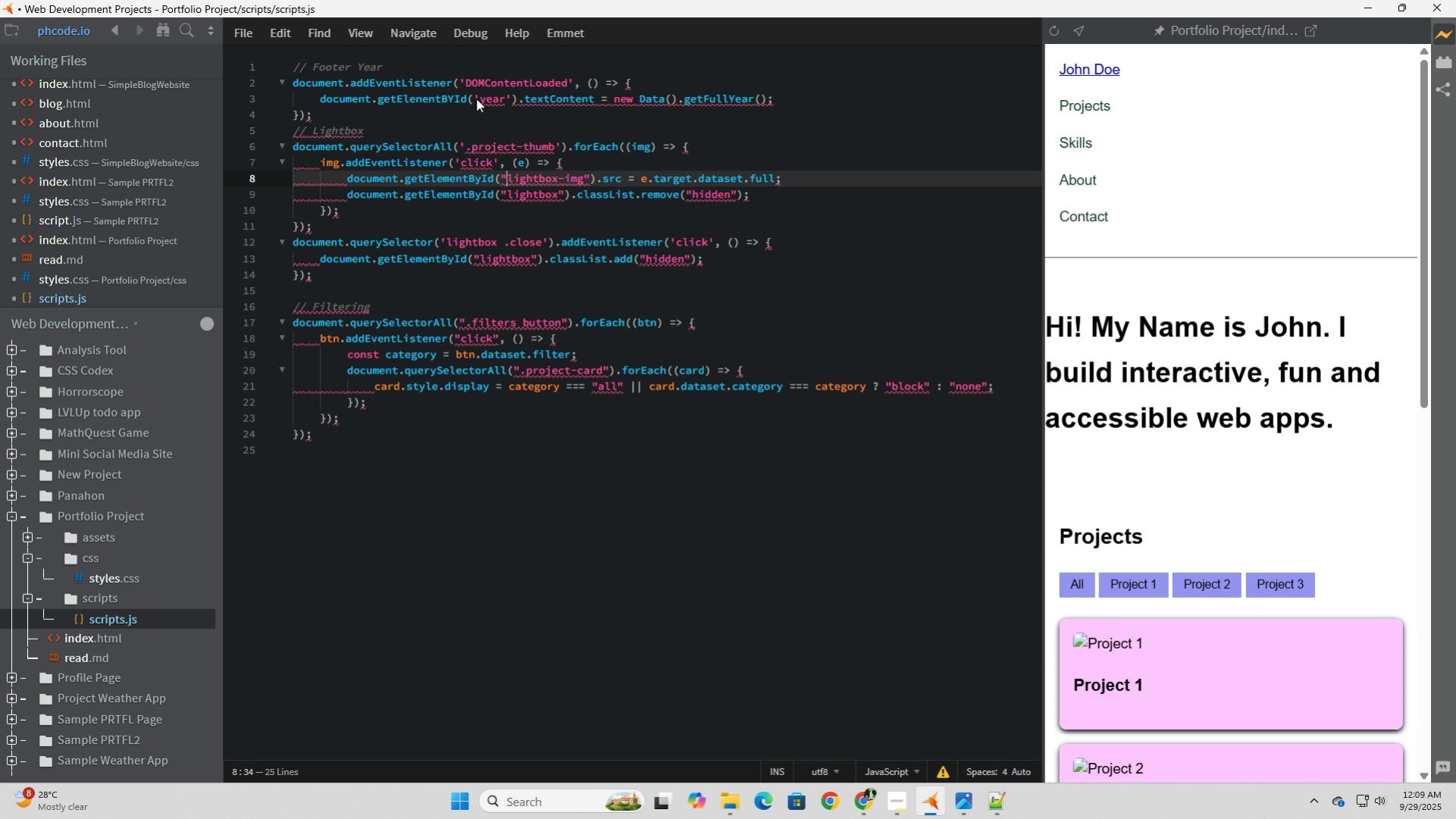 
key(Backspace)
 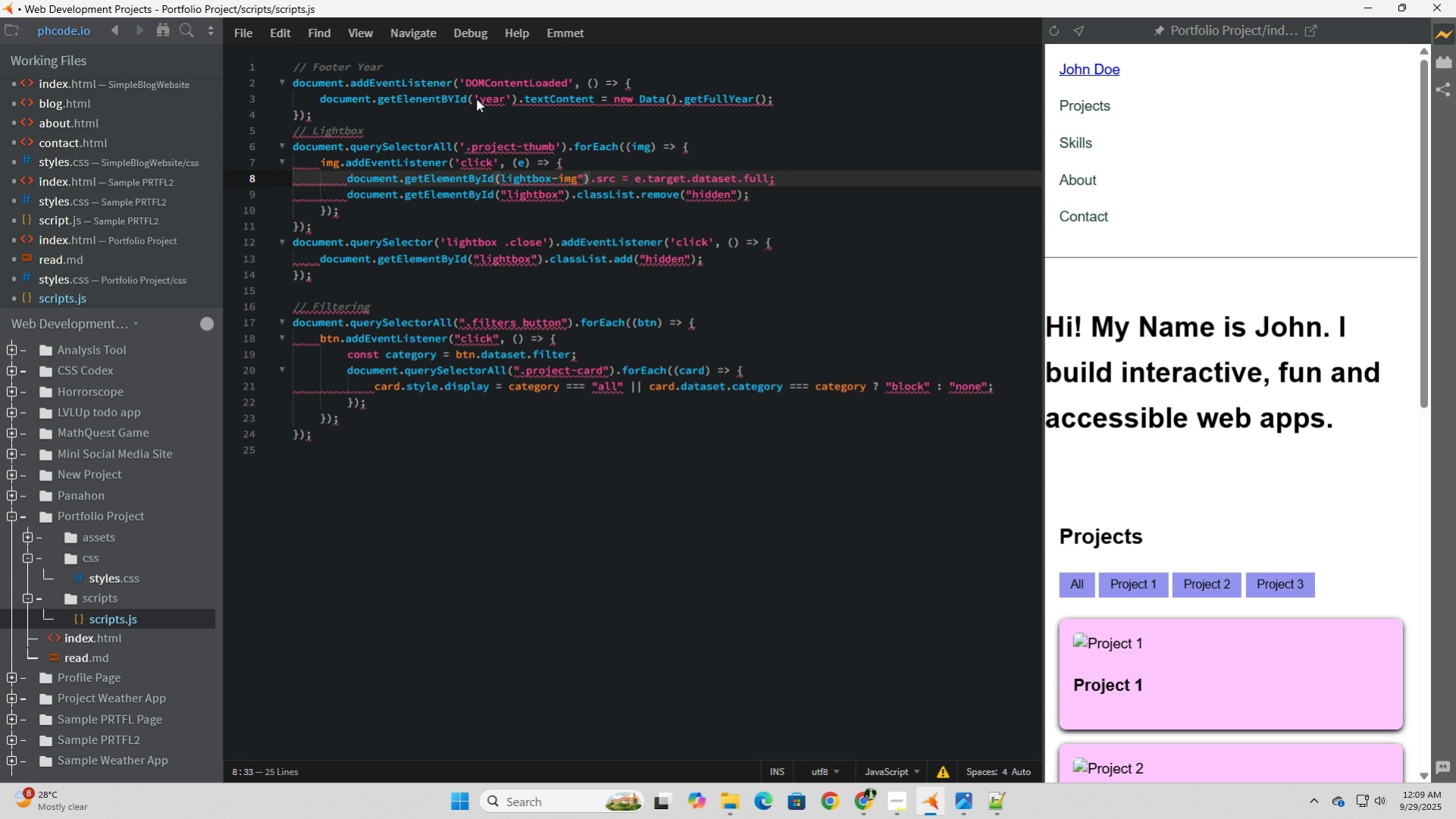 
key(ArrowRight)
 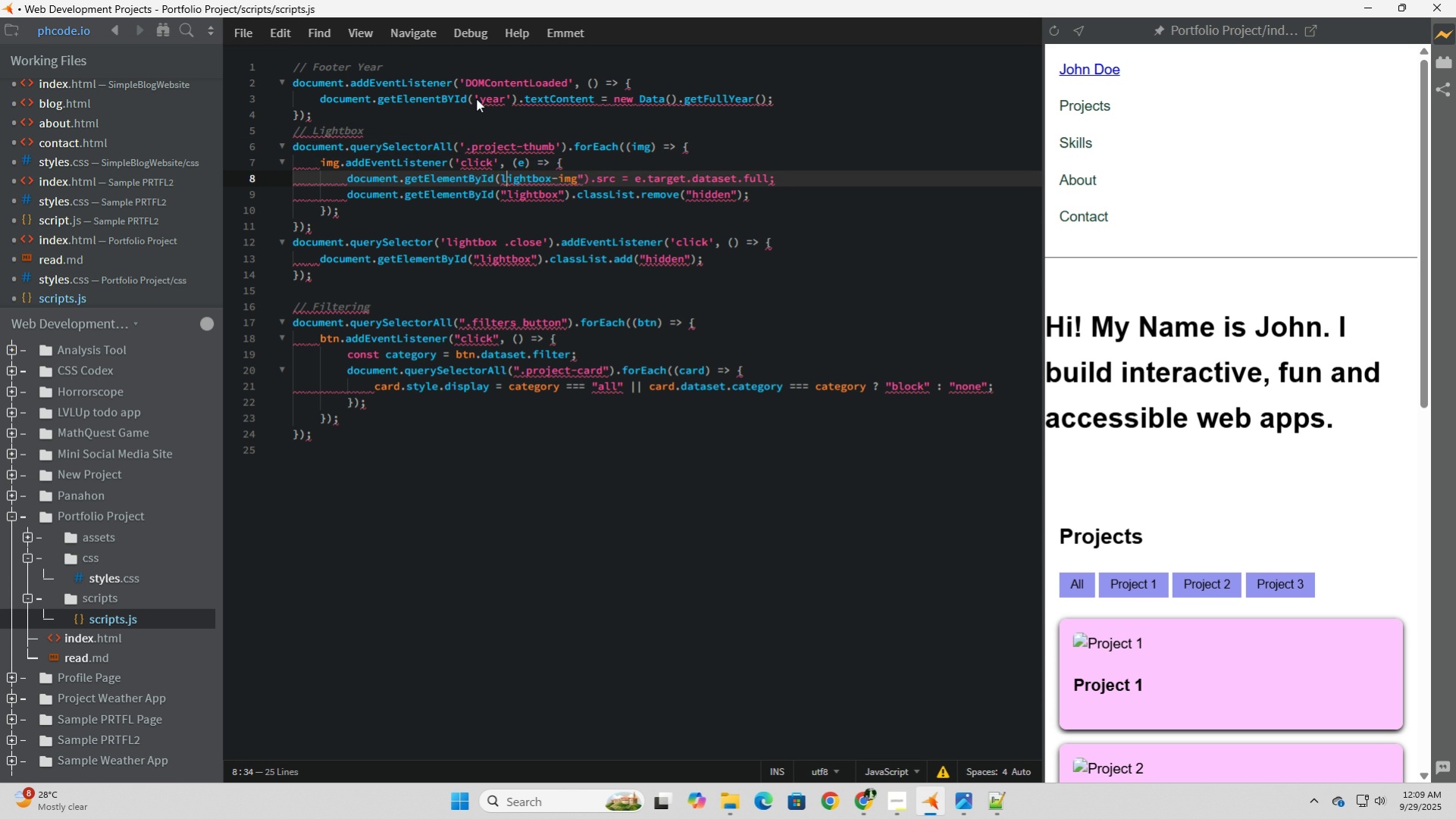 
hold_key(key=ArrowRight, duration=0.81)
 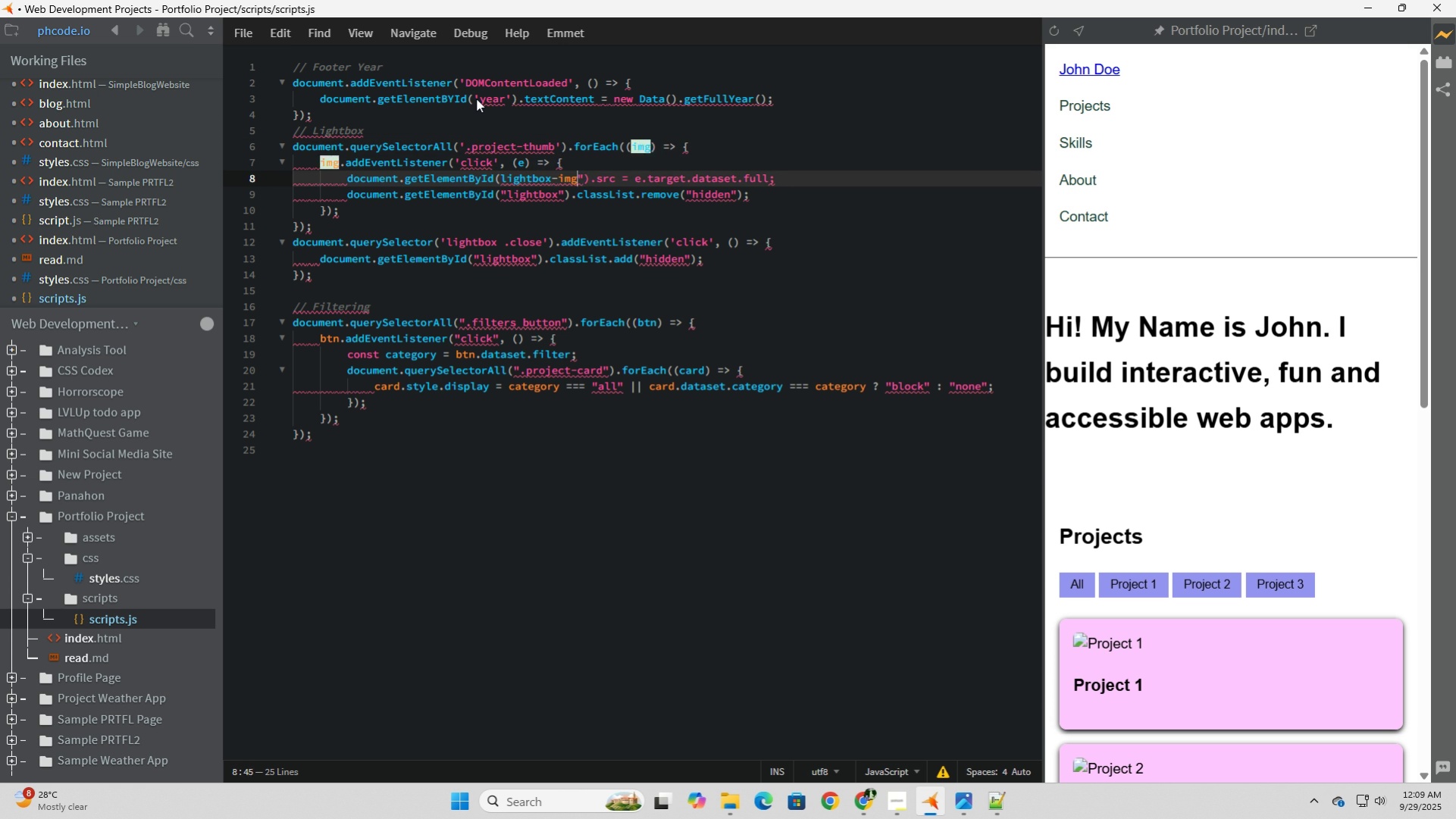 
key(ArrowRight)
 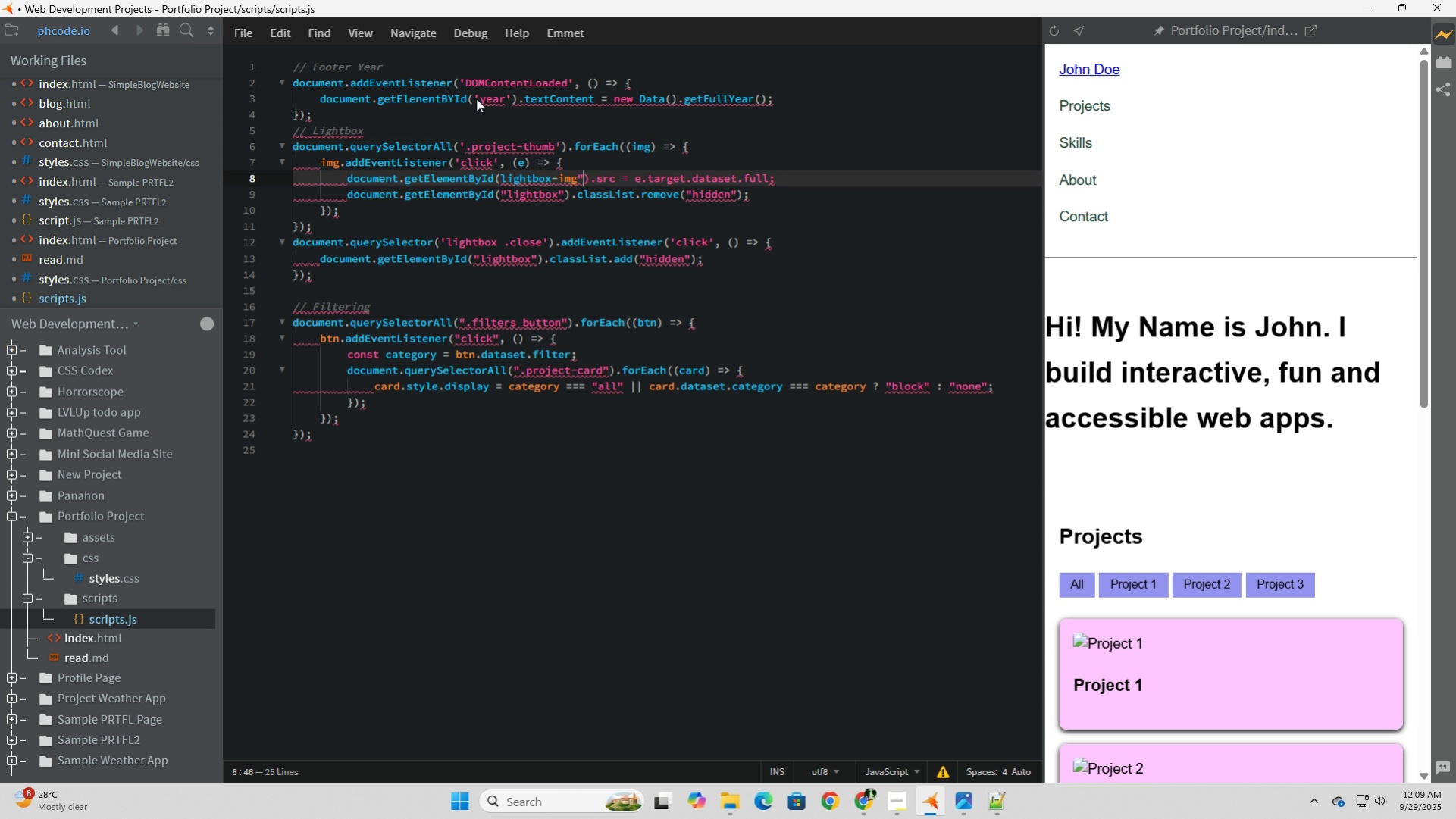 
key(ArrowRight)
 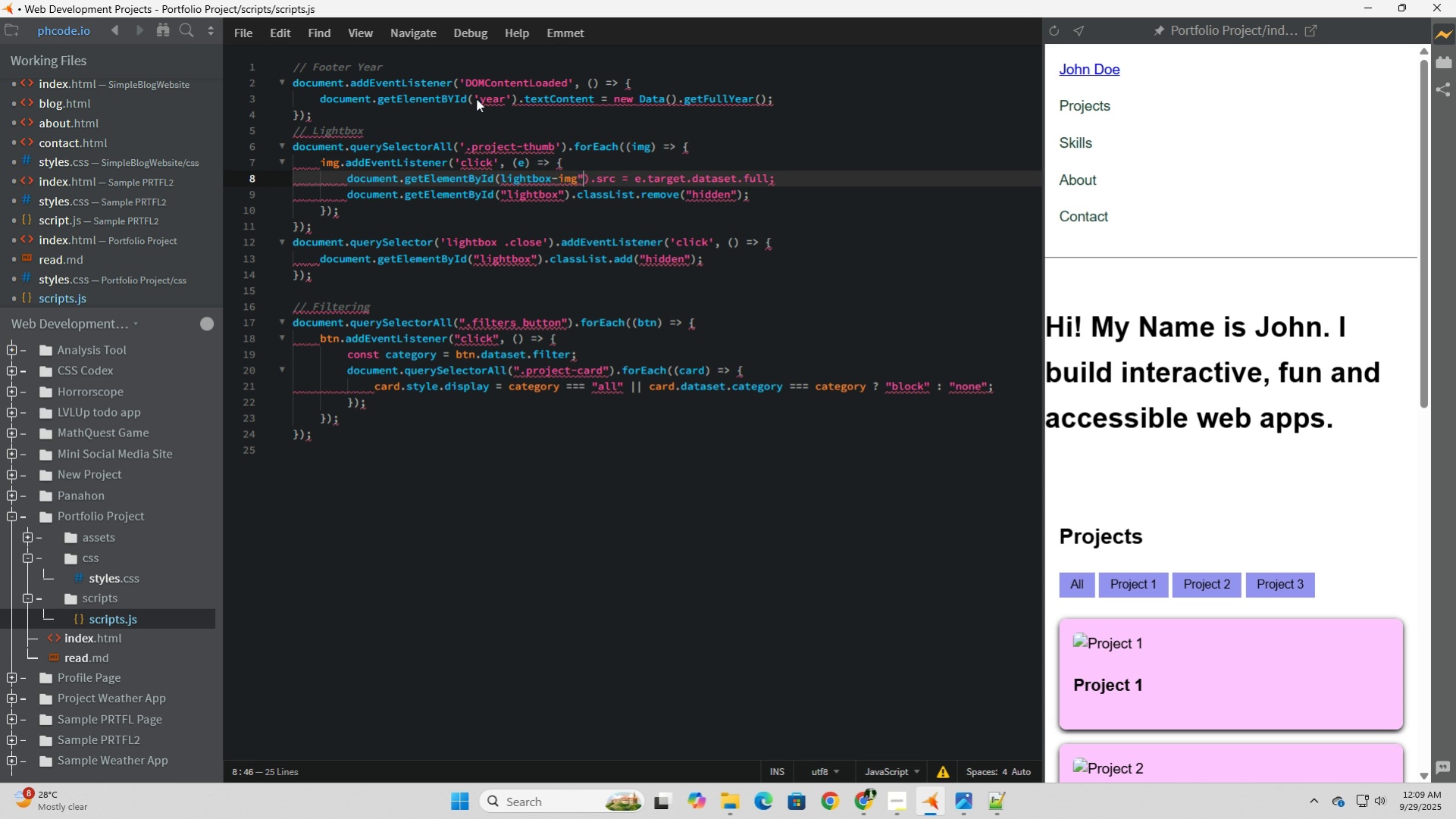 
key(Backspace)
 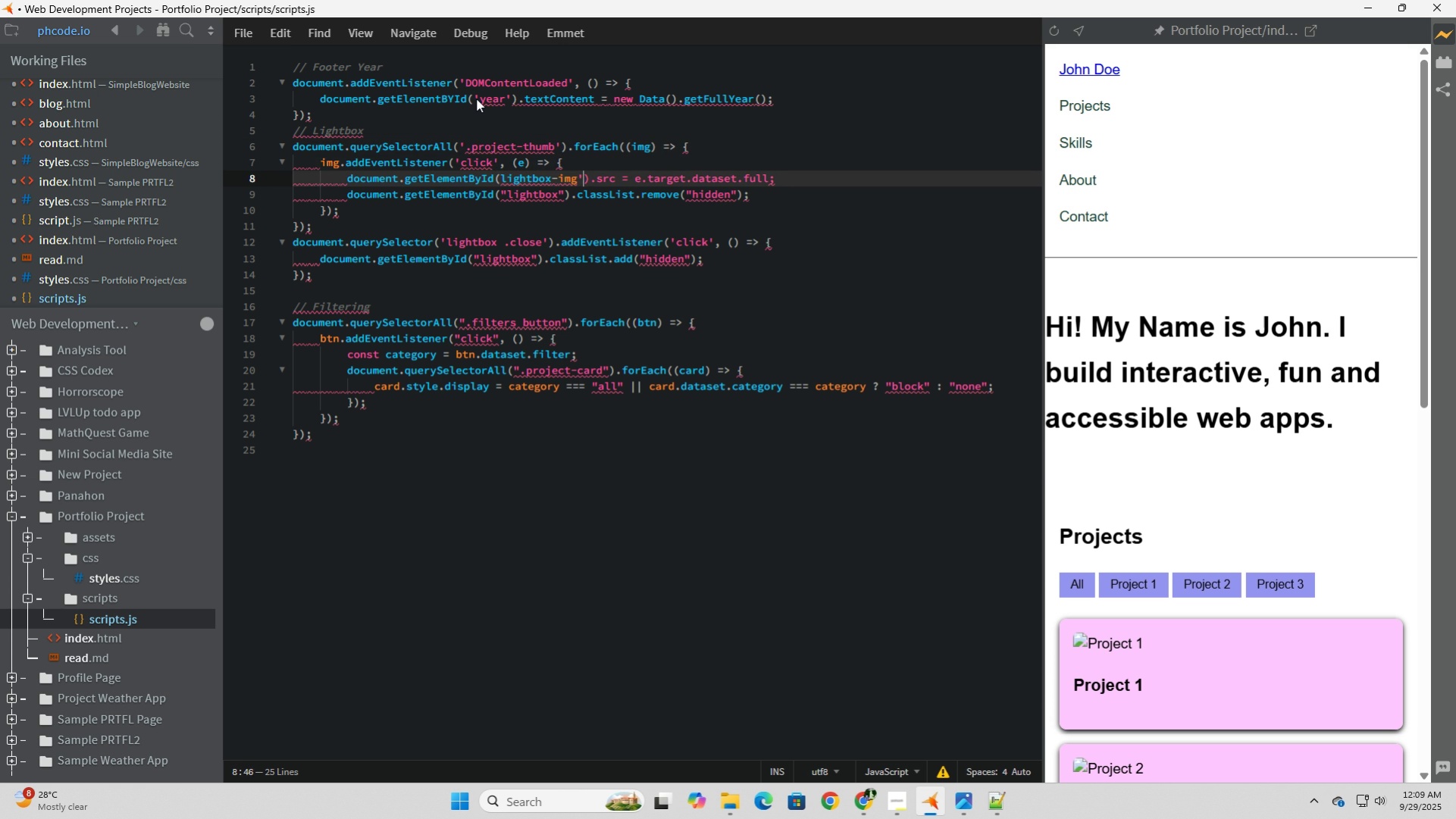 
key(Quote)
 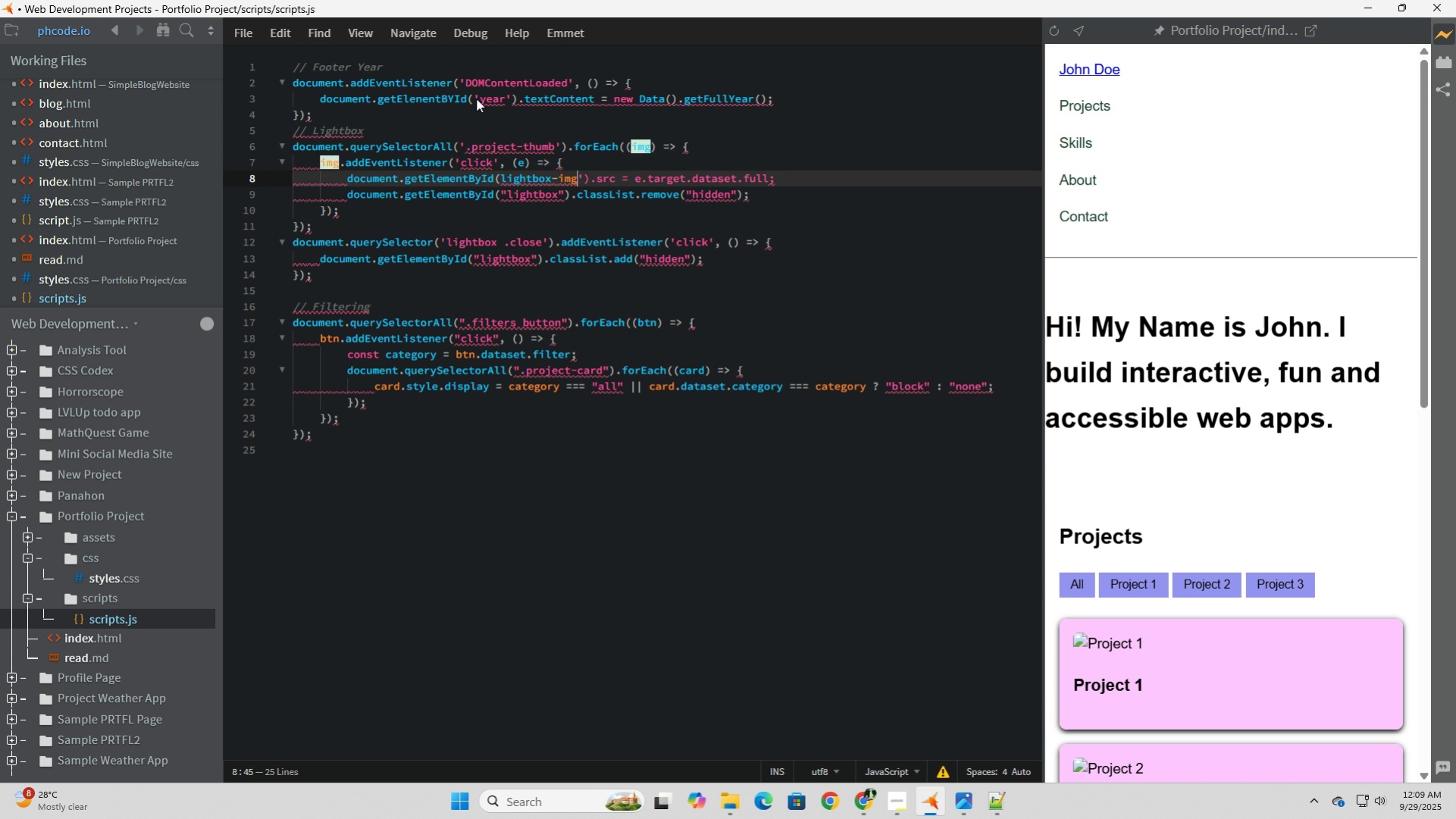 
key(ArrowLeft)
 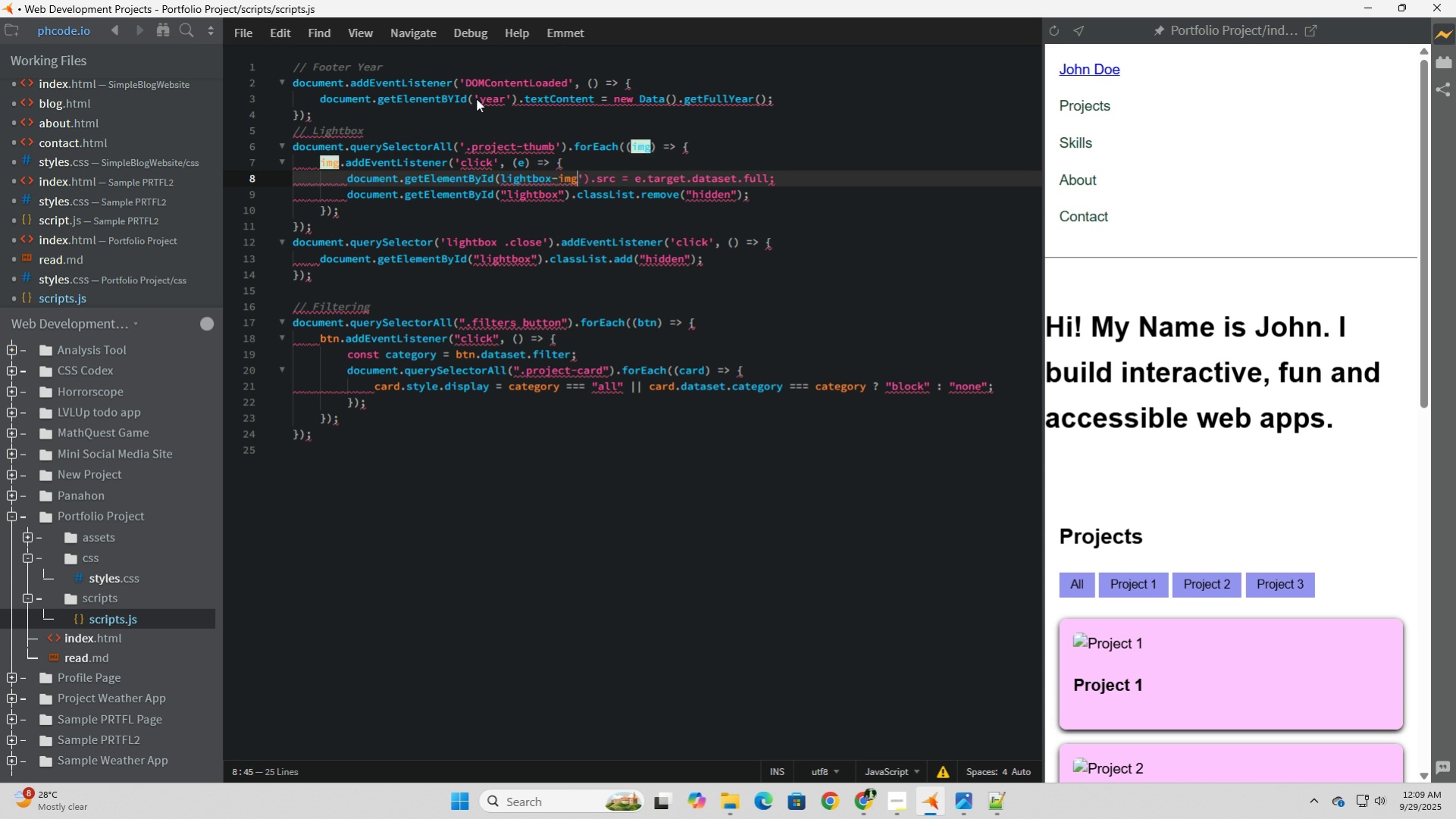 
hold_key(key=ArrowLeft, duration=0.78)
 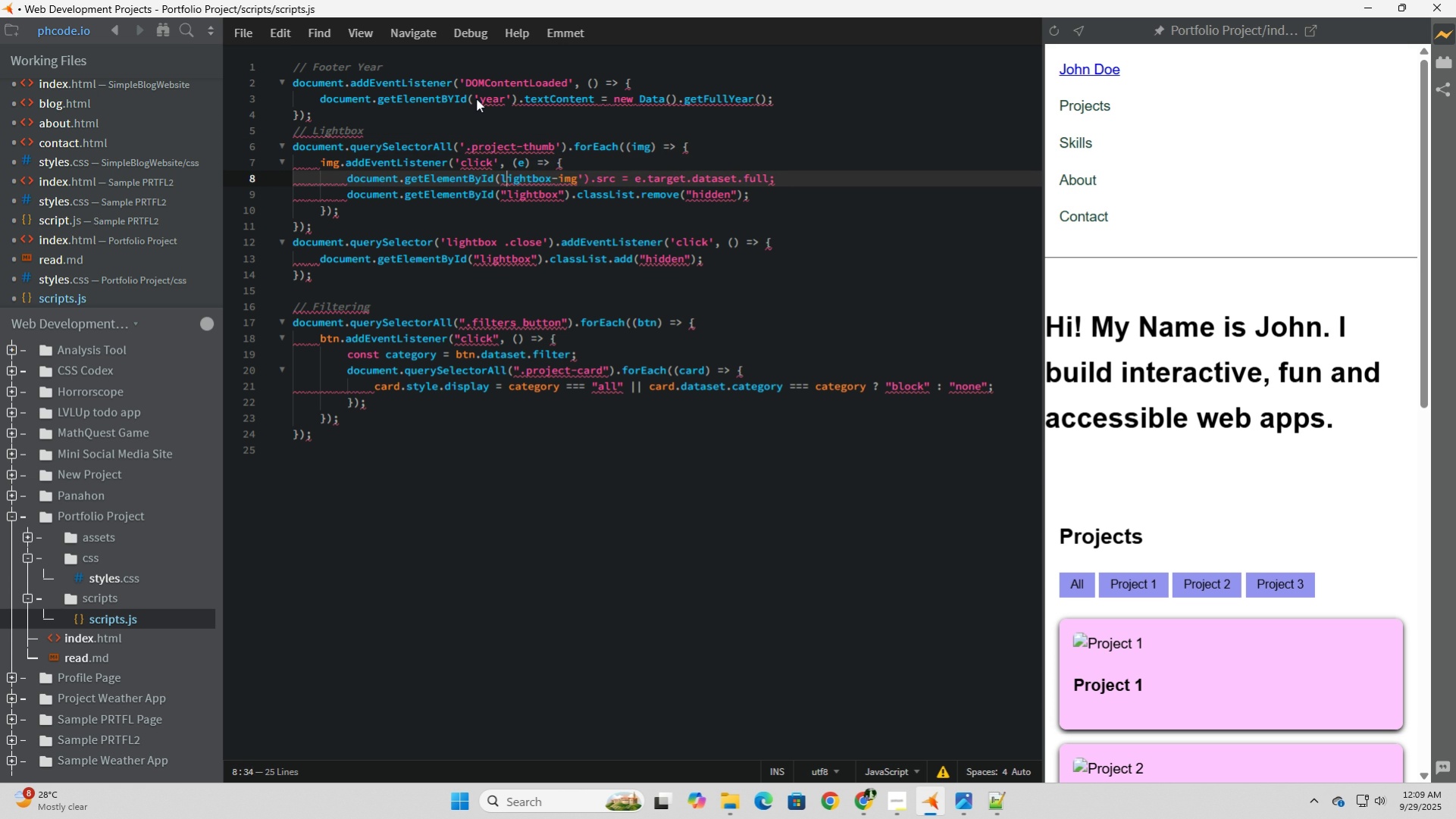 
key(ArrowLeft)
 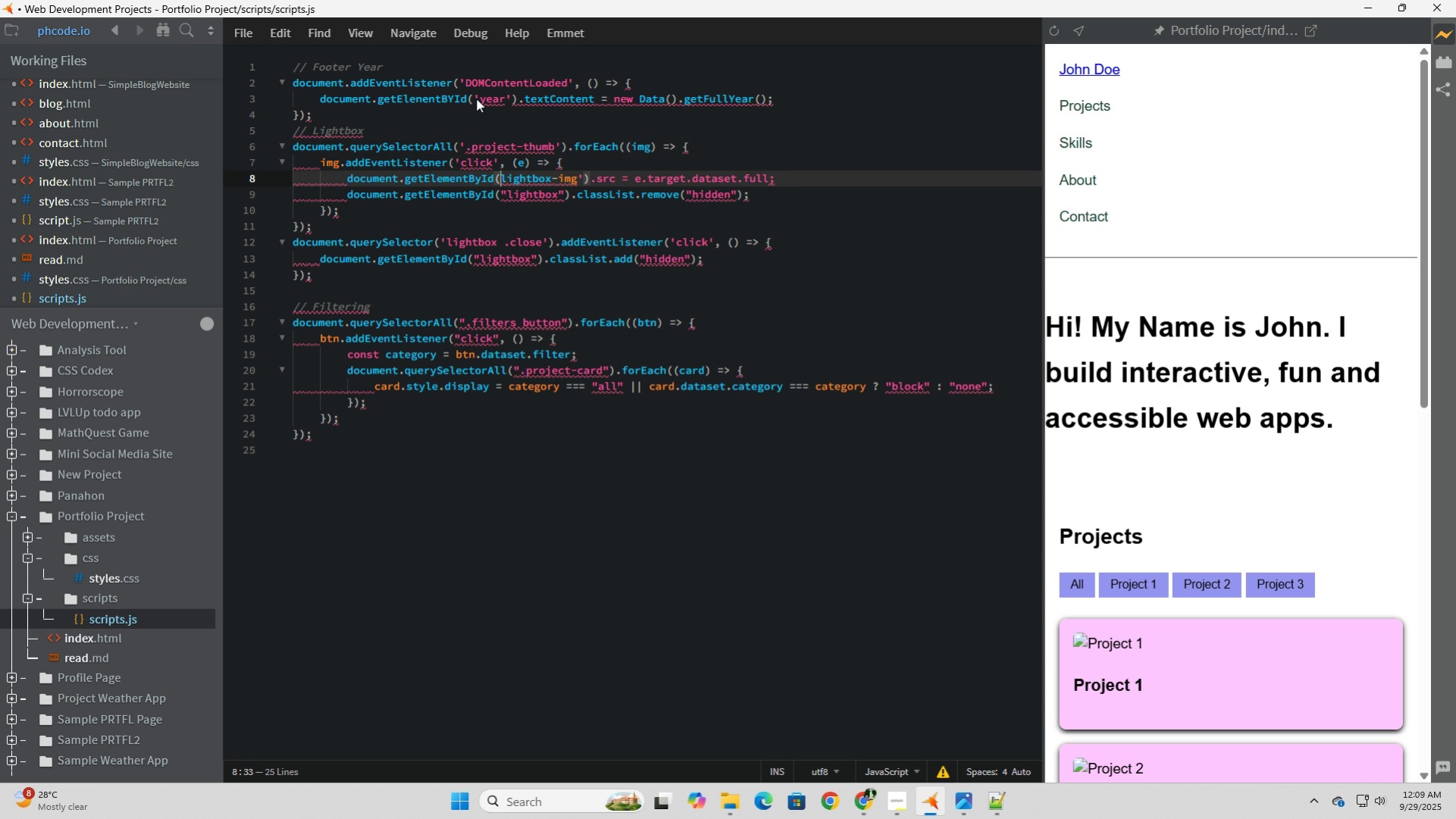 
key(ArrowLeft)
 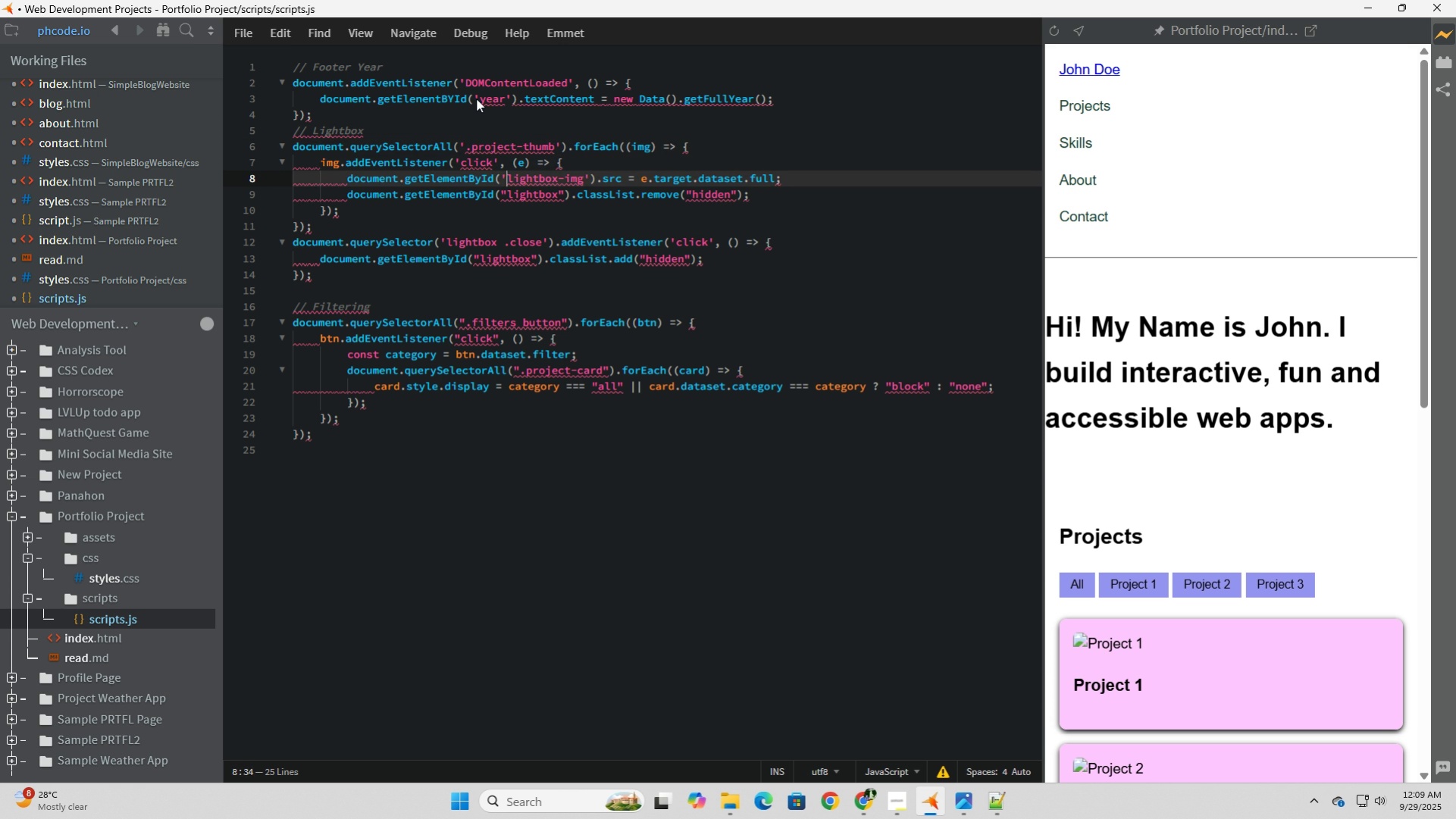 
key(Quote)
 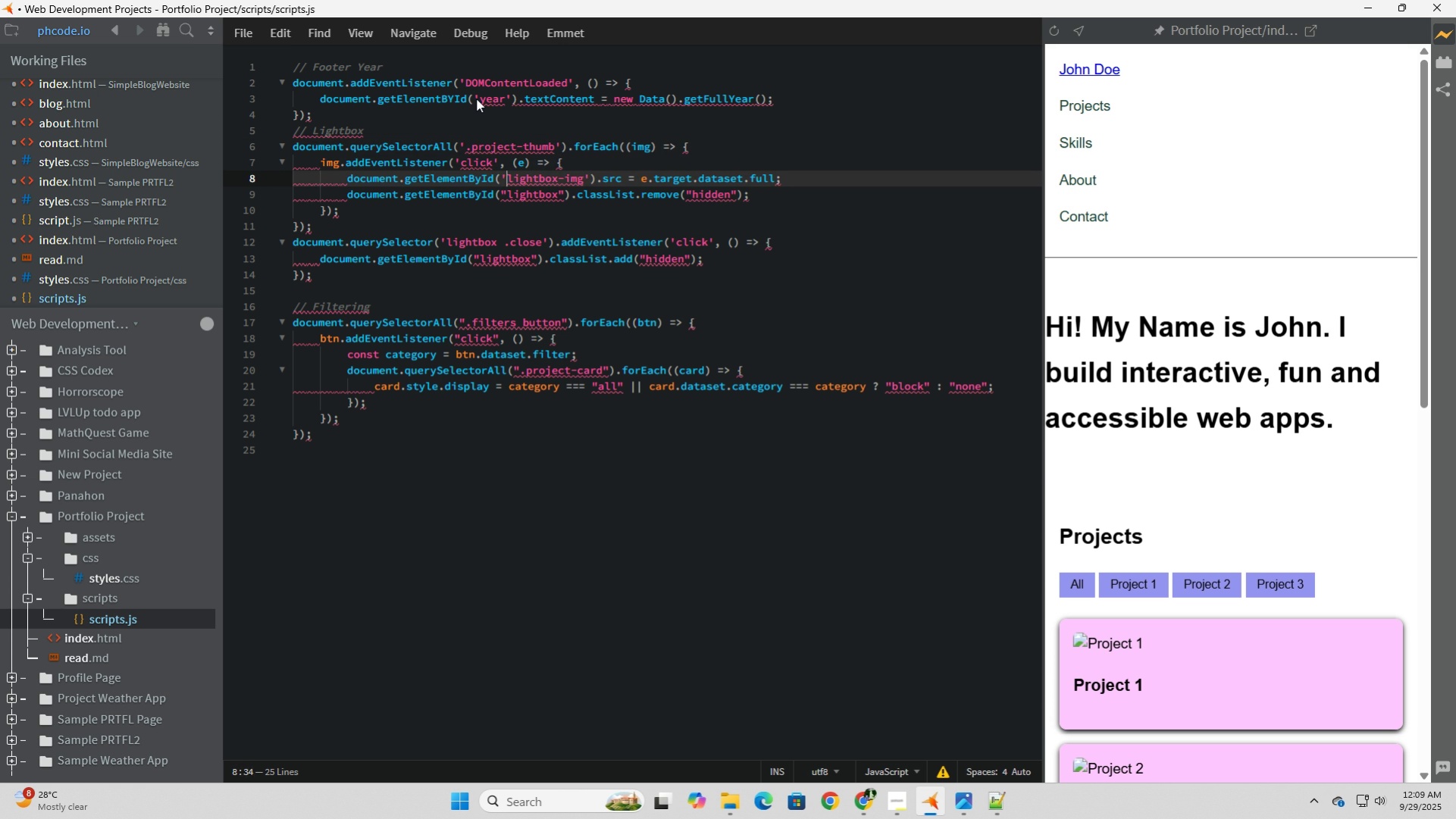 
hold_key(key=ArrowRight, duration=1.32)
 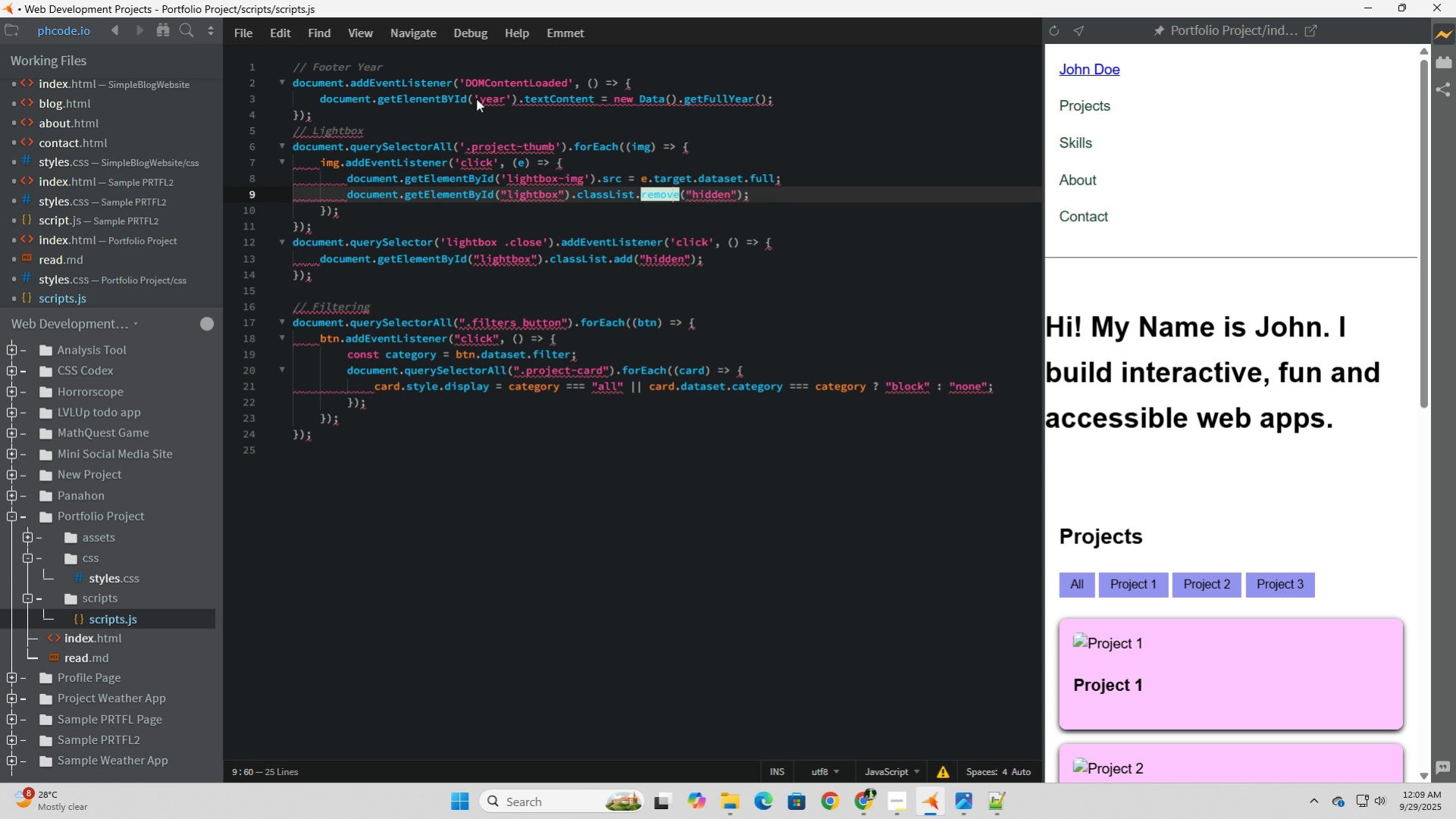 
key(ArrowDown)
 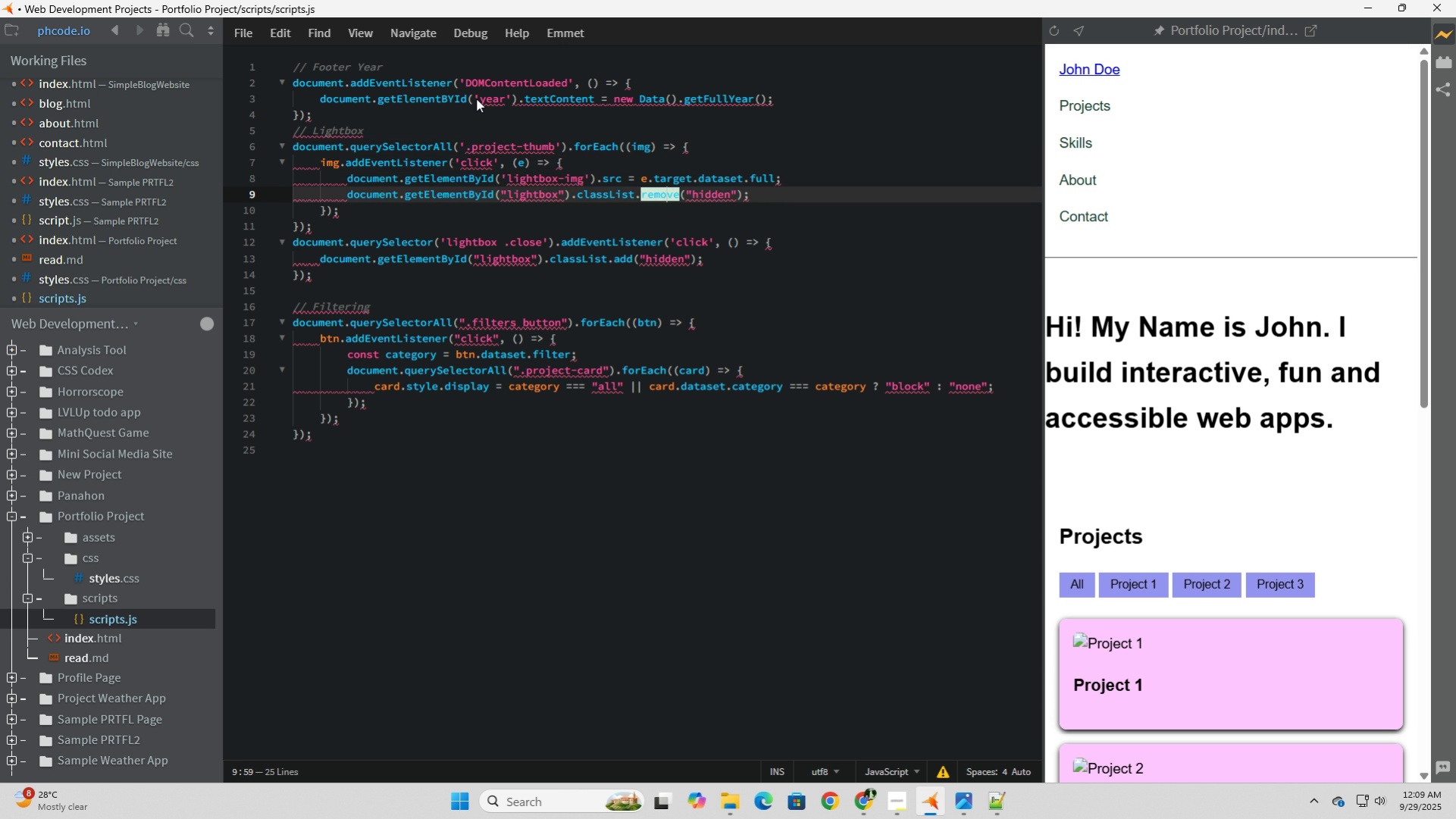 
hold_key(key=ArrowLeft, duration=1.18)
 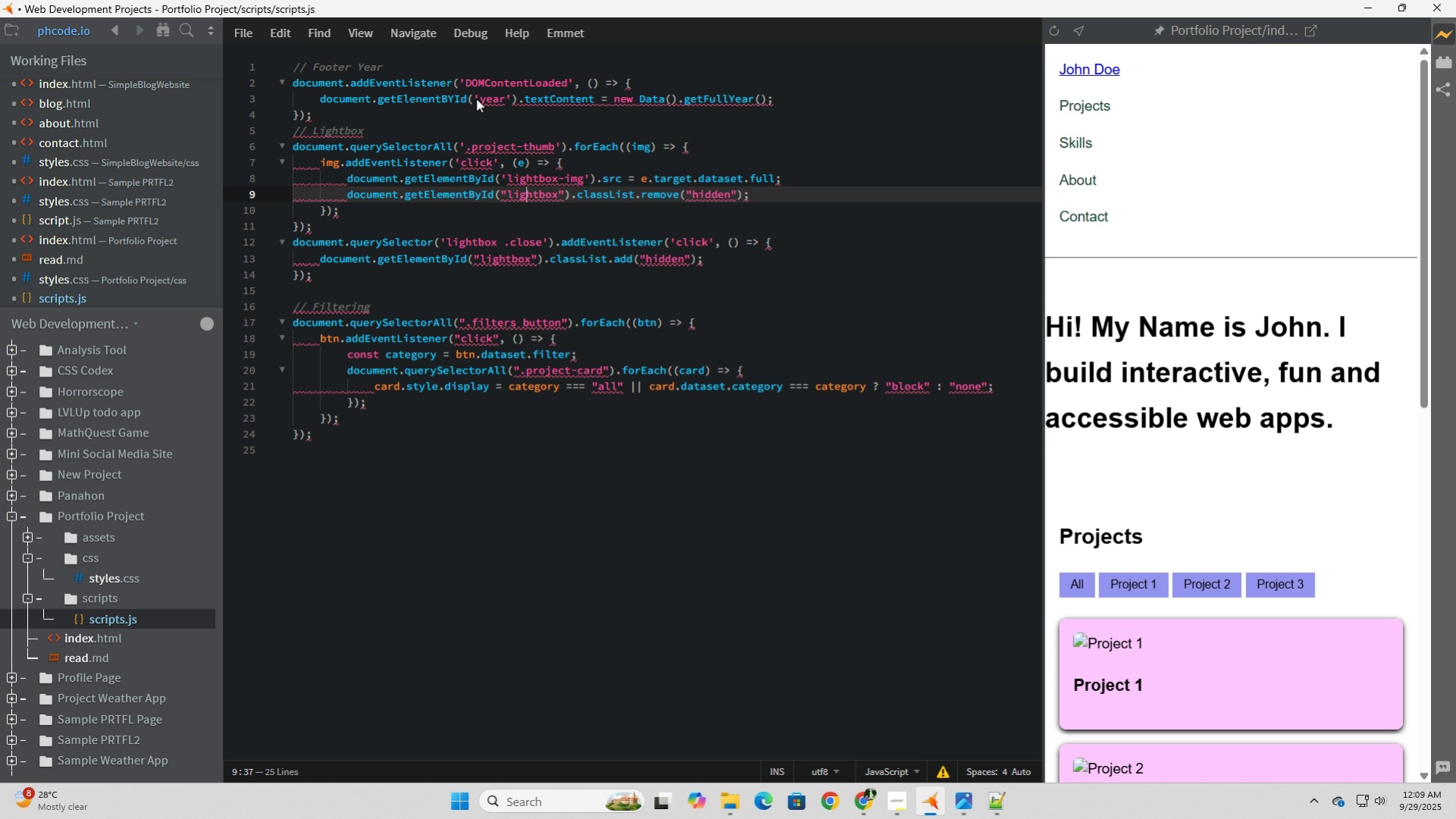 
key(ArrowLeft)
 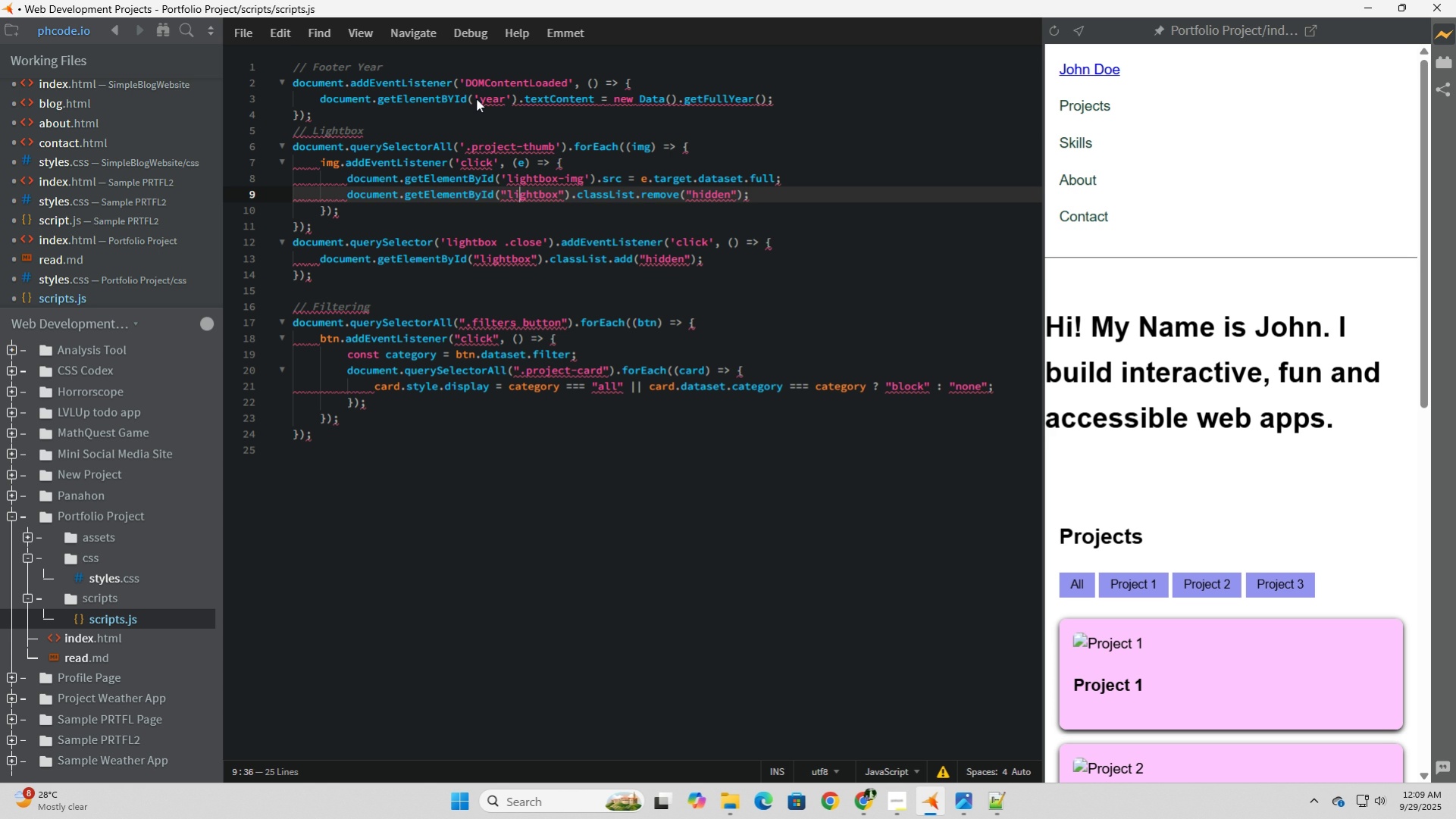 
key(ArrowLeft)
 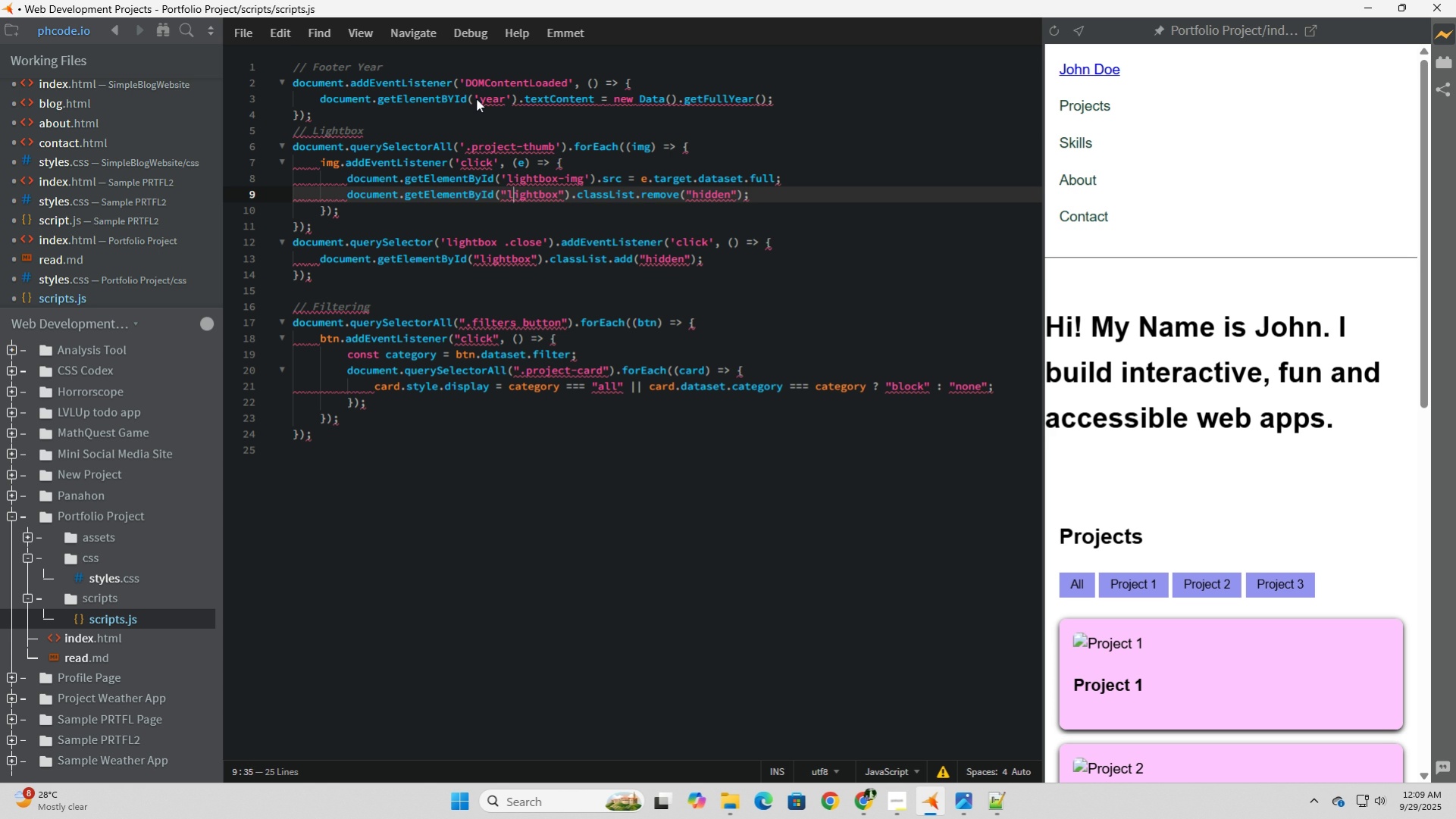 
key(ArrowLeft)
 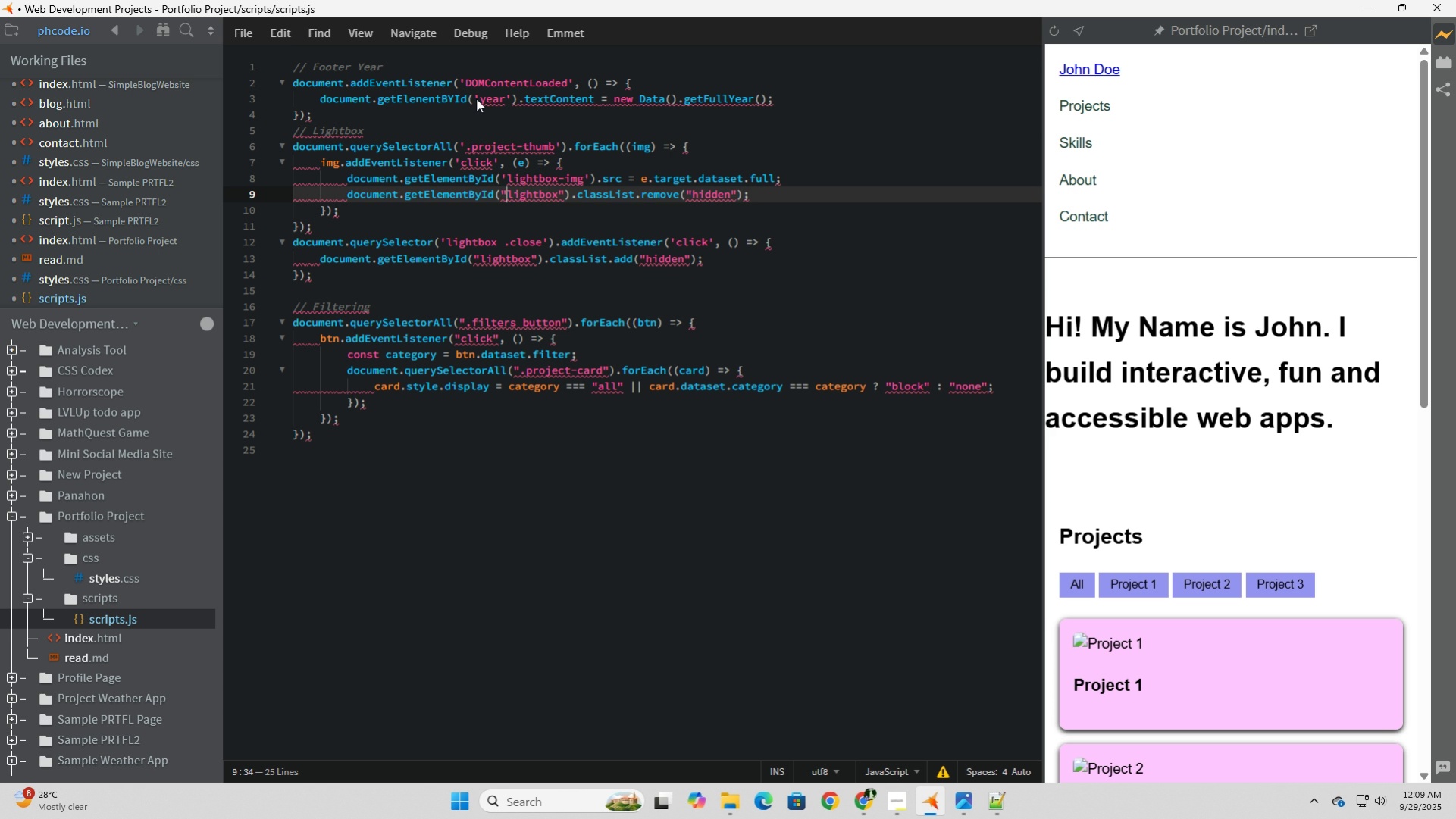 
key(ArrowLeft)
 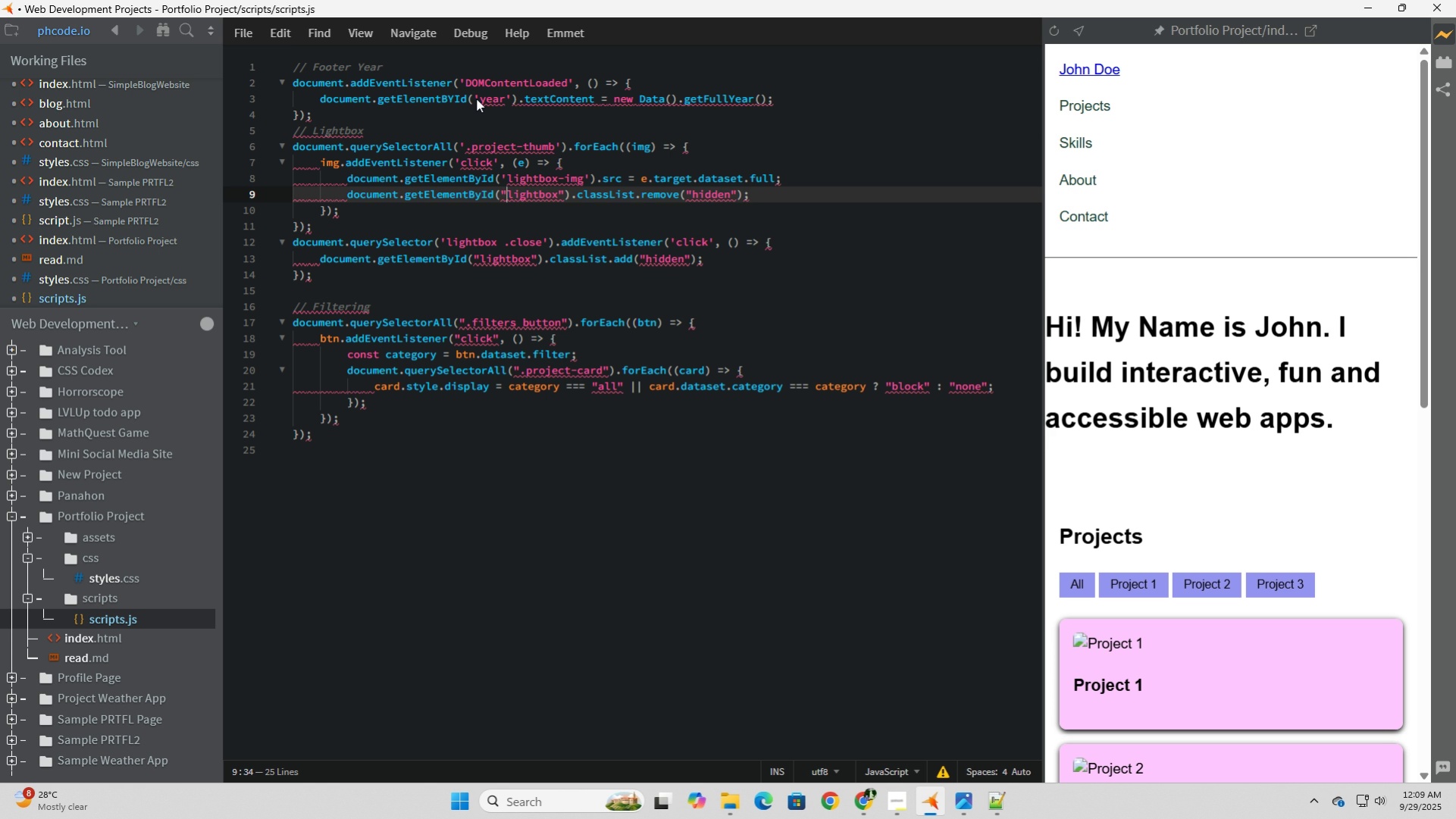 
key(Backspace)
 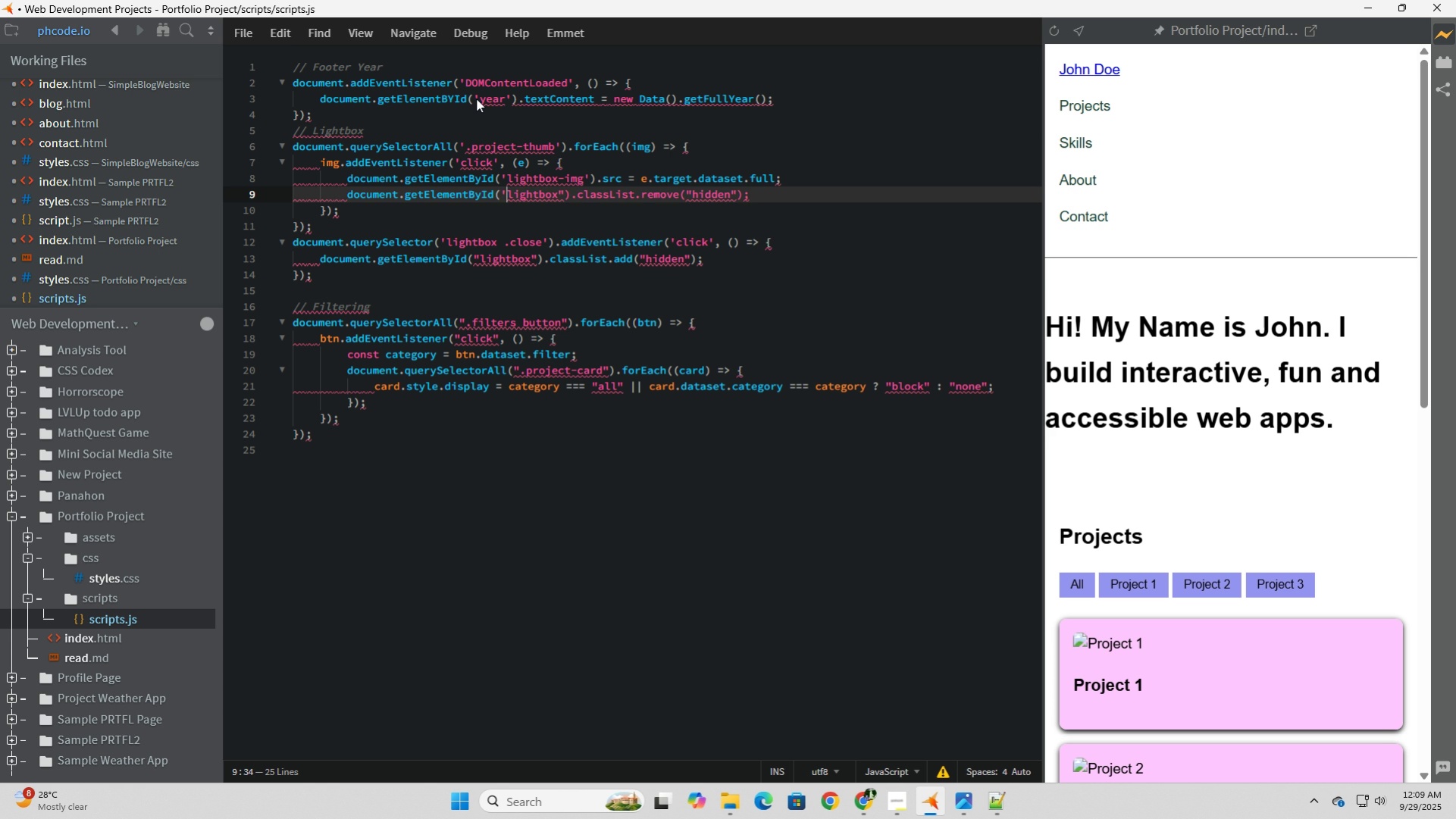 
key(Quote)
 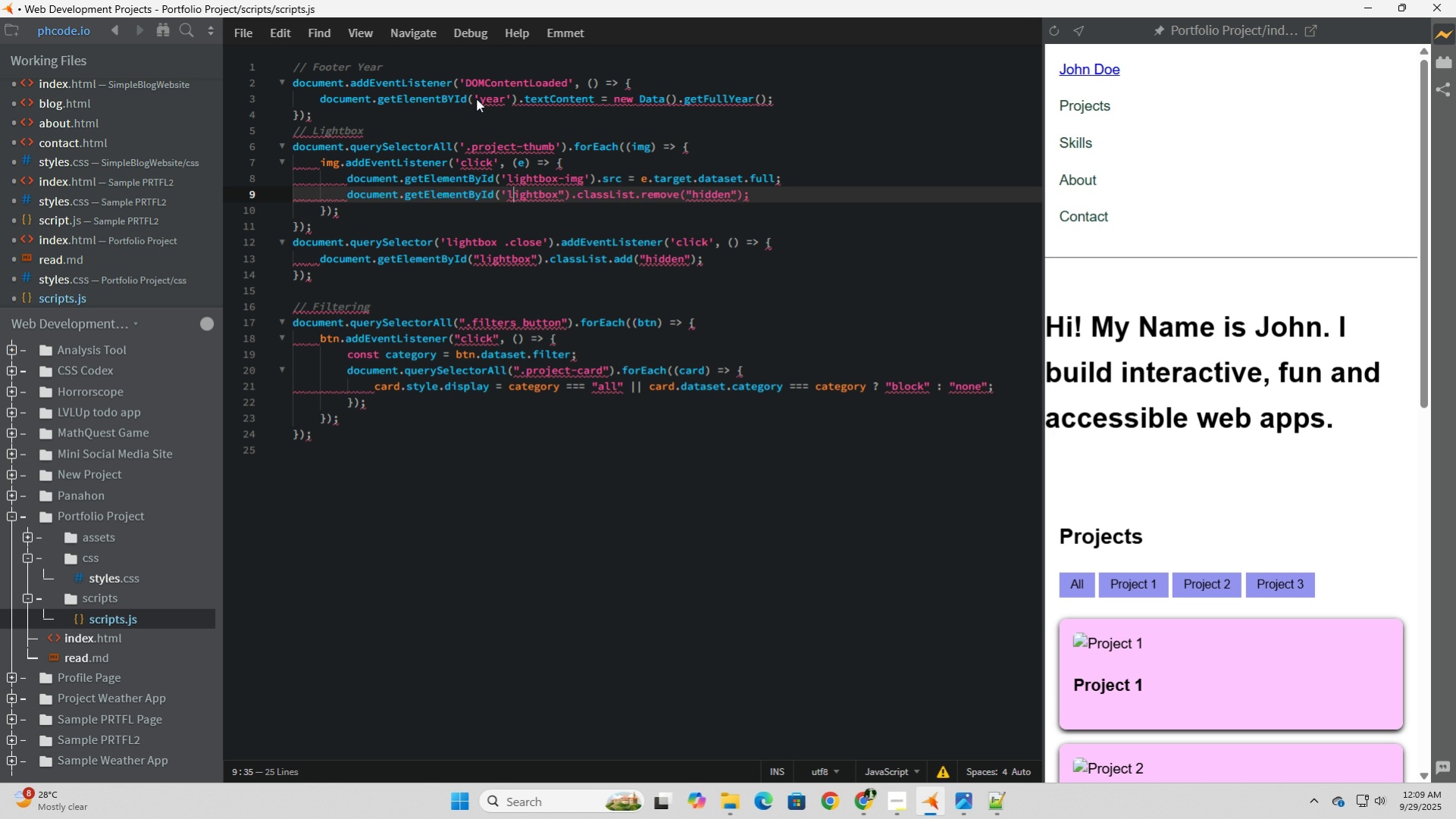 
key(ArrowRight)
 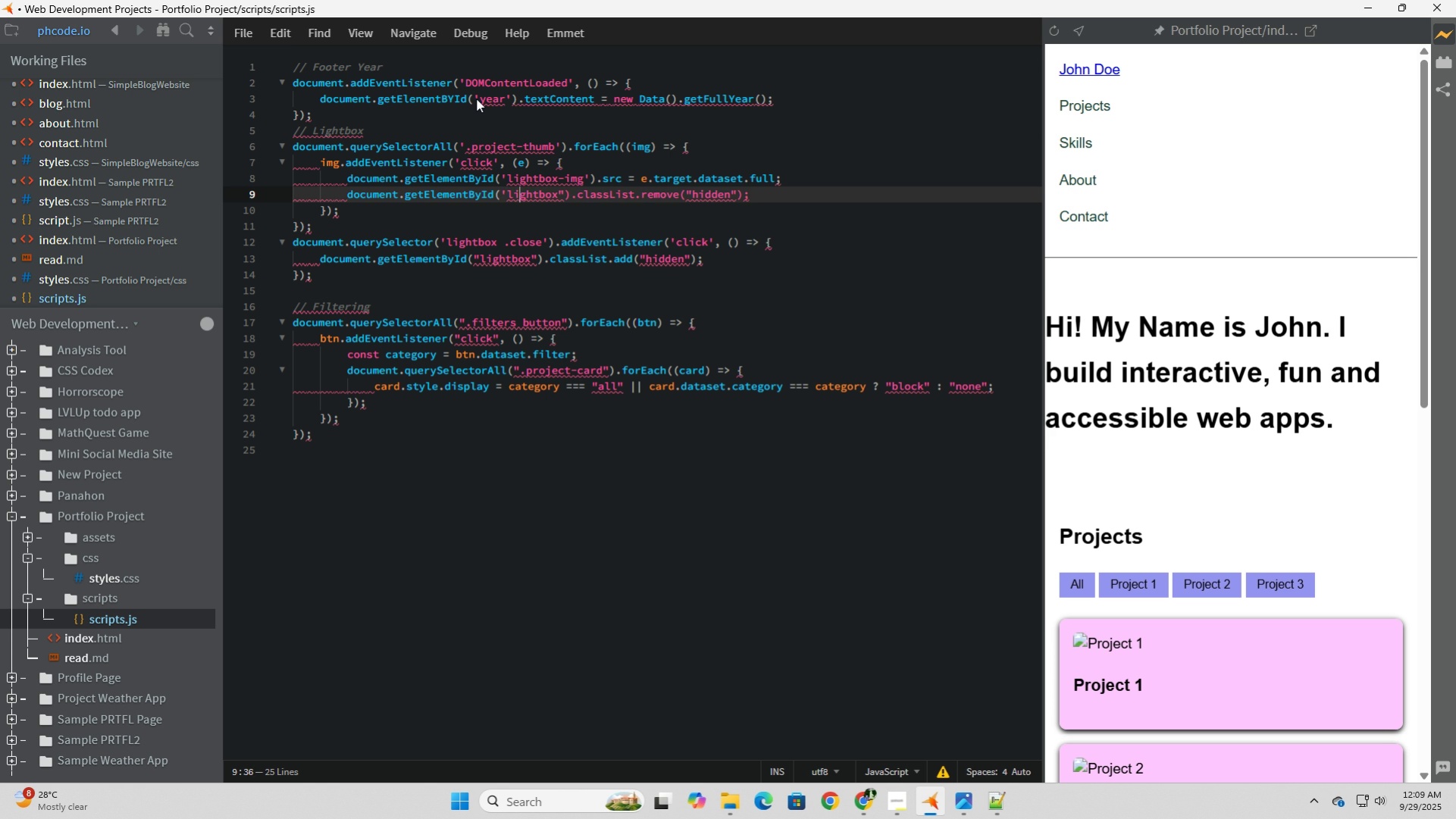 
key(ArrowRight)
 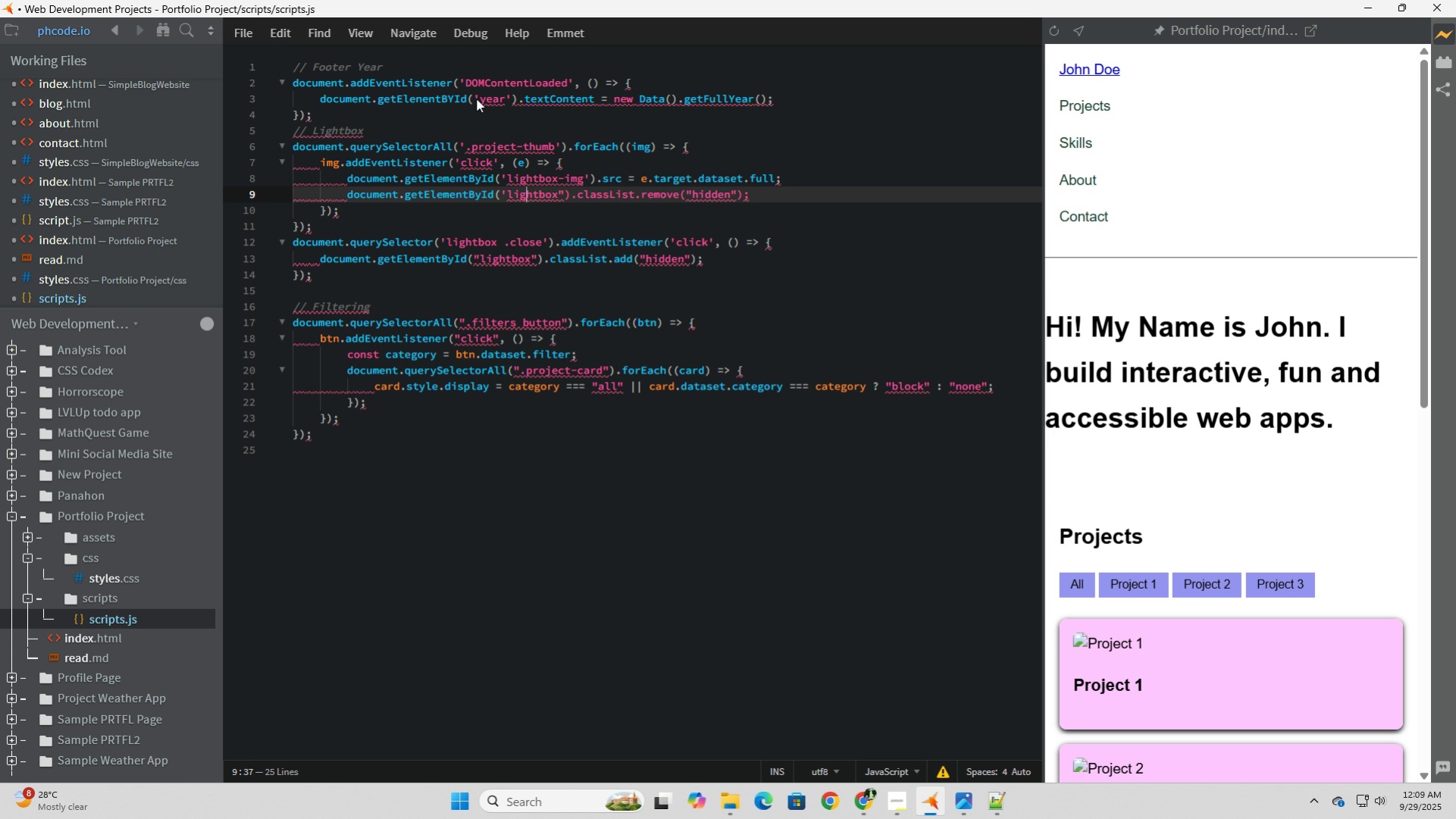 
key(ArrowRight)
 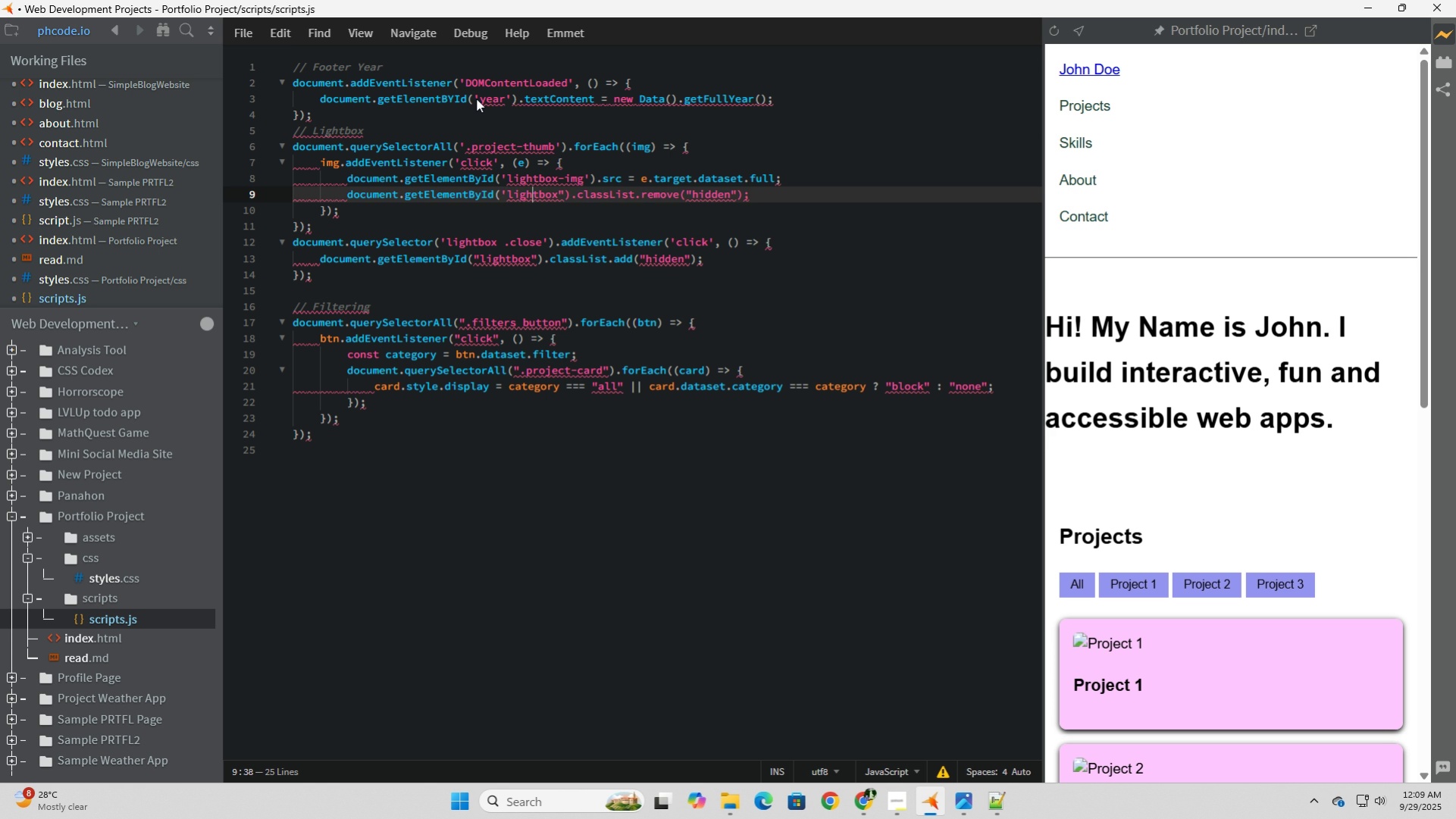 
key(ArrowRight)
 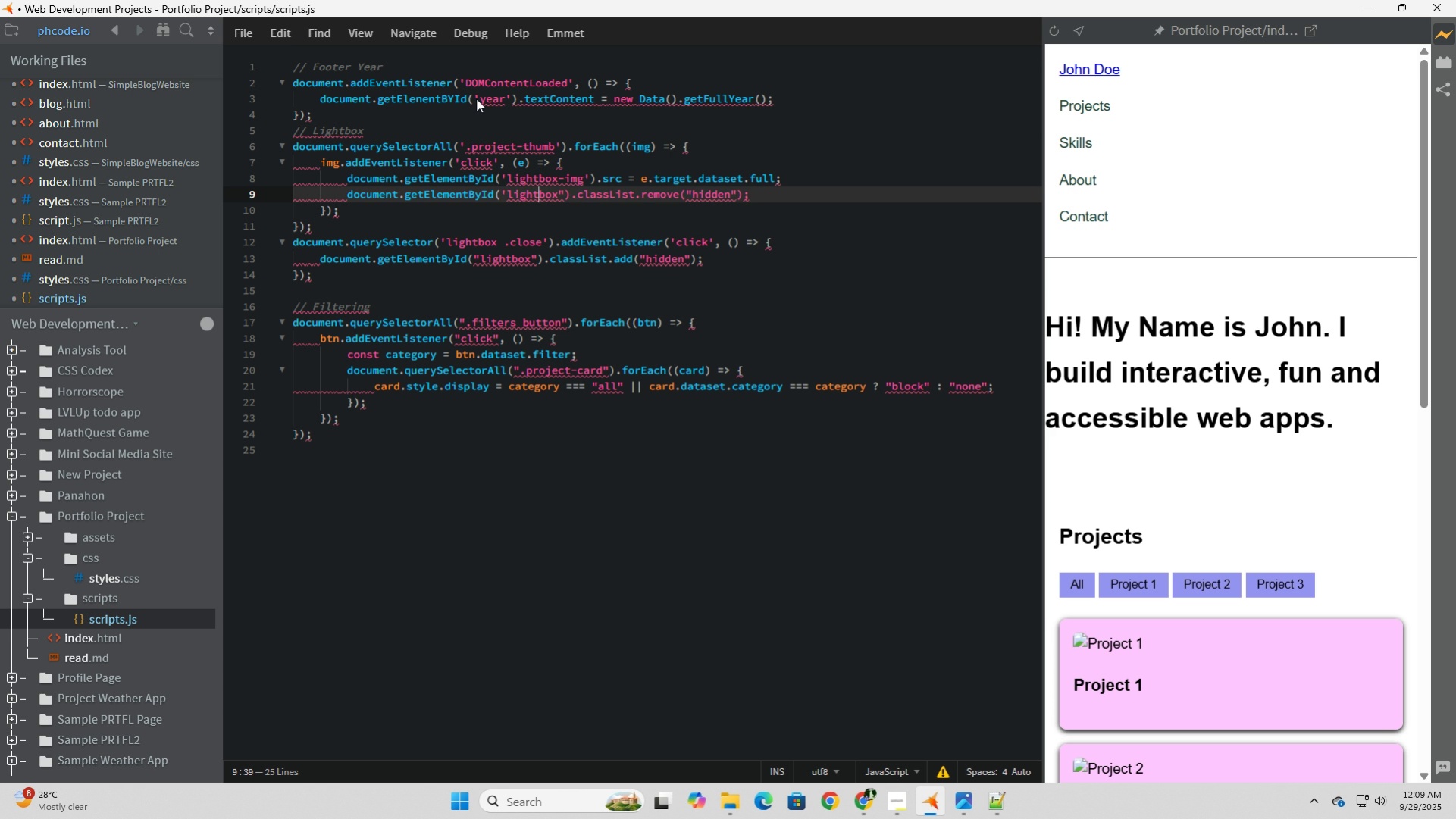 
key(ArrowRight)
 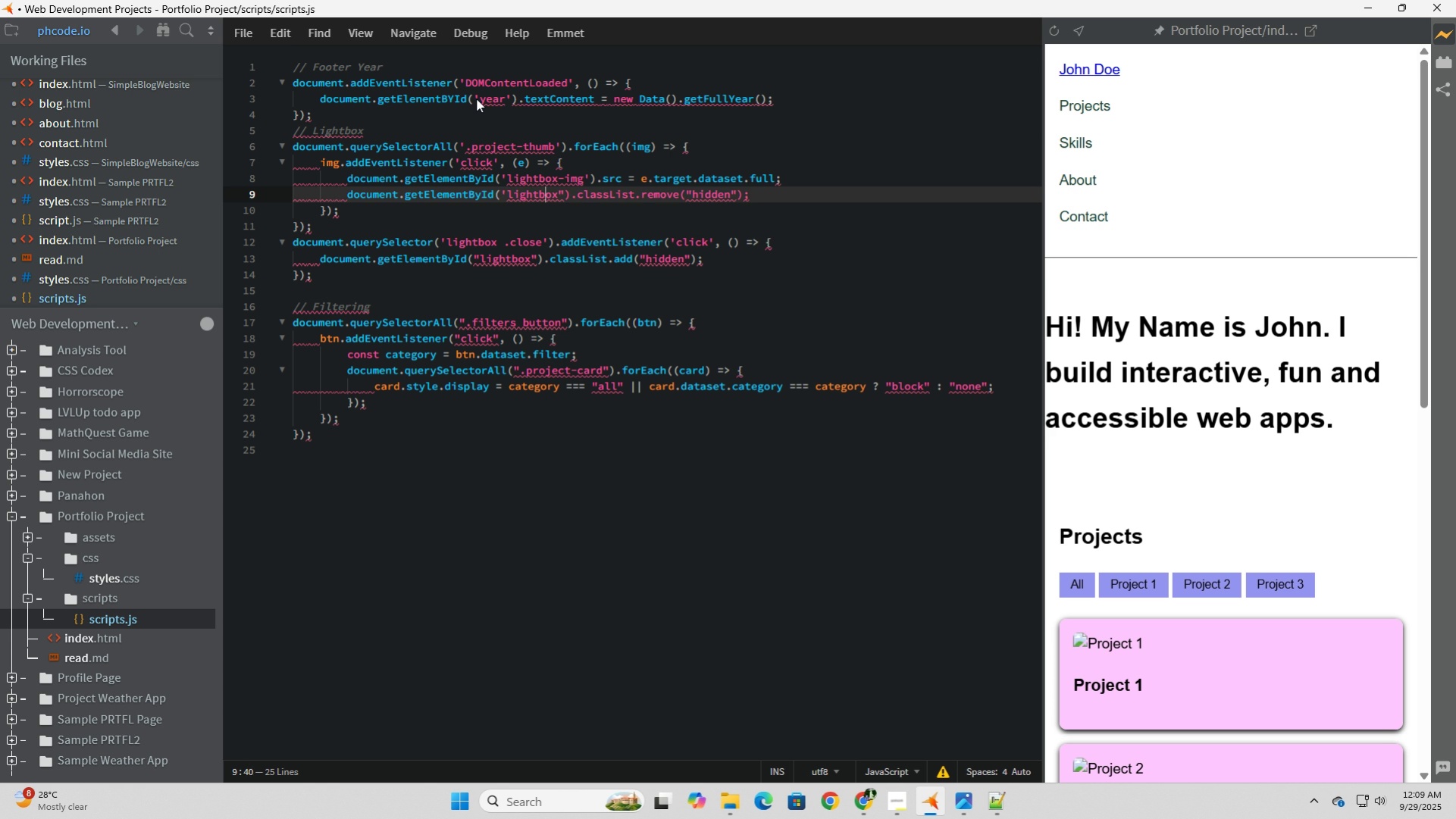 
key(ArrowRight)
 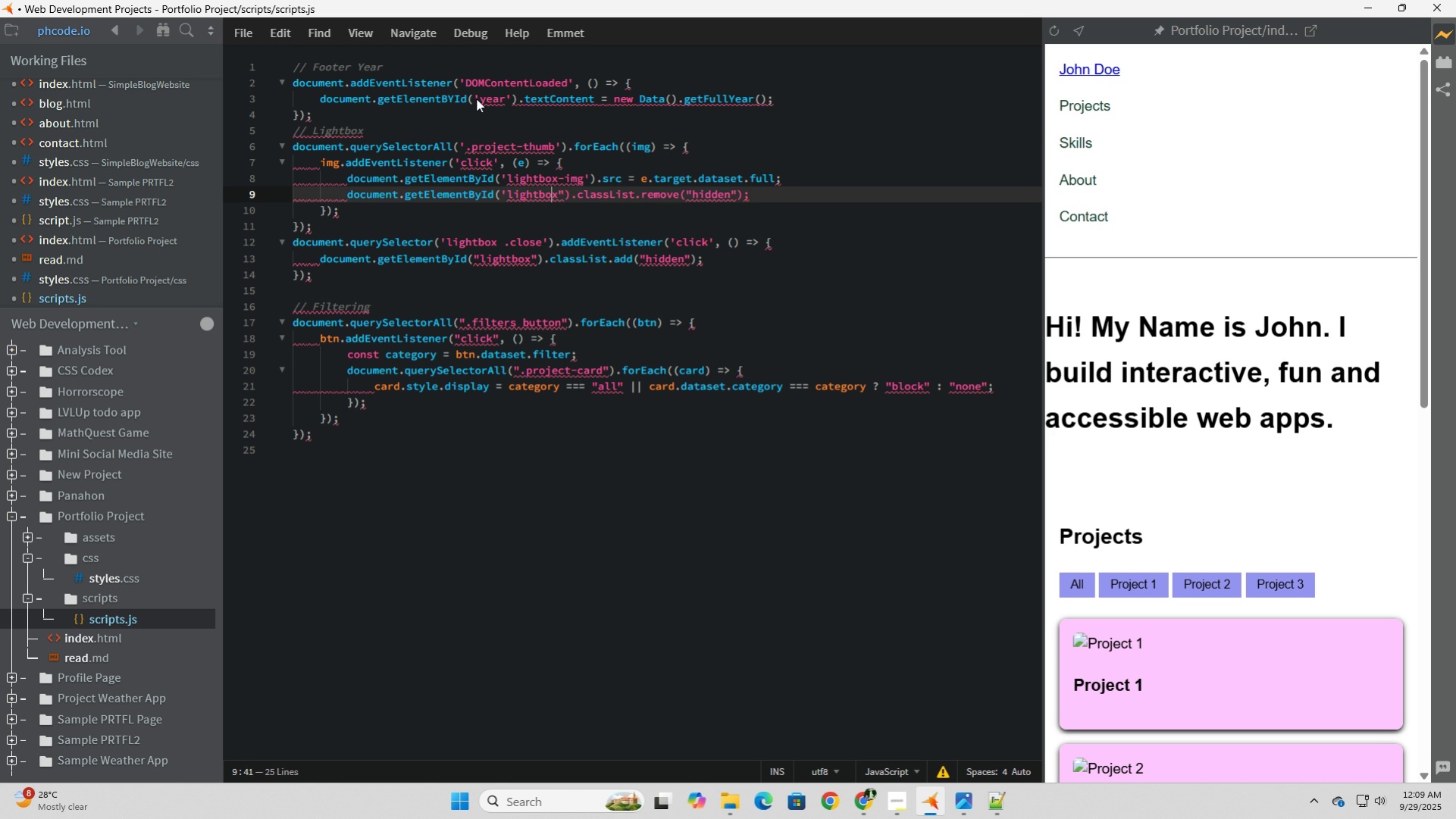 
key(ArrowRight)
 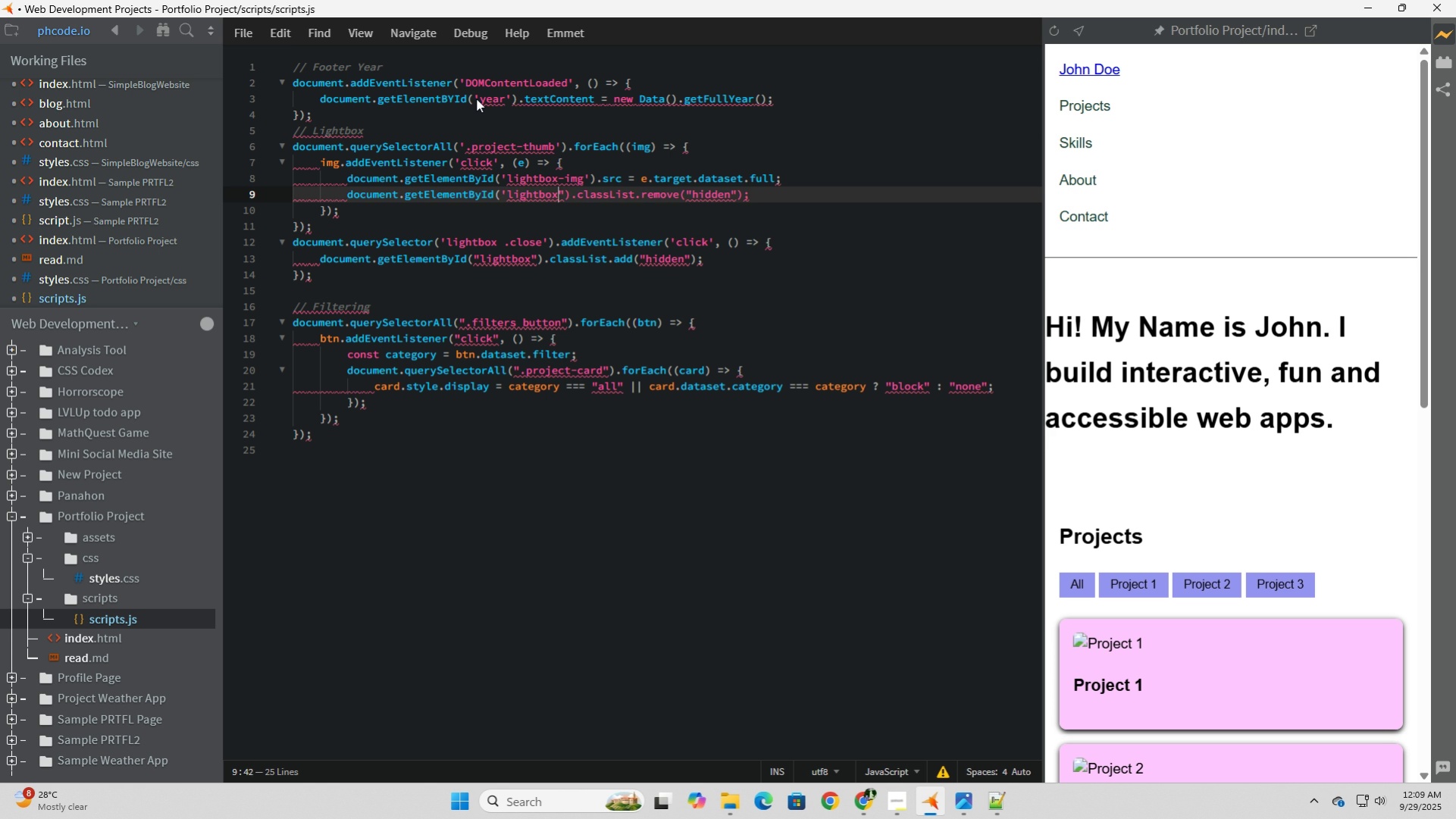 
key(ArrowRight)
 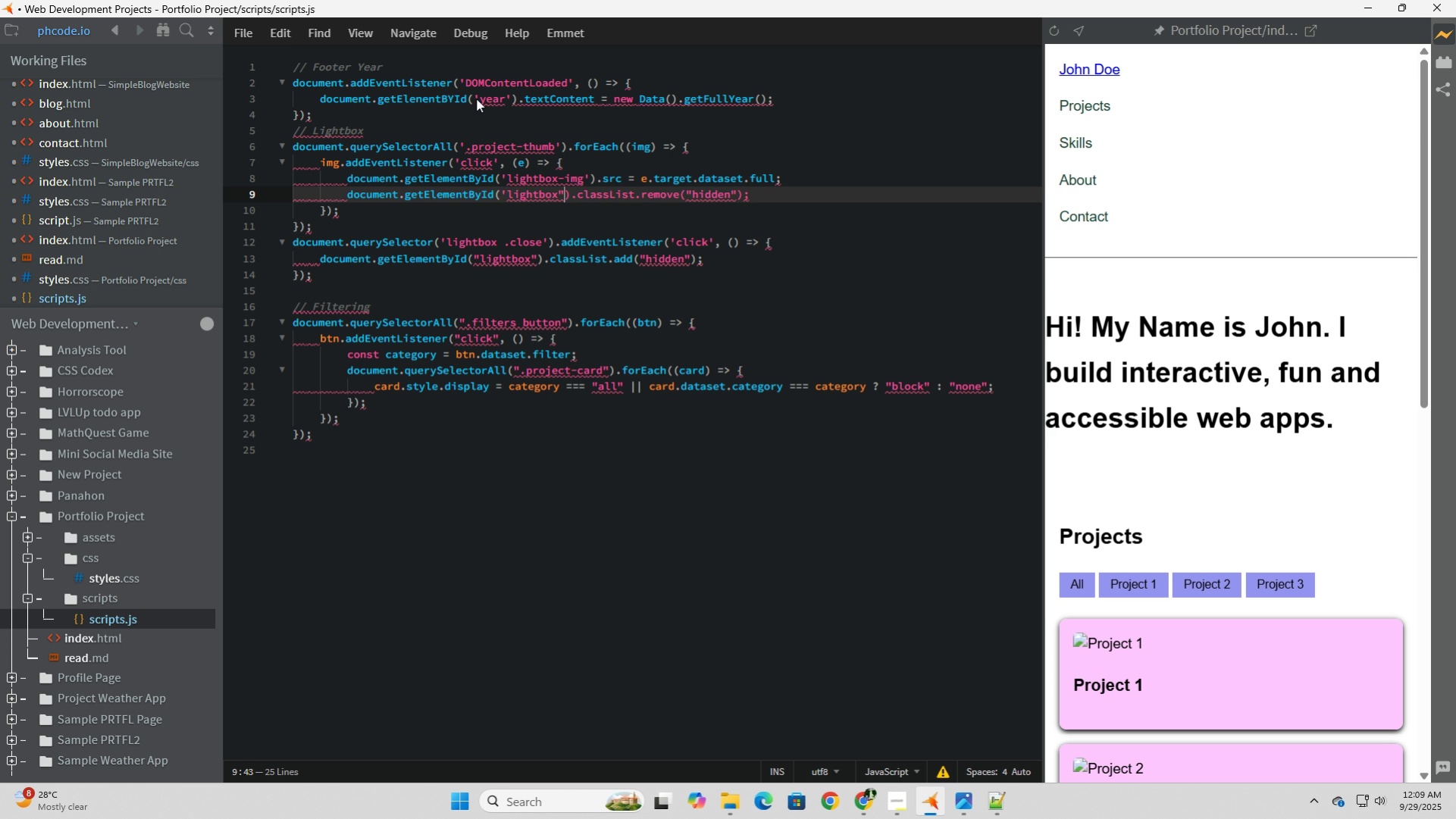 
key(ArrowRight)
 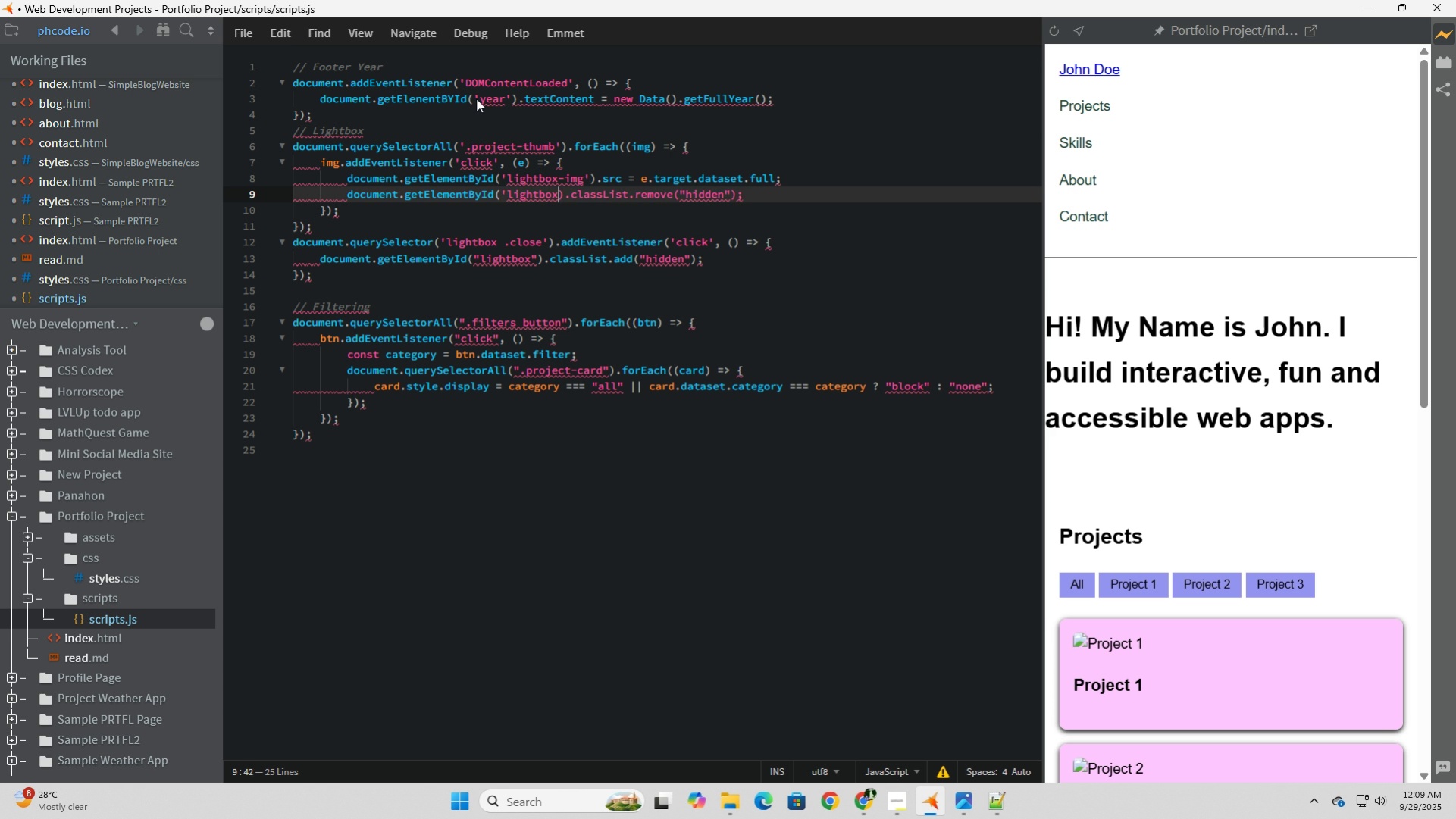 
key(Backspace)
 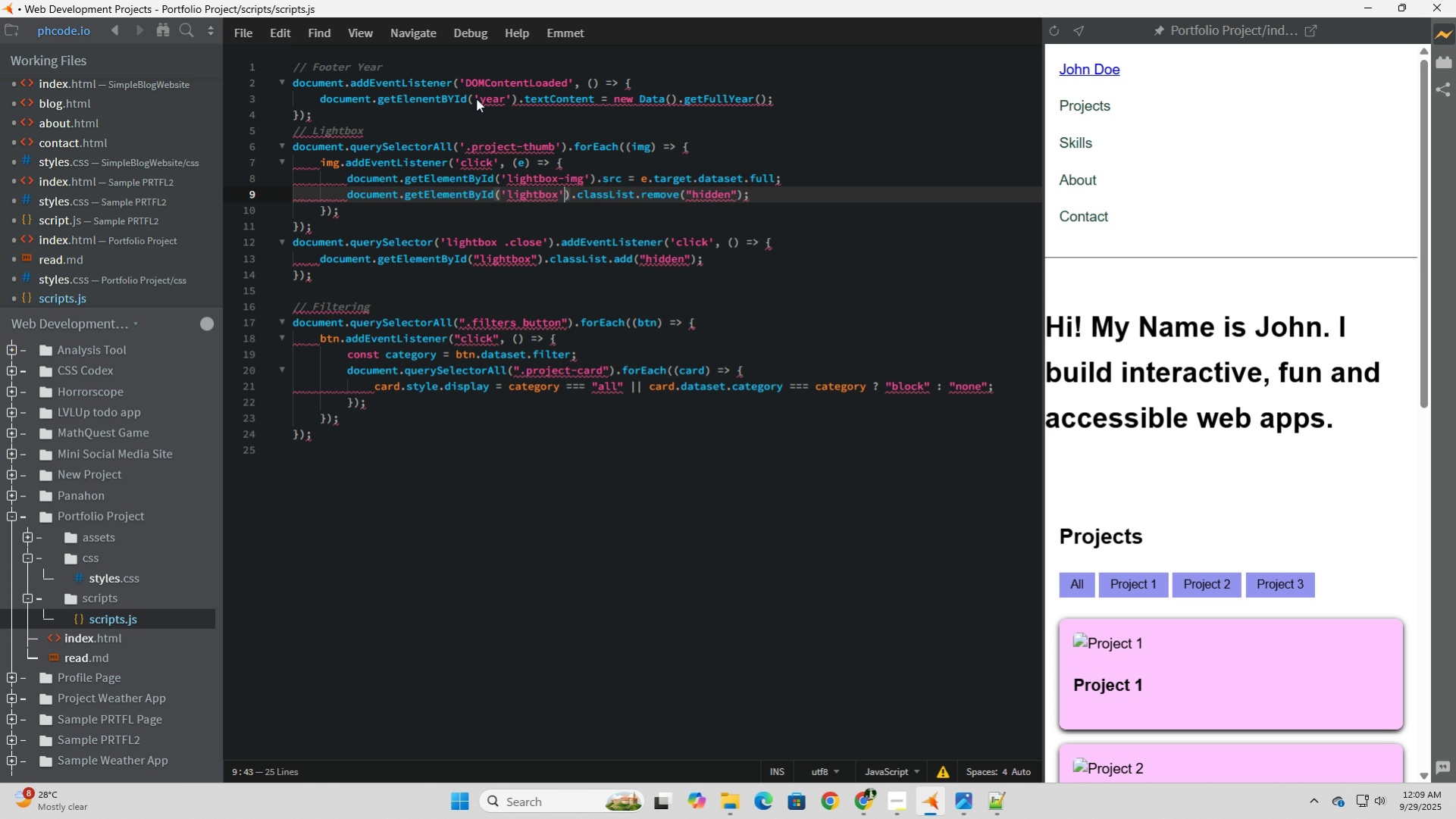 
key(Quote)
 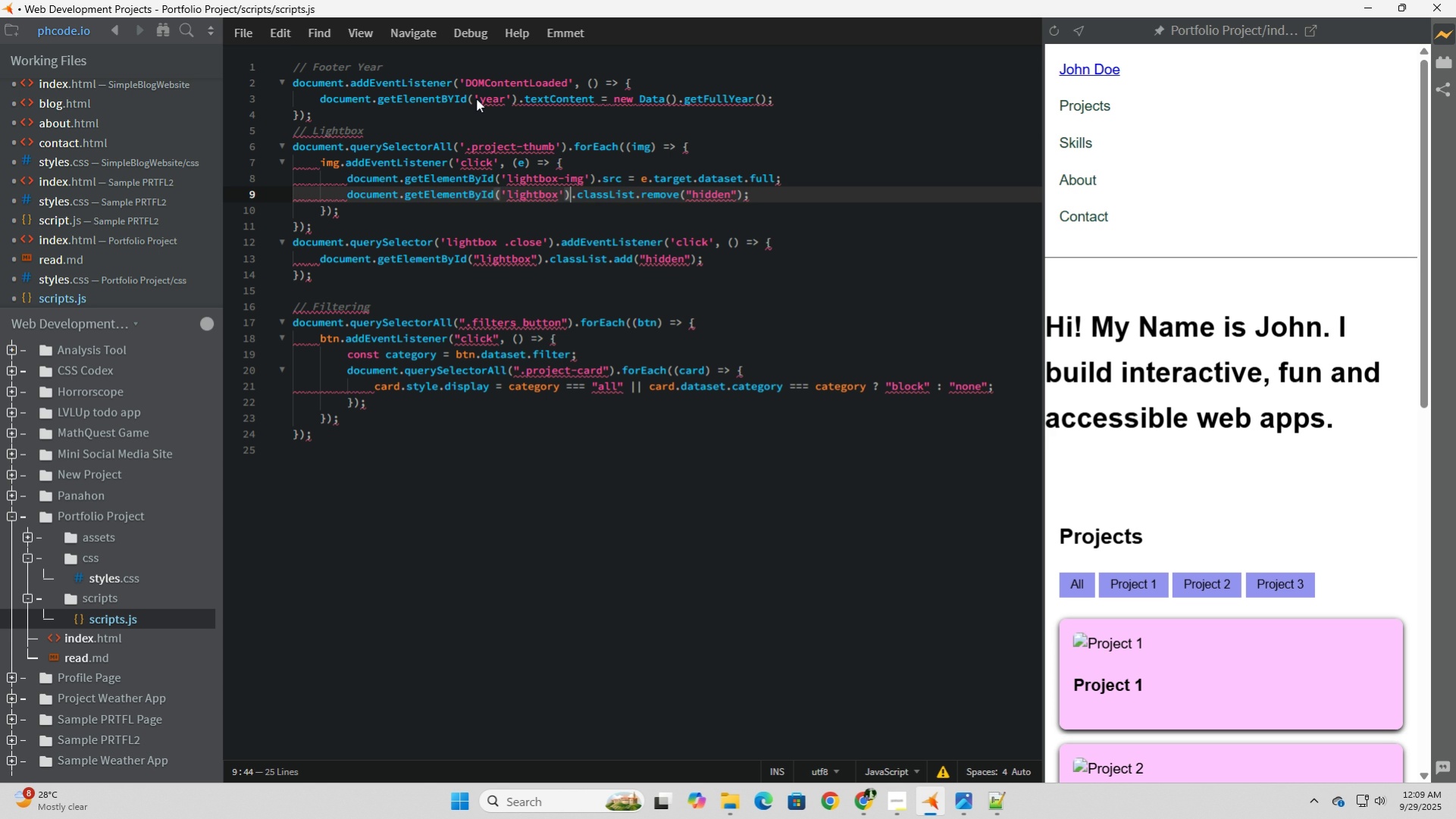 
hold_key(key=ArrowRight, duration=1.25)
 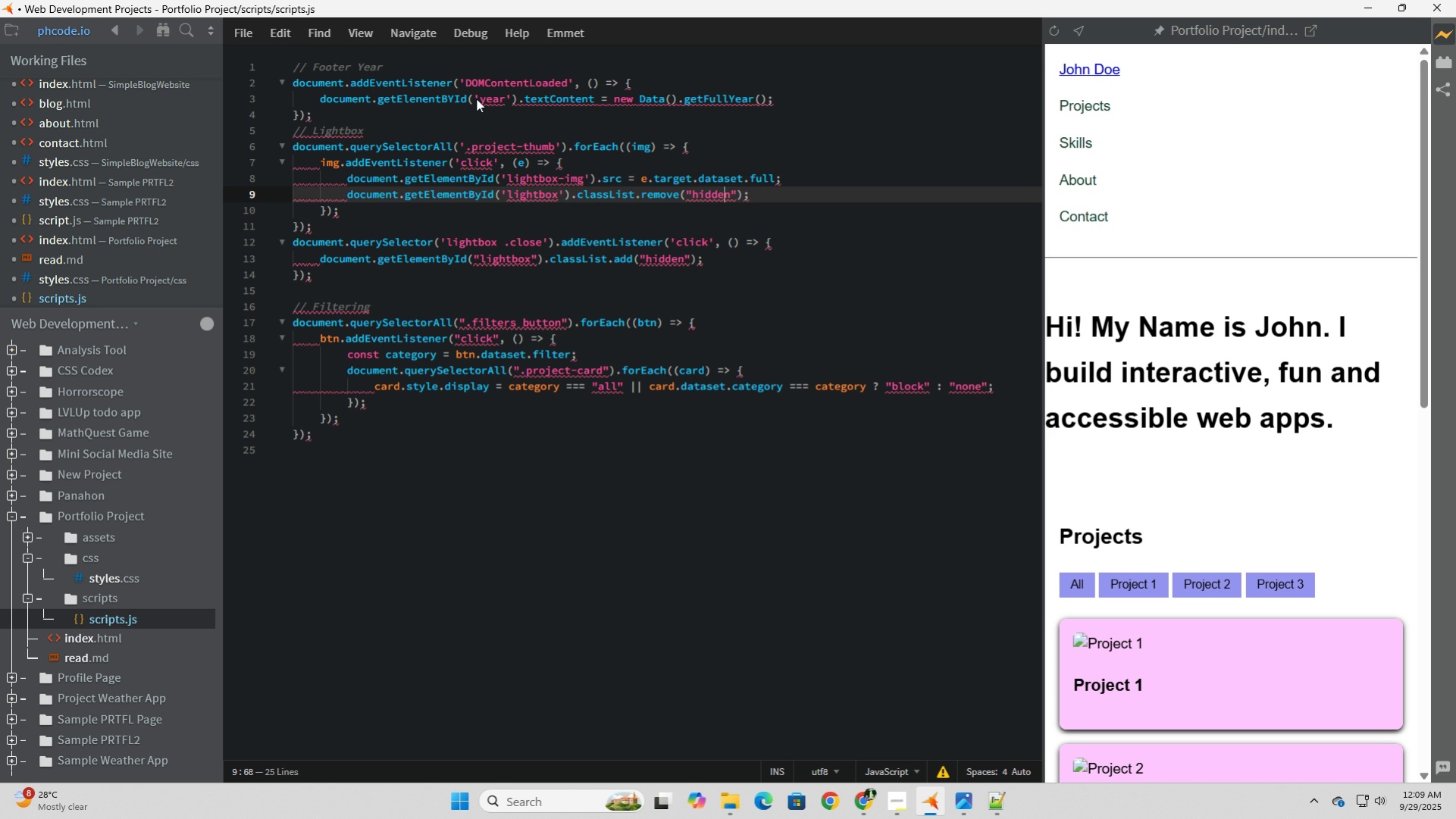 
key(ArrowRight)
 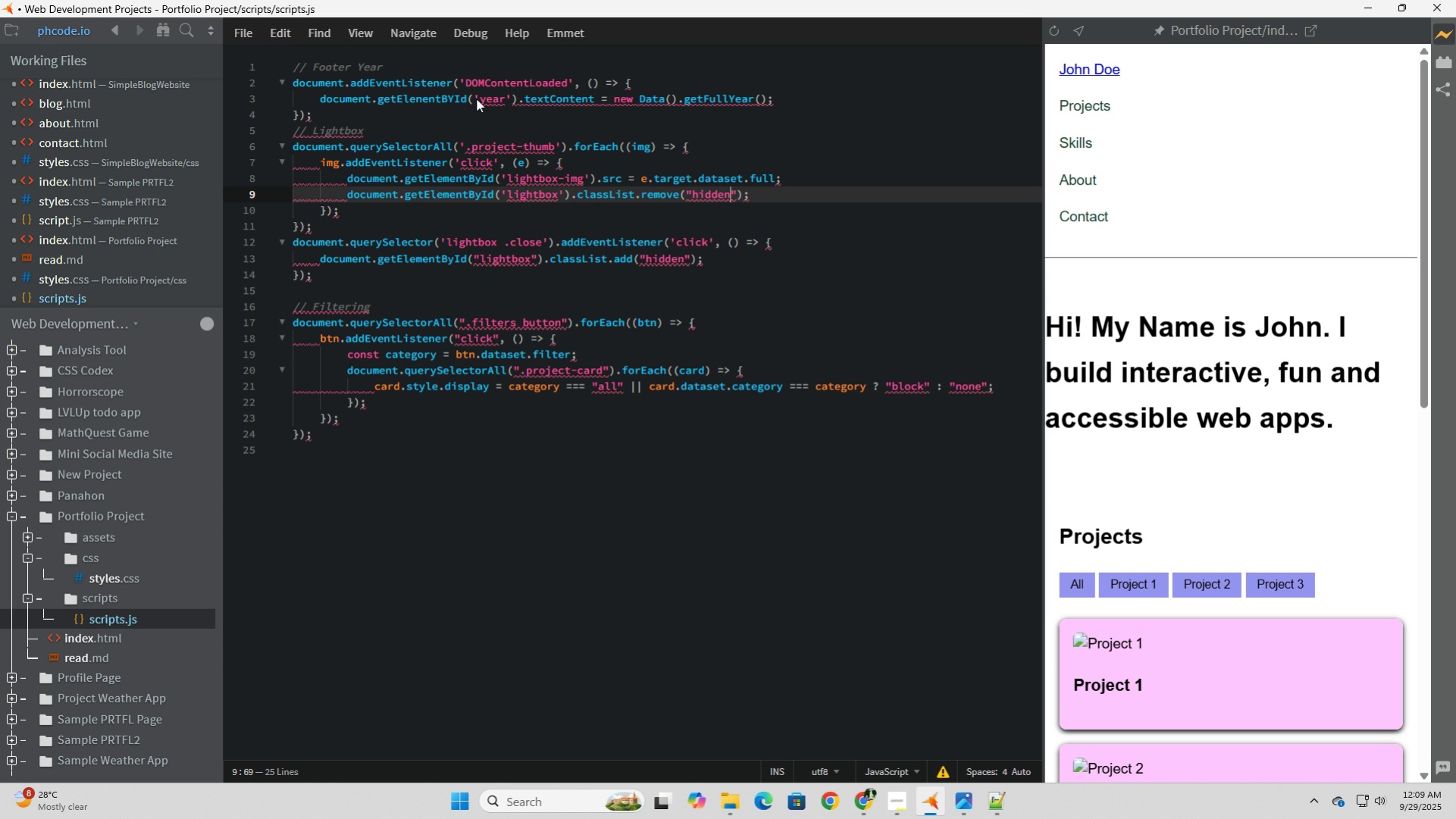 
key(ArrowRight)
 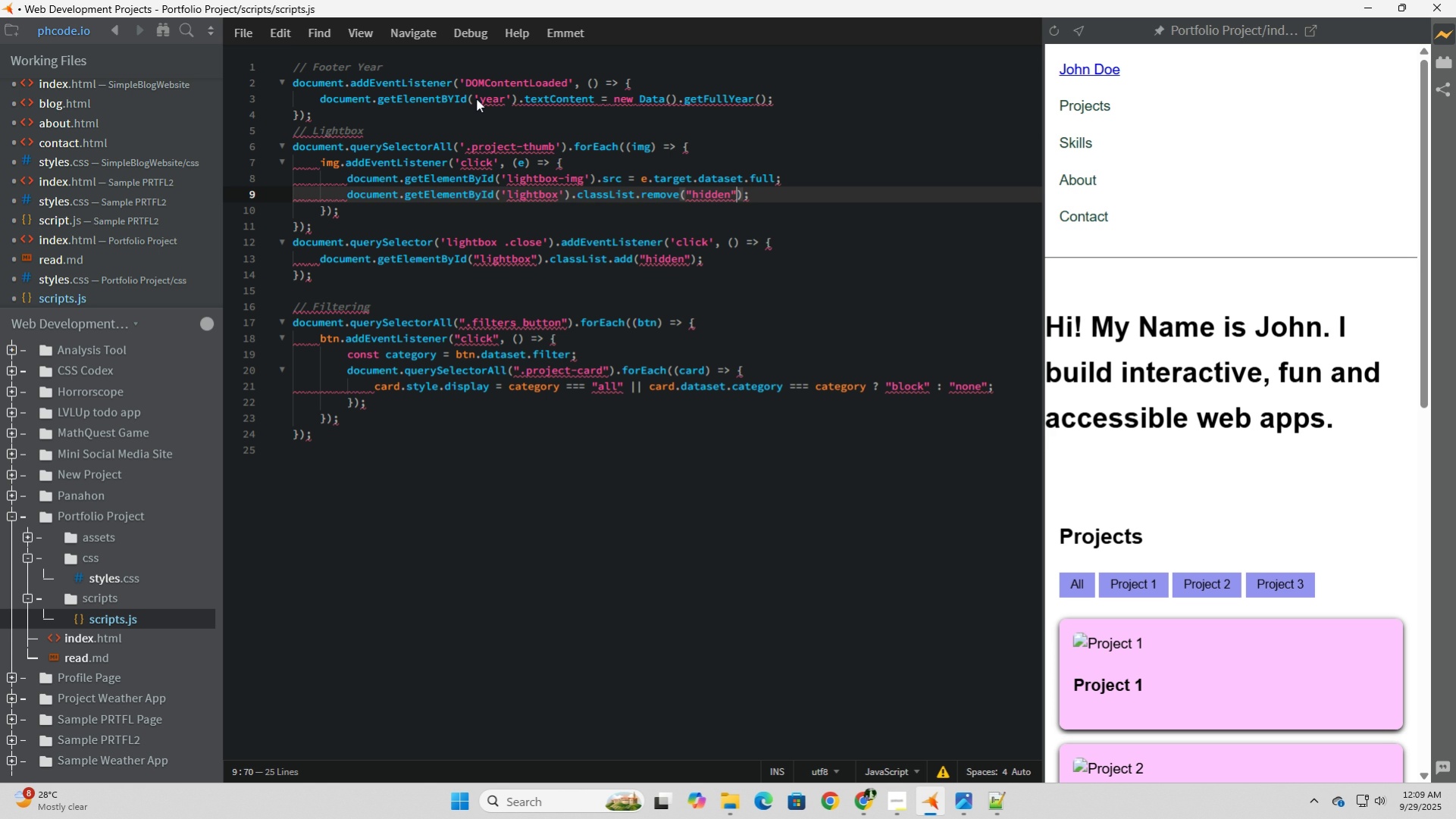 
key(ArrowRight)
 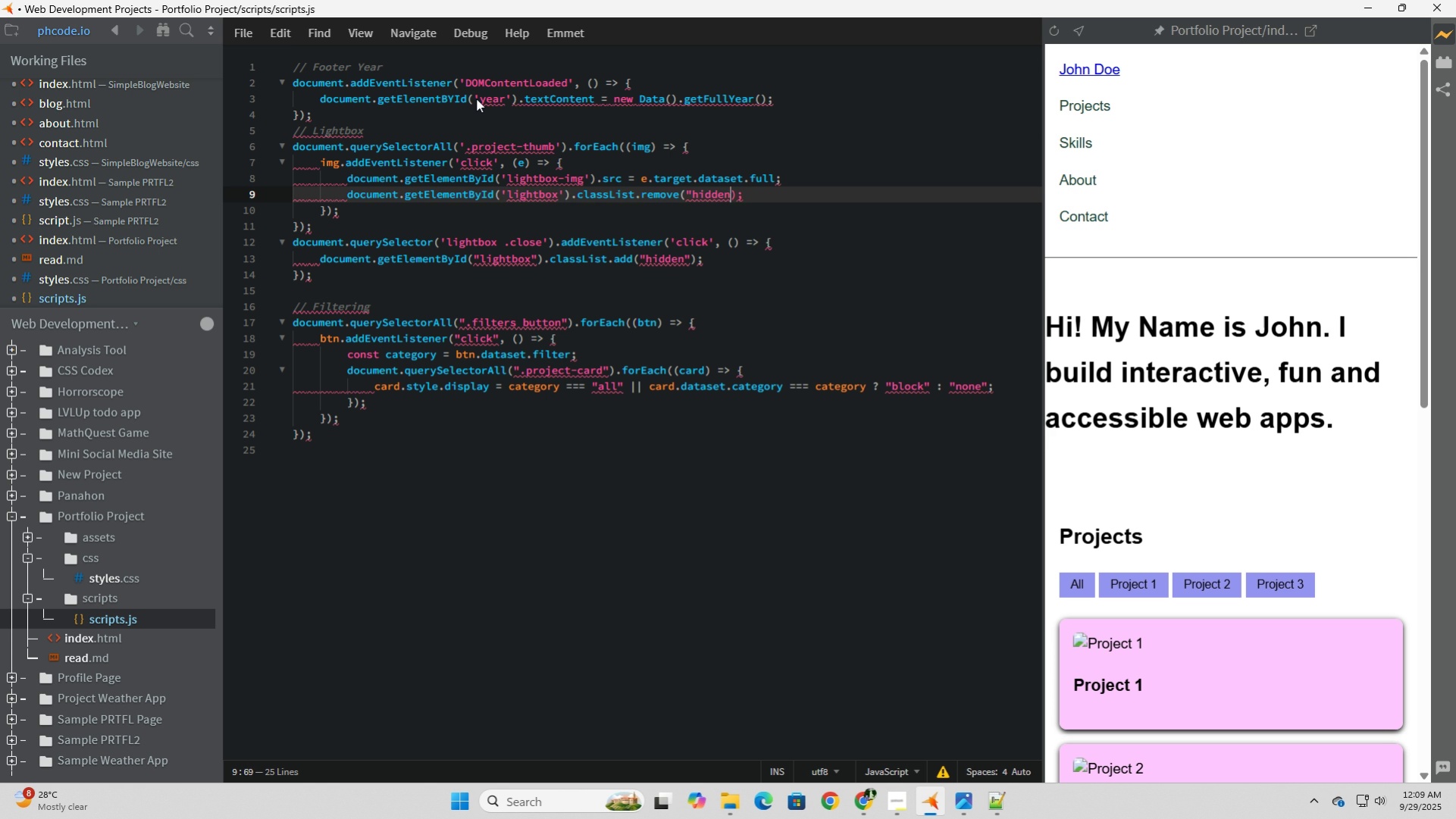 
key(Backspace)
 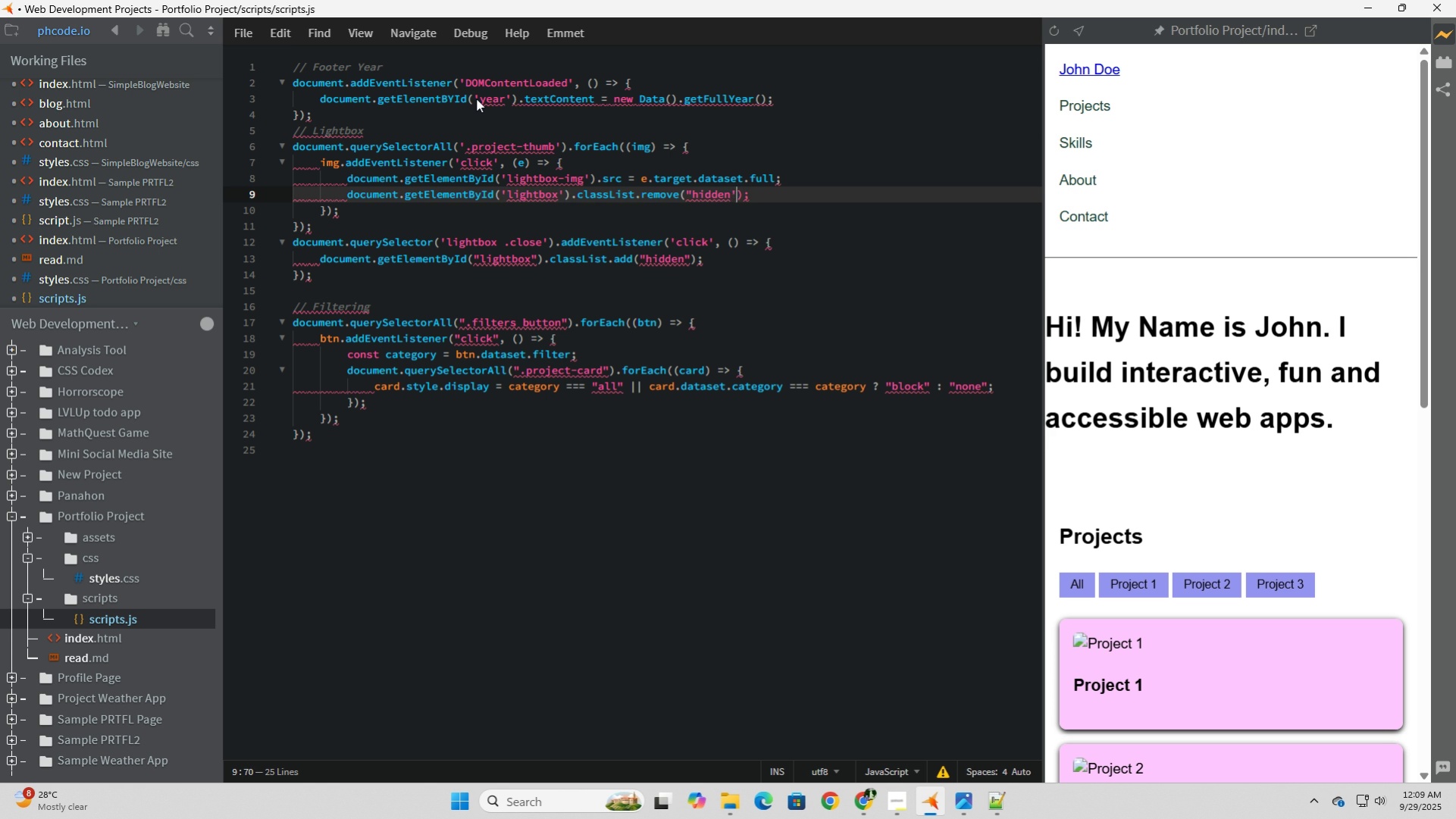 
key(Quote)
 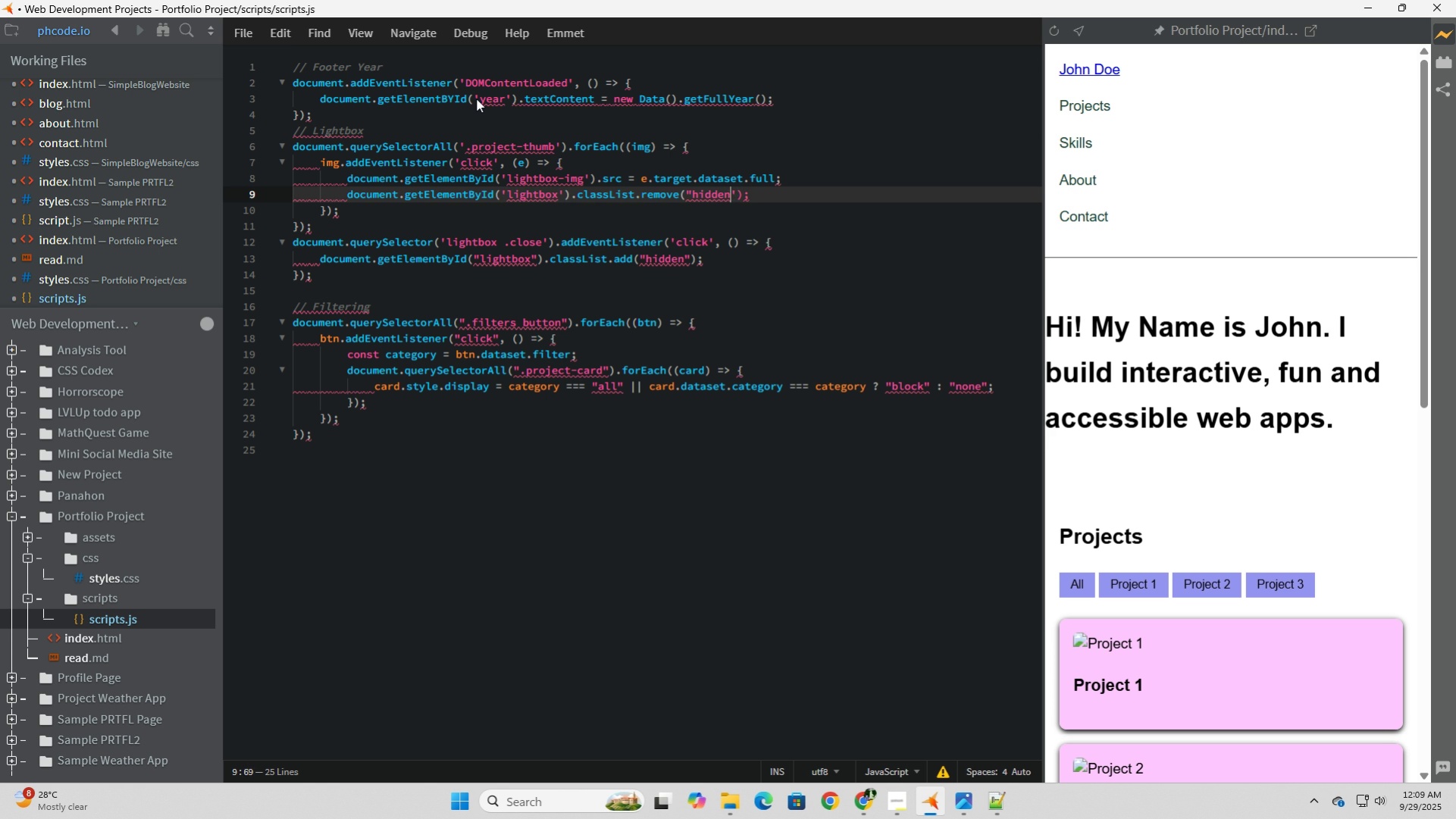 
key(ArrowLeft)
 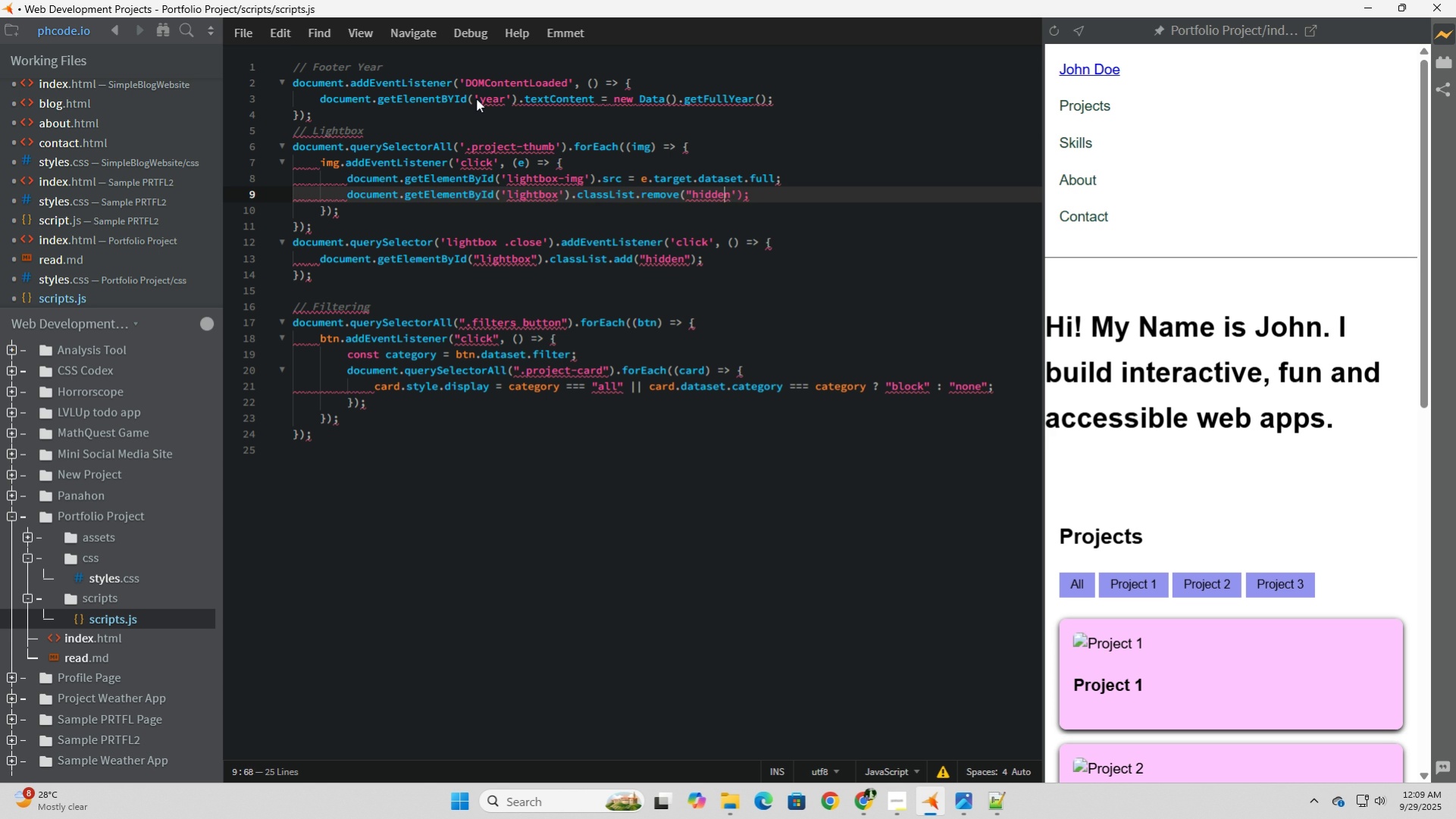 
key(ArrowLeft)
 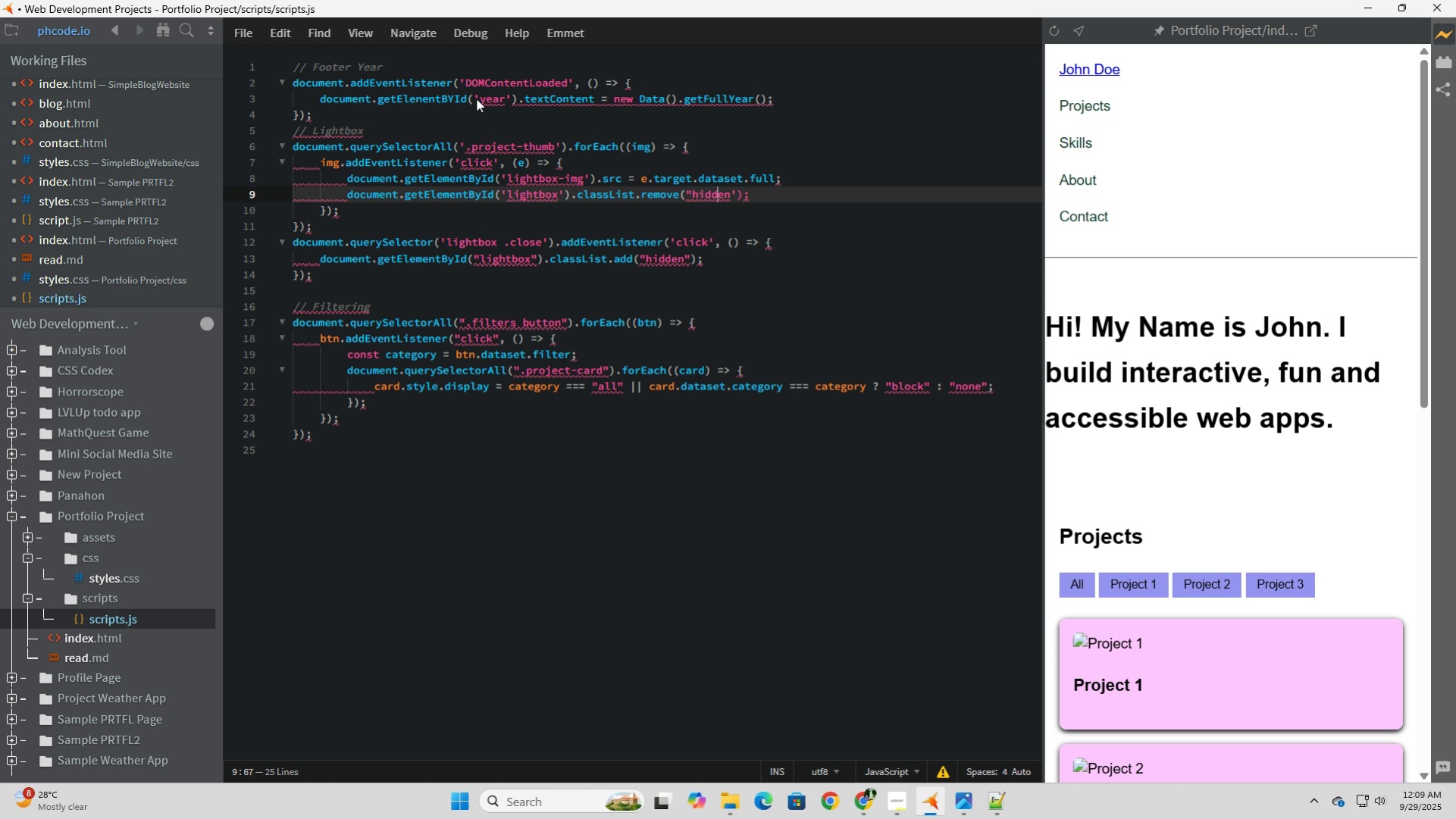 
key(ArrowLeft)
 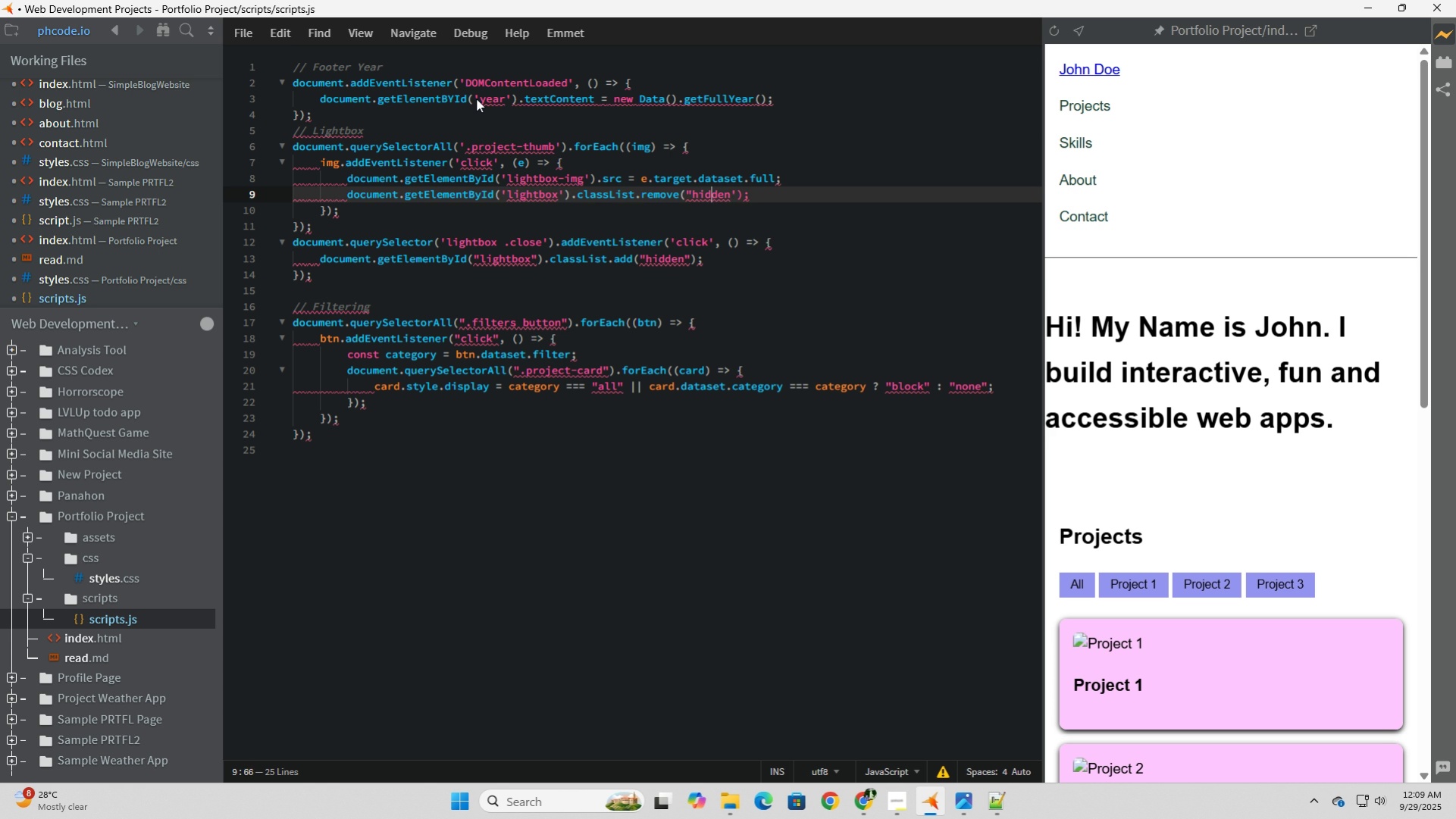 
key(ArrowLeft)
 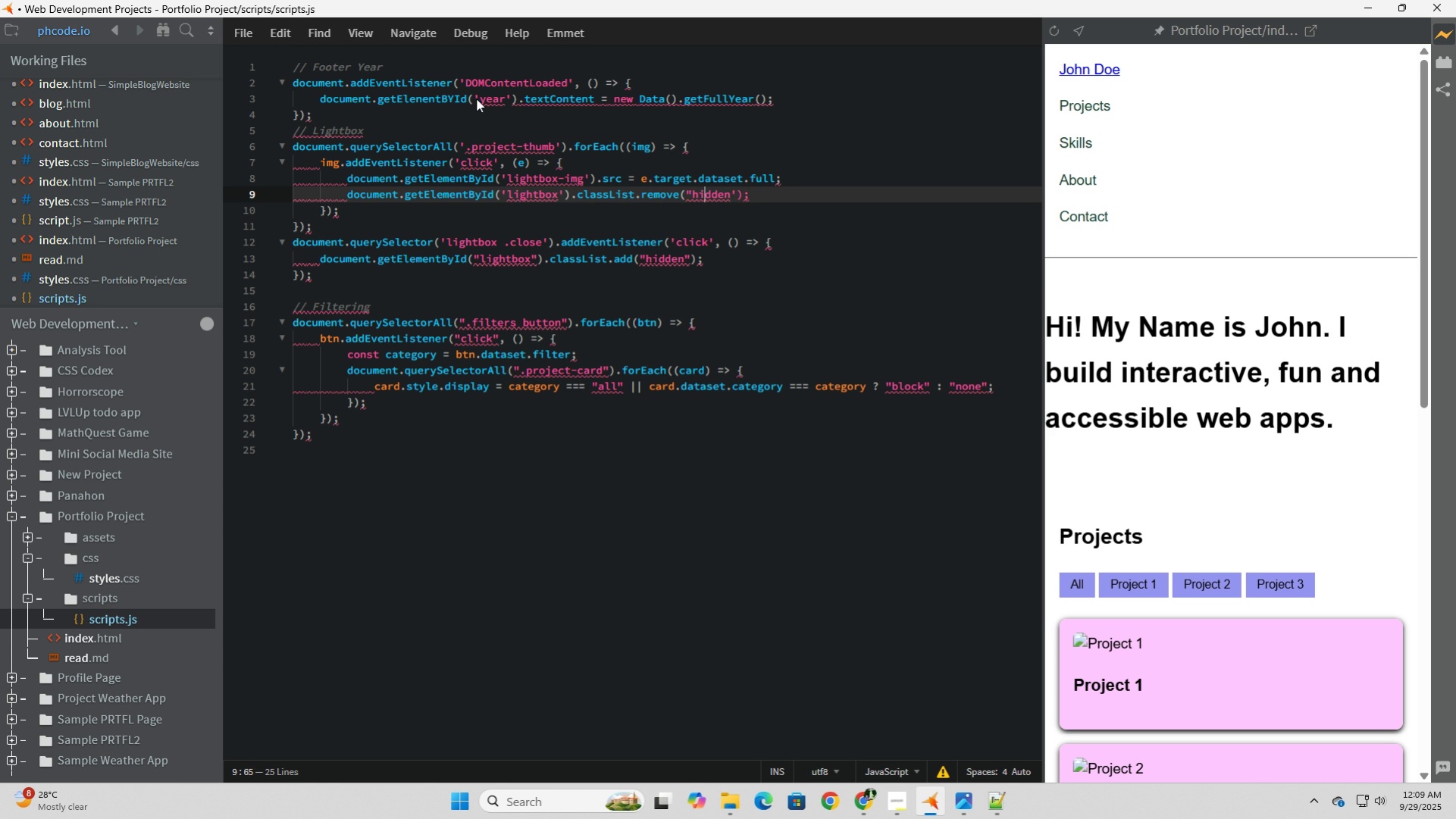 
key(ArrowLeft)
 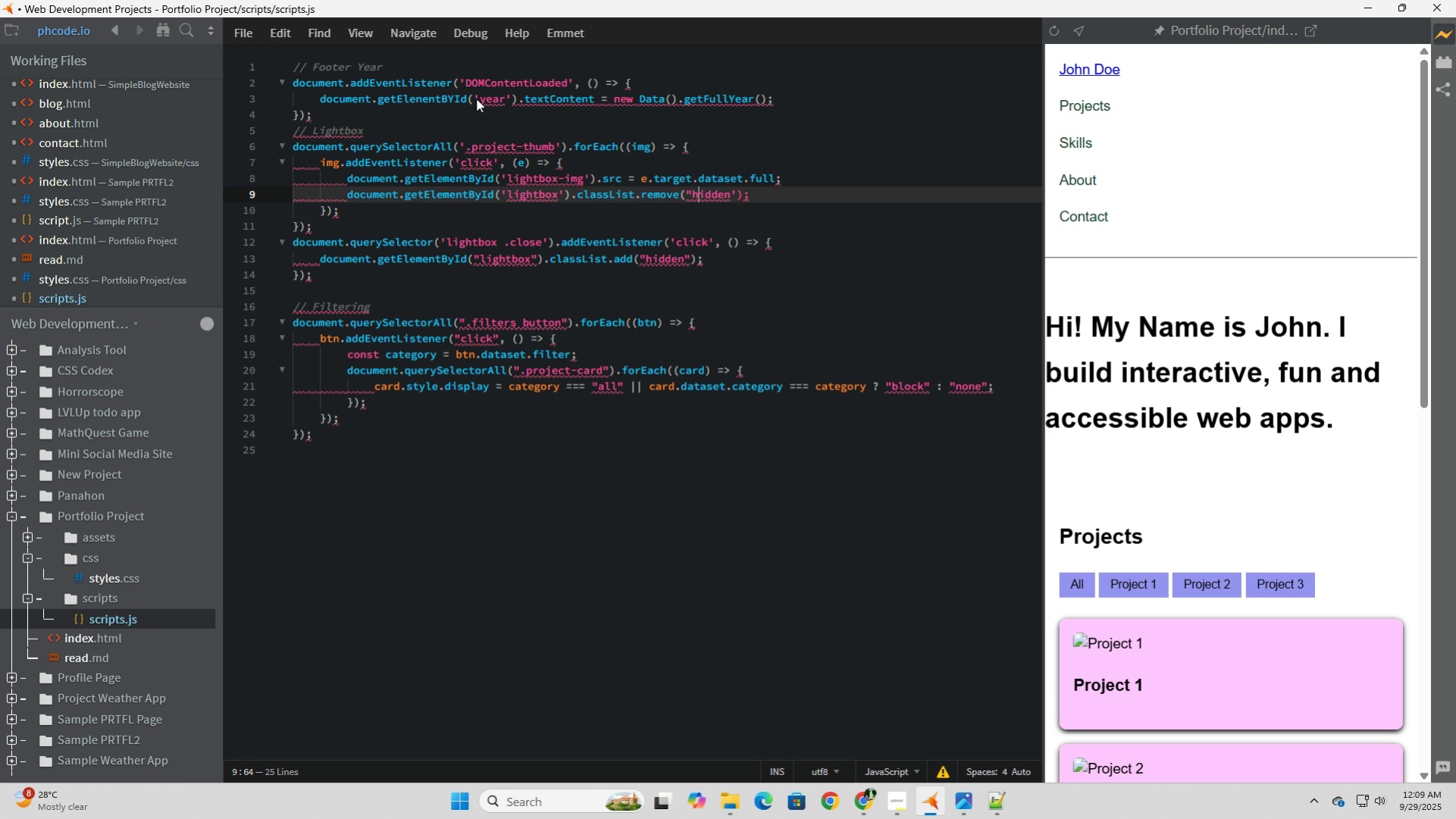 
key(ArrowLeft)
 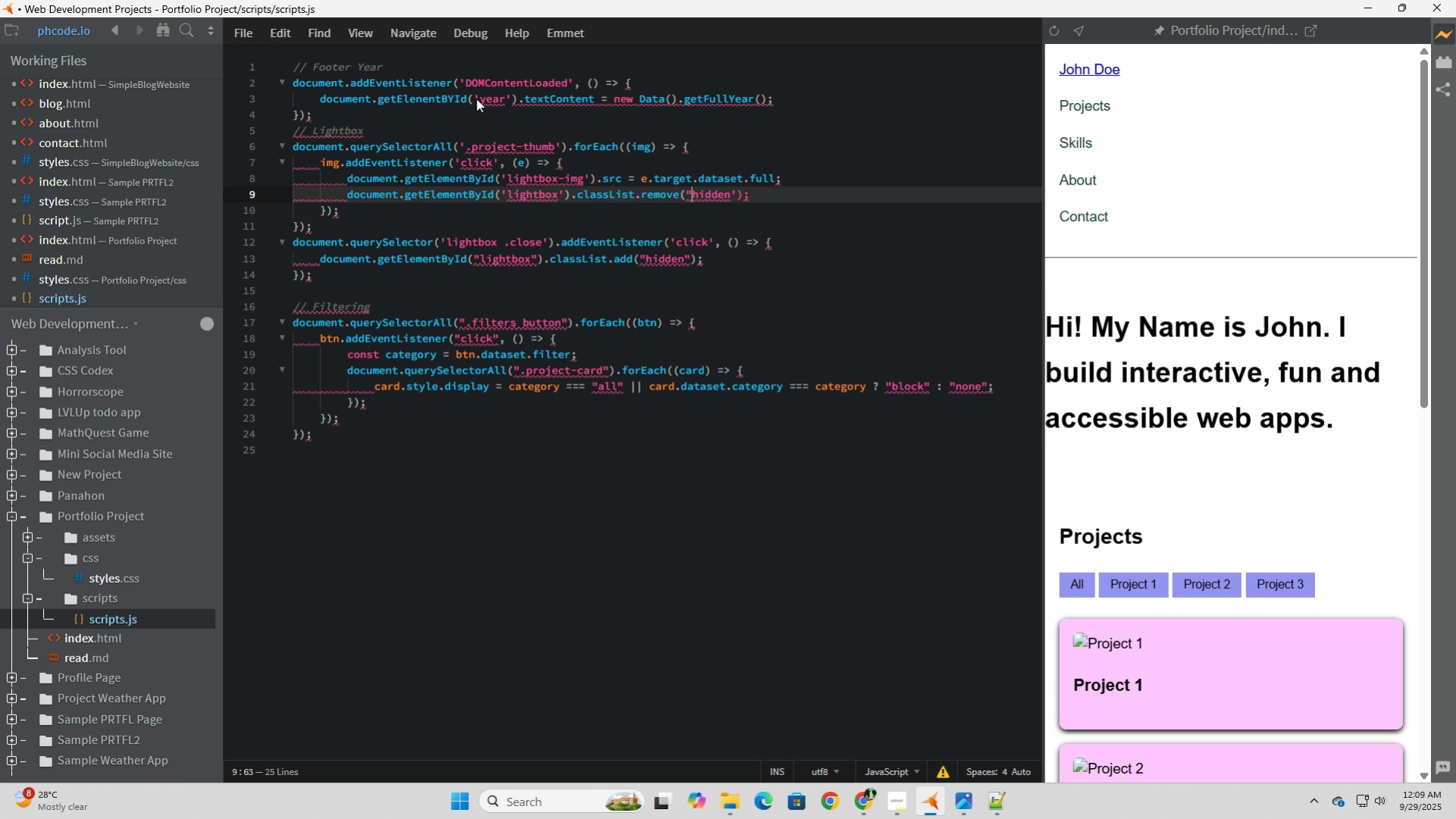 
key(ArrowLeft)
 